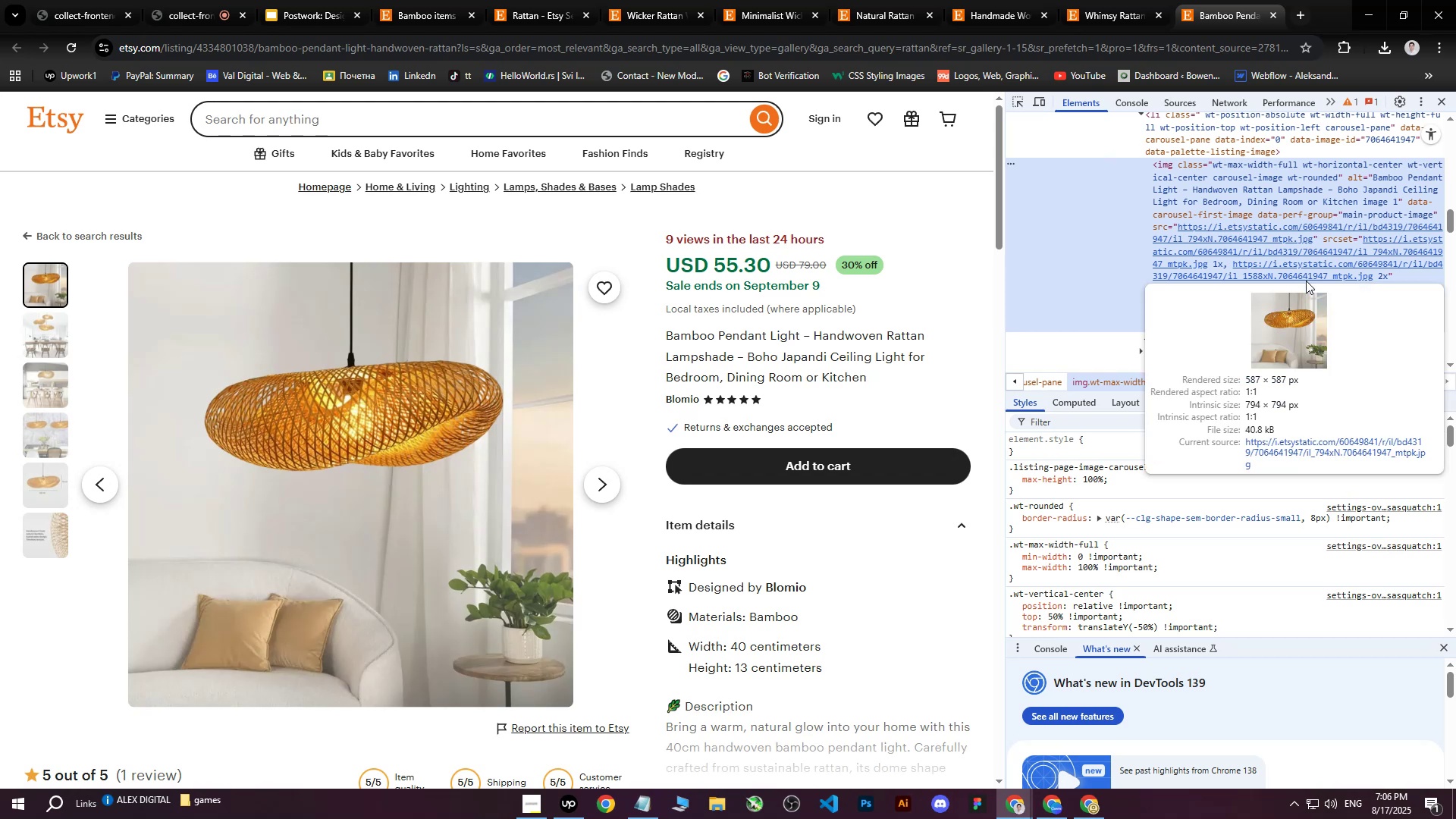 
double_click([1291, 257])
 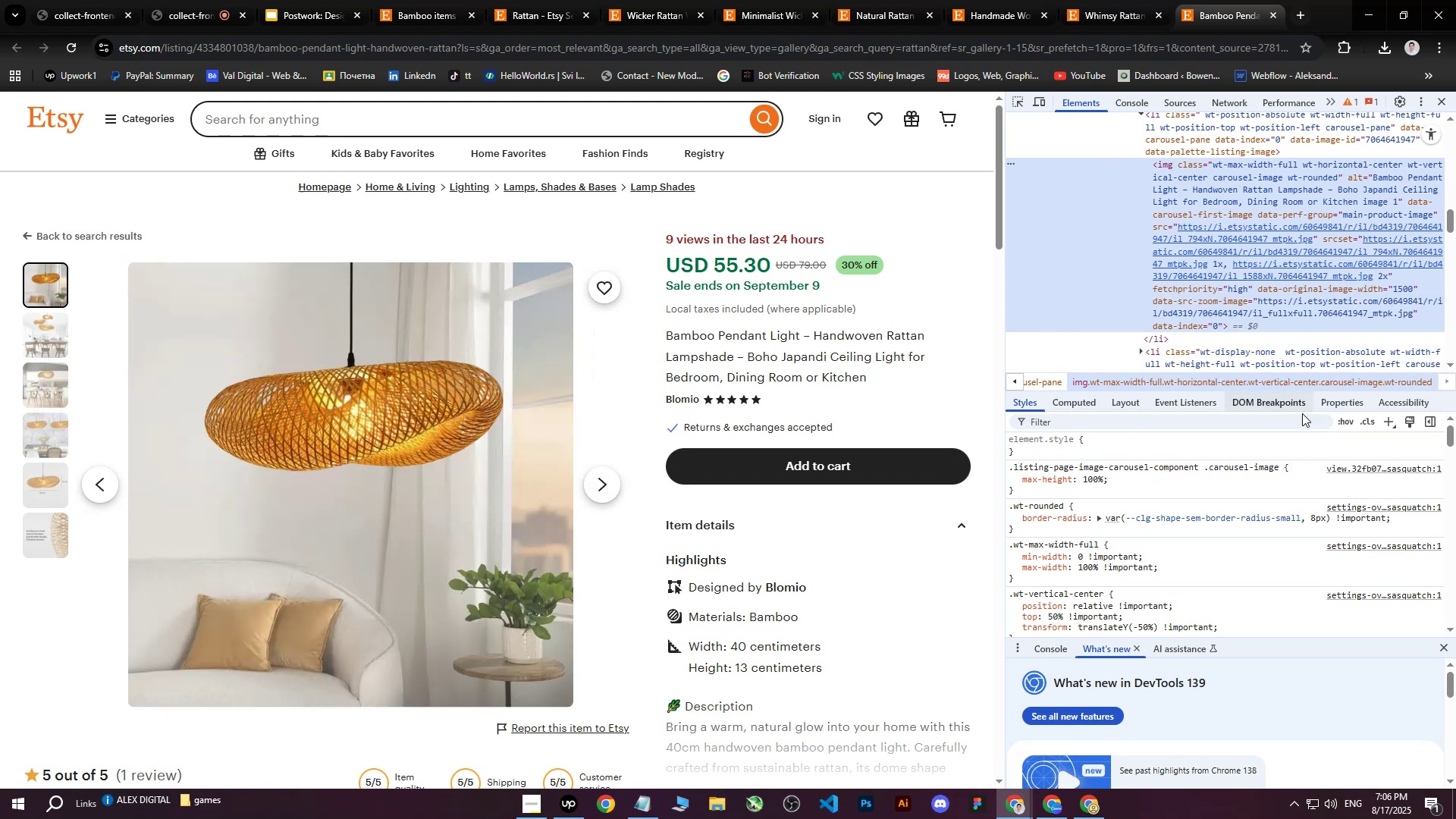 
left_click([1281, 259])
 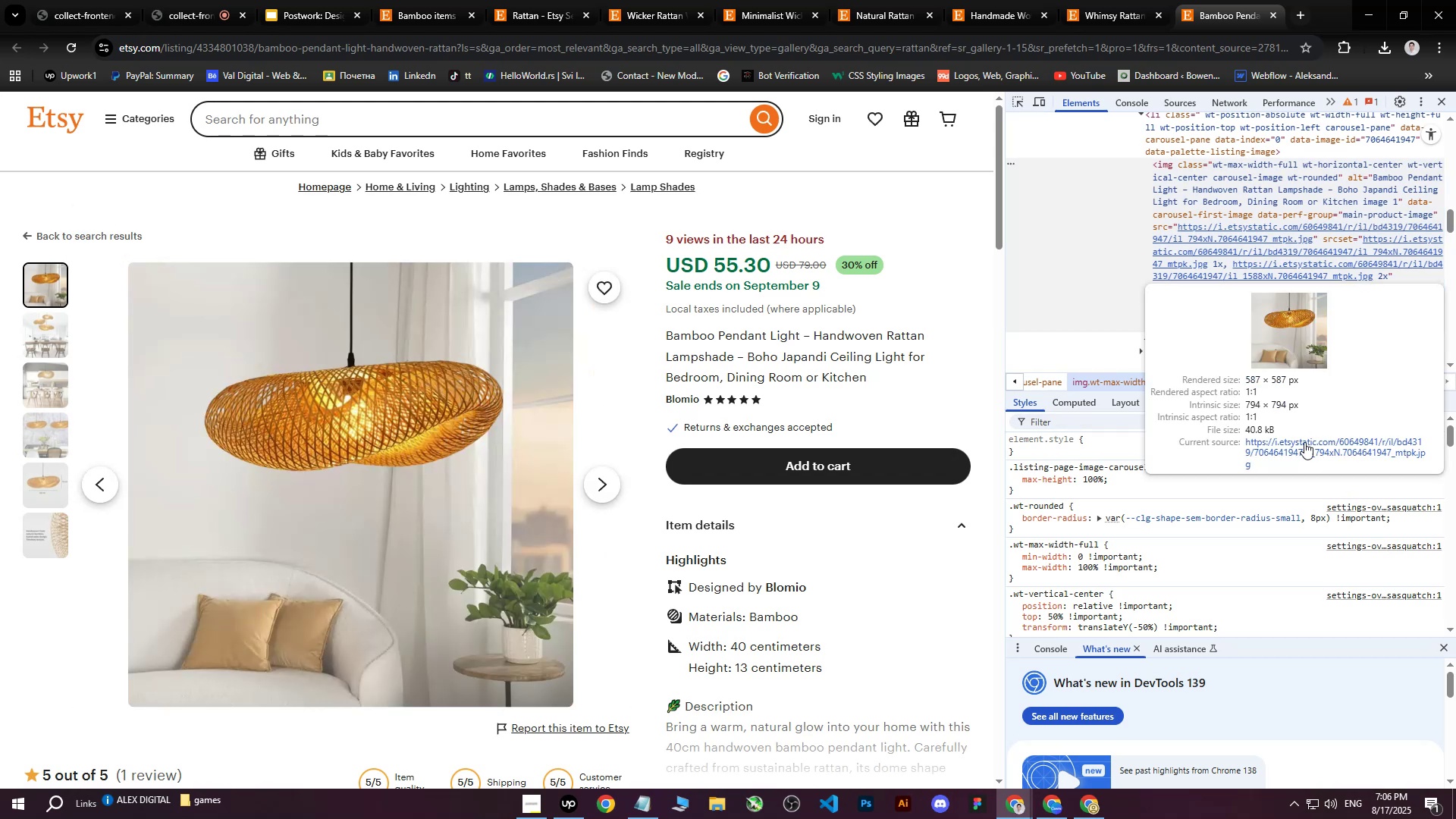 
left_click([1298, 460])
 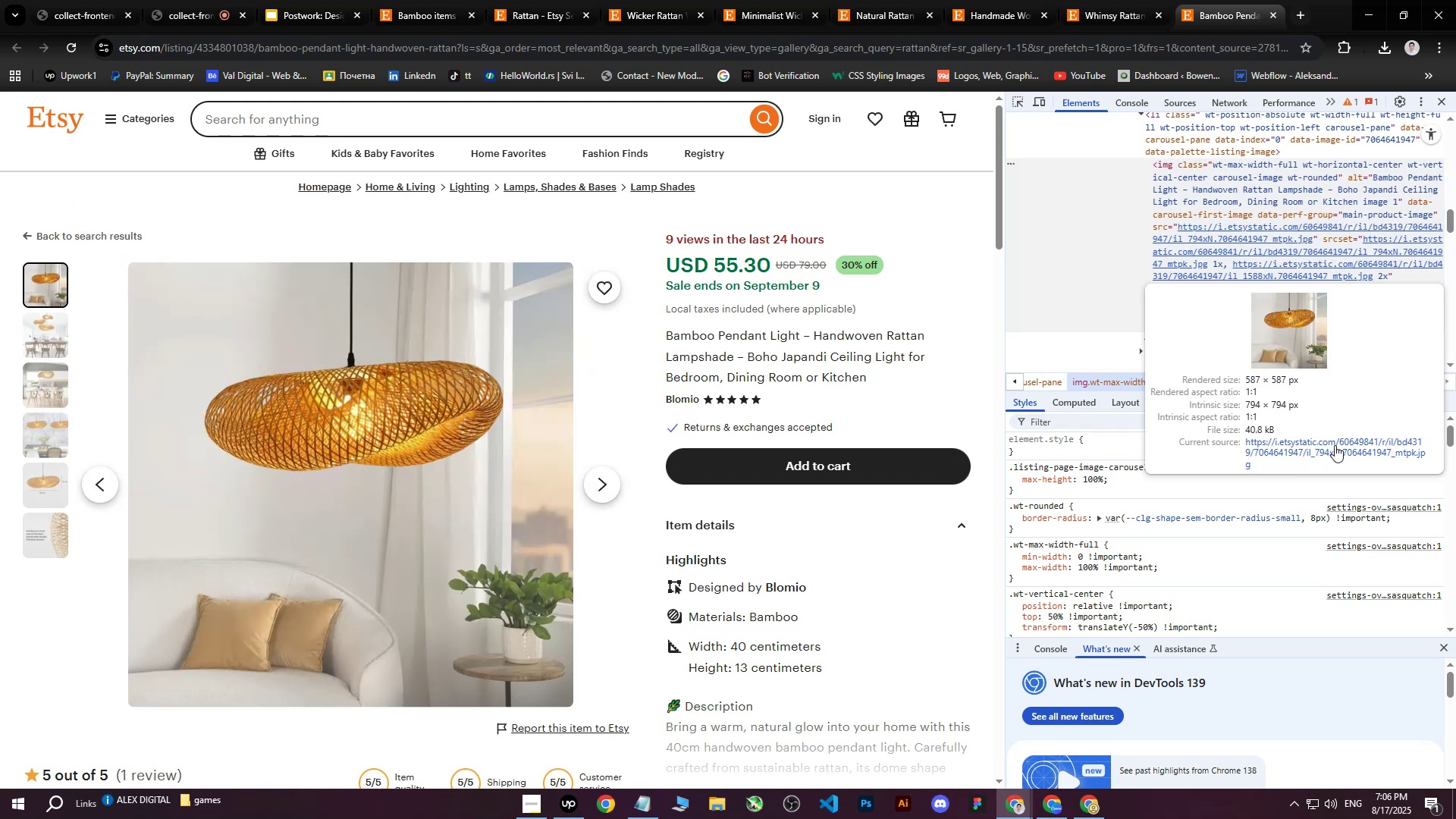 
left_click([1343, 445])
 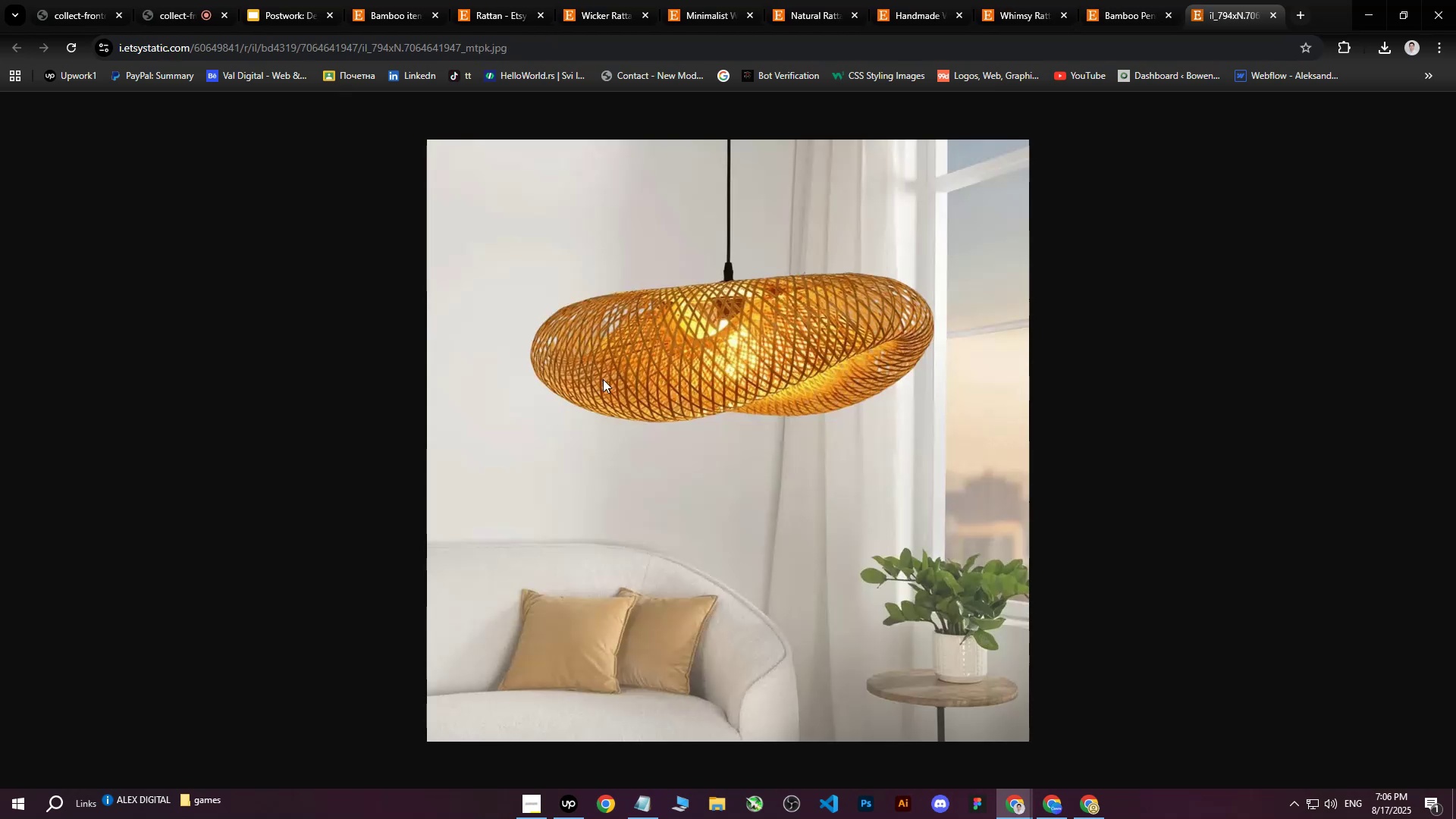 
right_click([600, 379])
 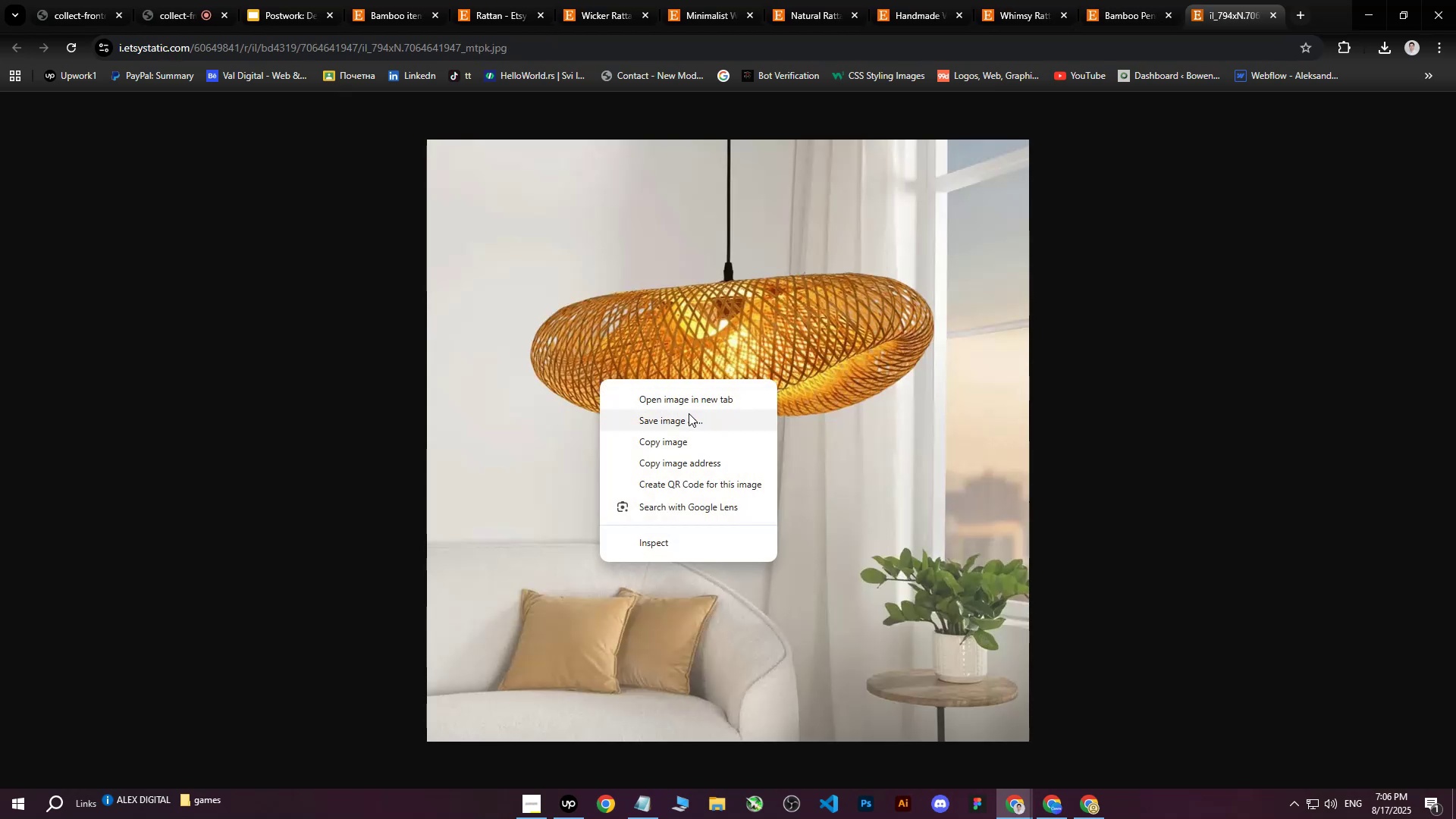 
left_click([685, 423])
 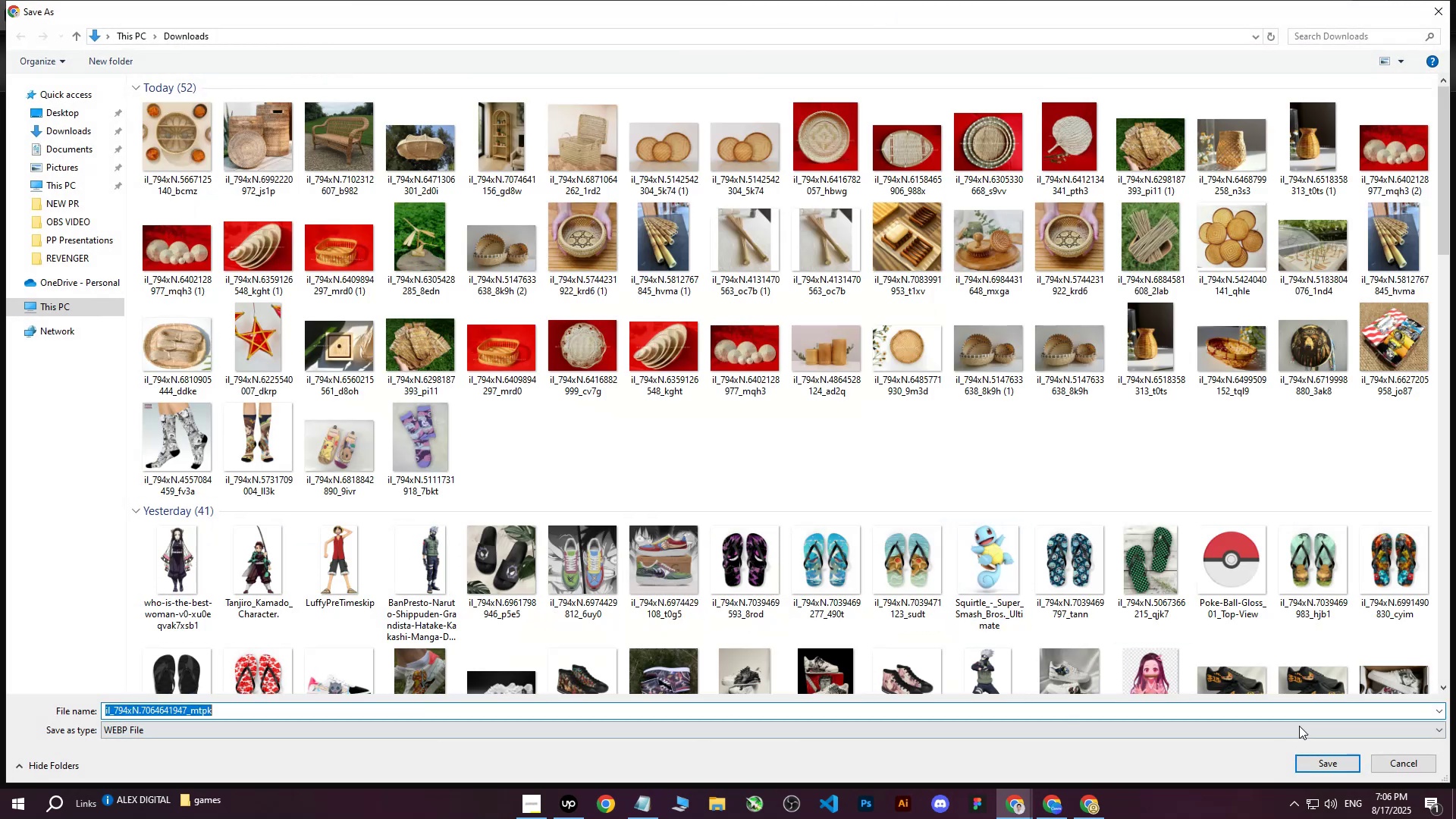 
left_click([1329, 755])
 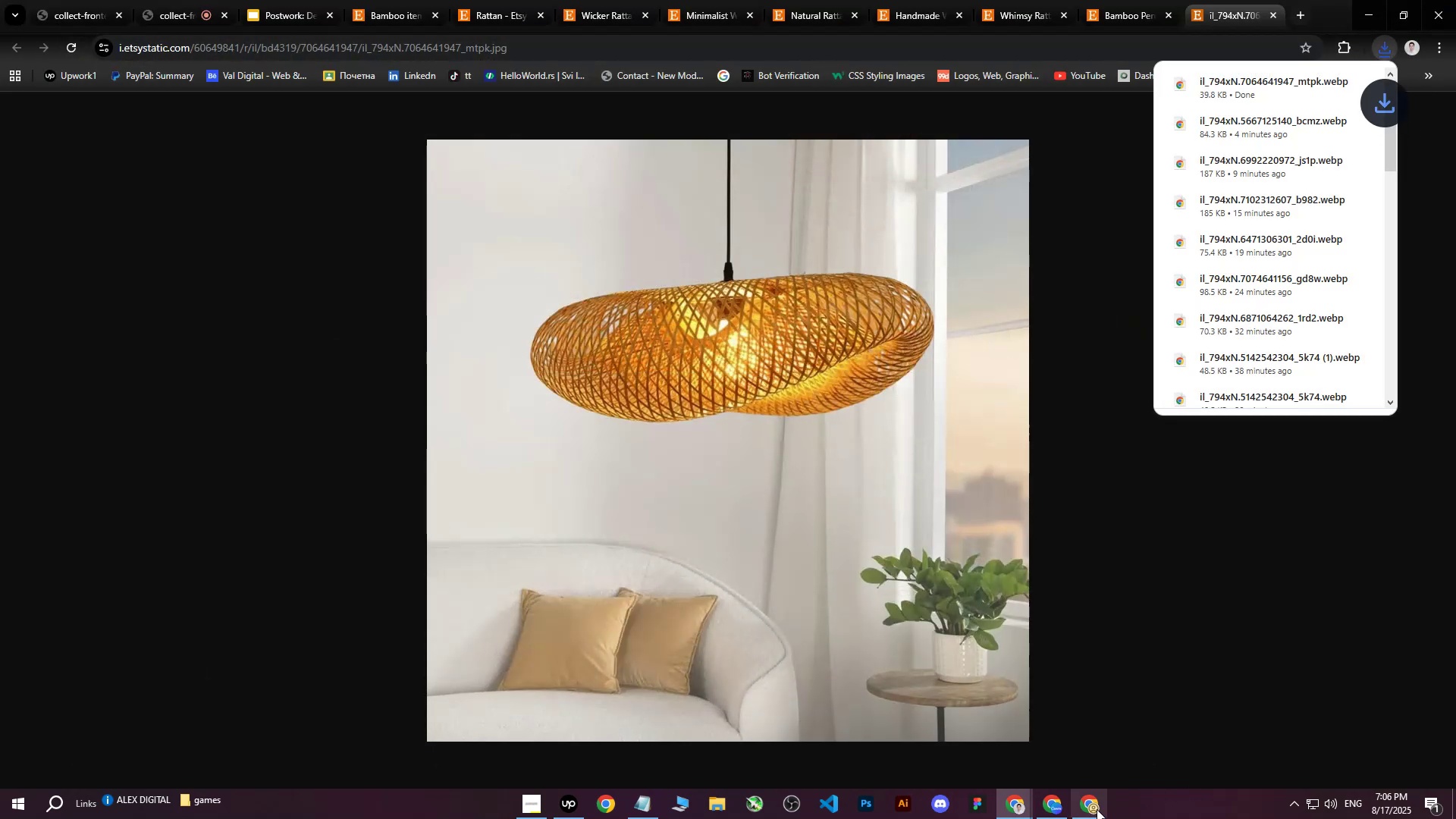 
left_click([1093, 809])
 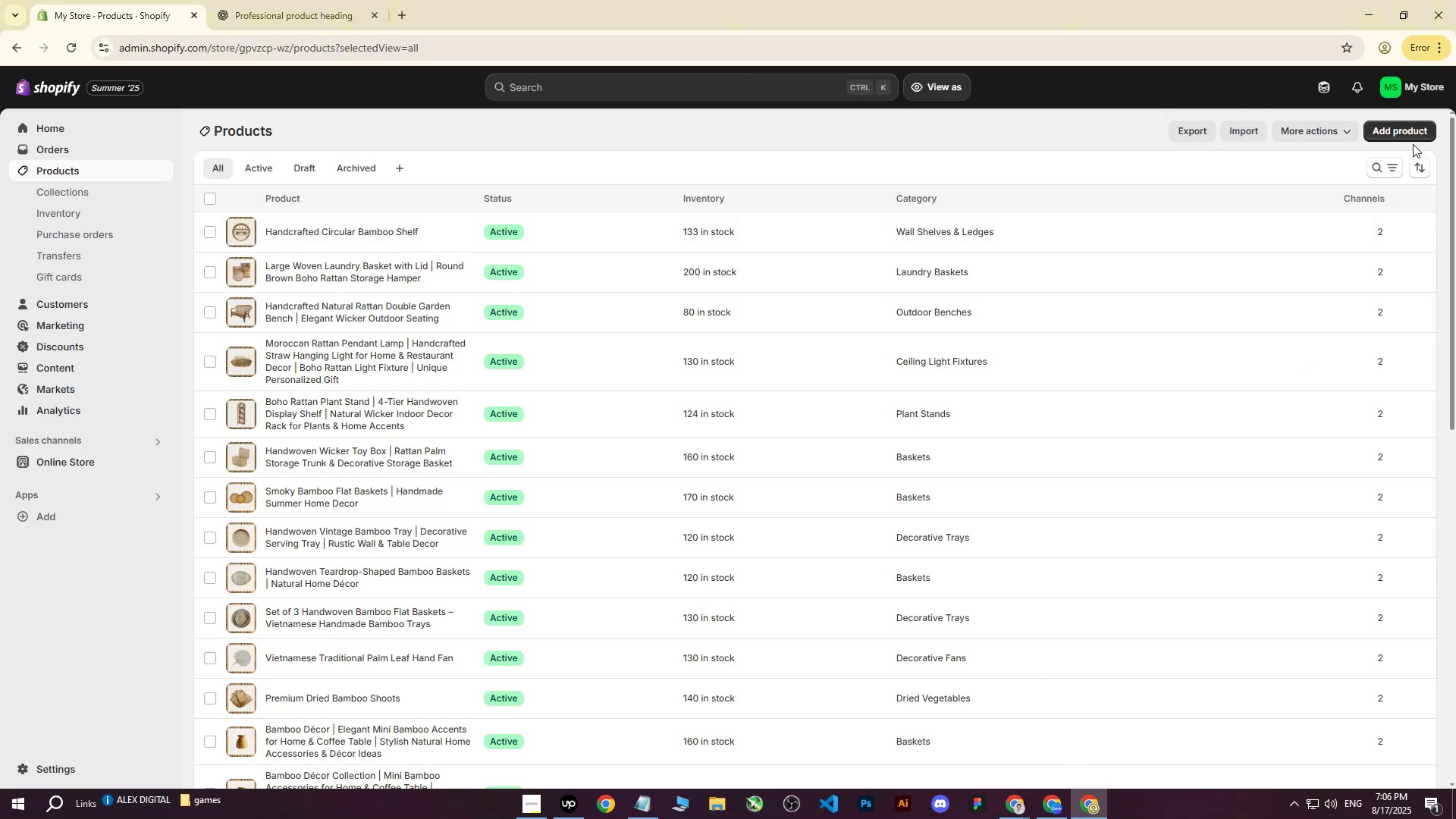 
left_click([1420, 137])
 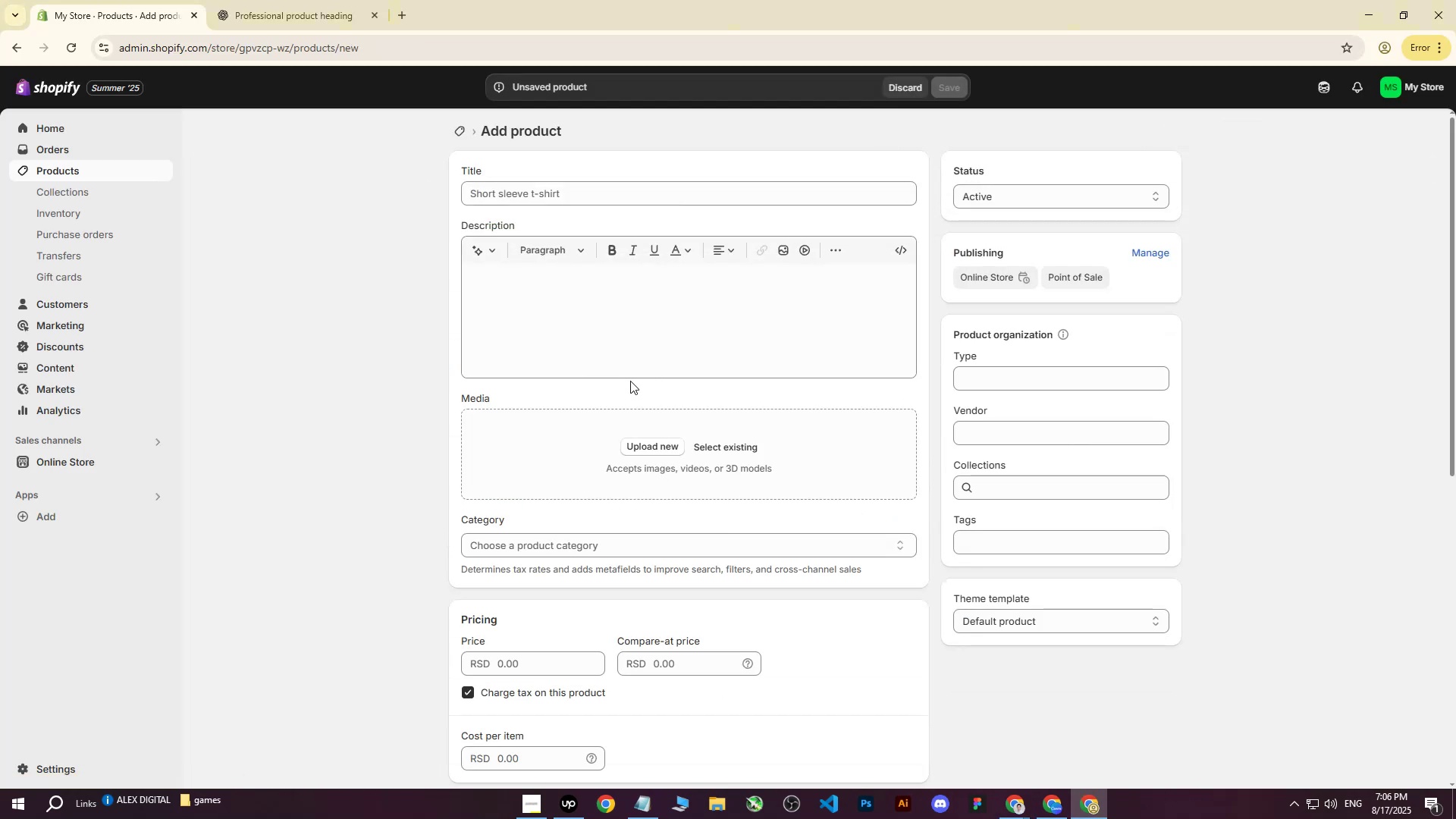 
left_click([632, 449])
 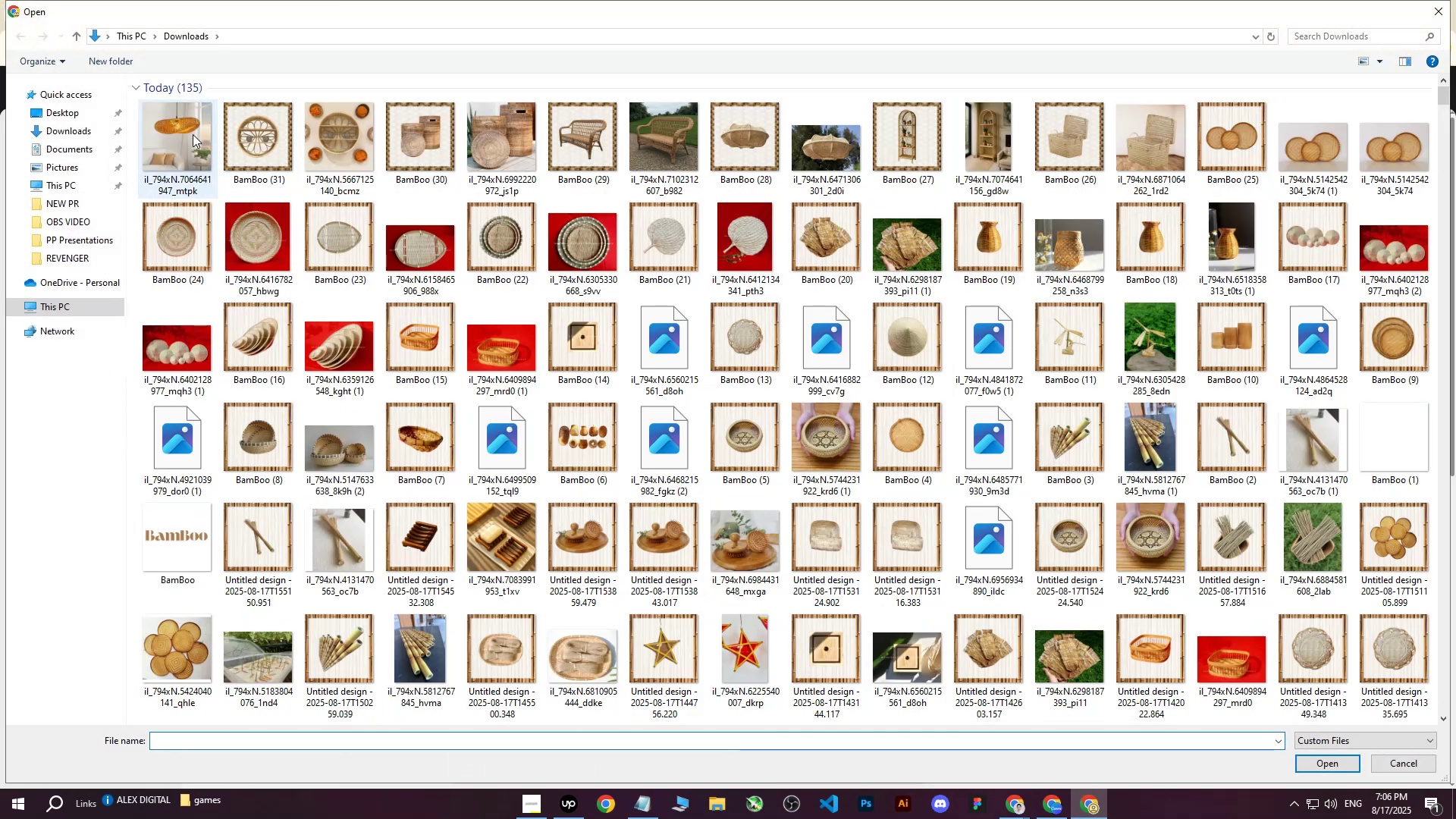 
left_click([193, 134])
 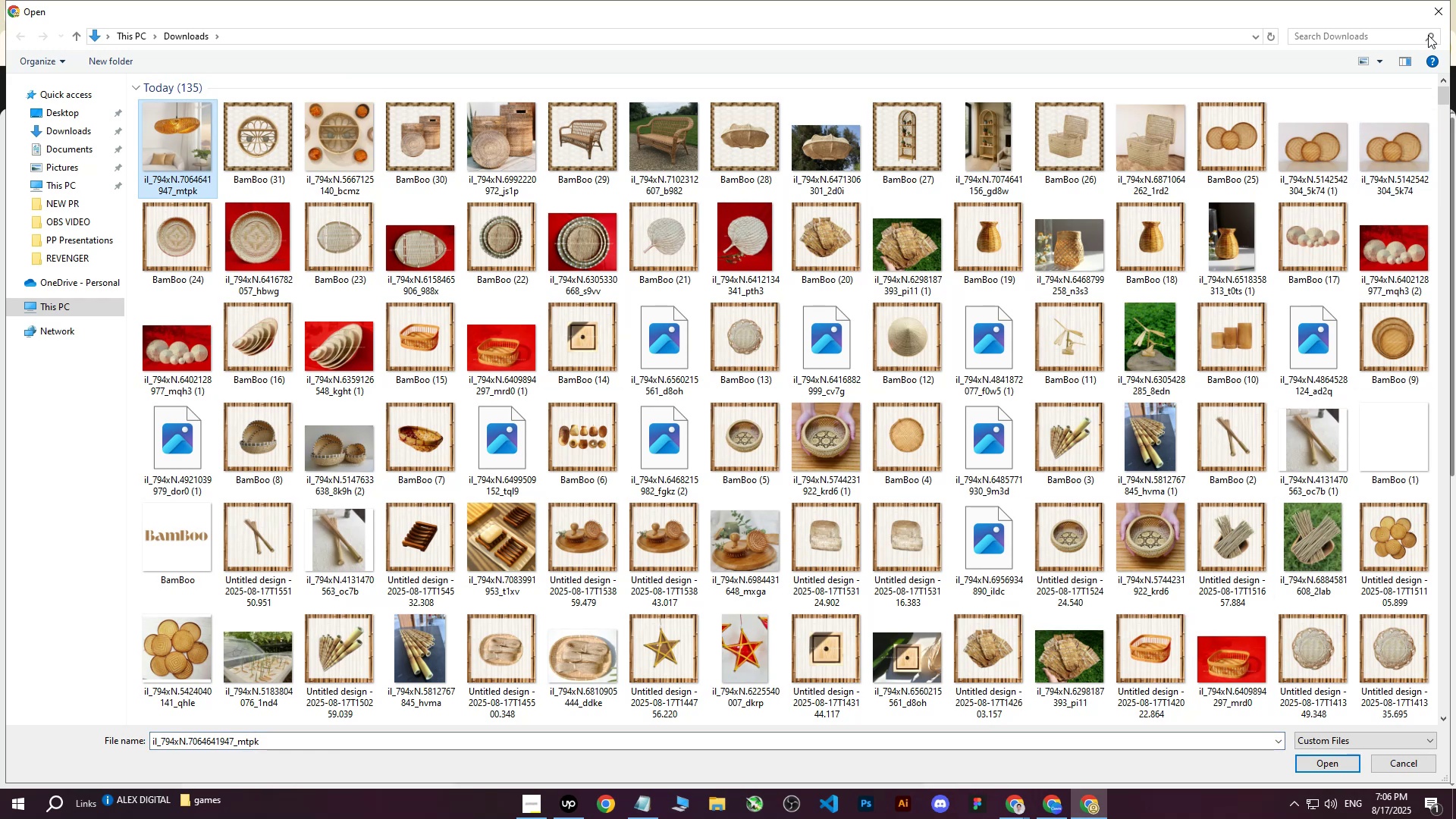 
left_click([1429, 17])
 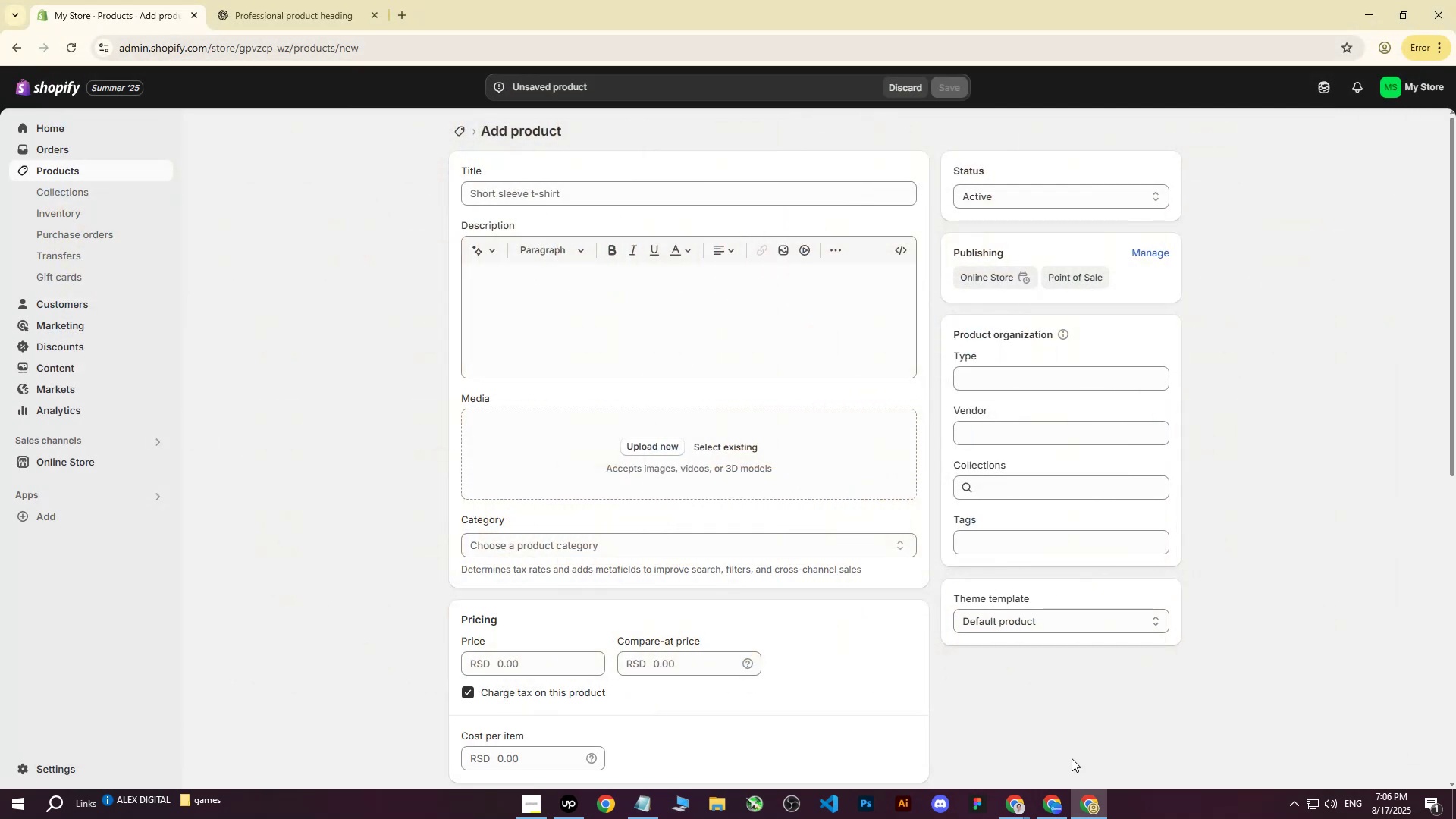 
left_click([1055, 808])
 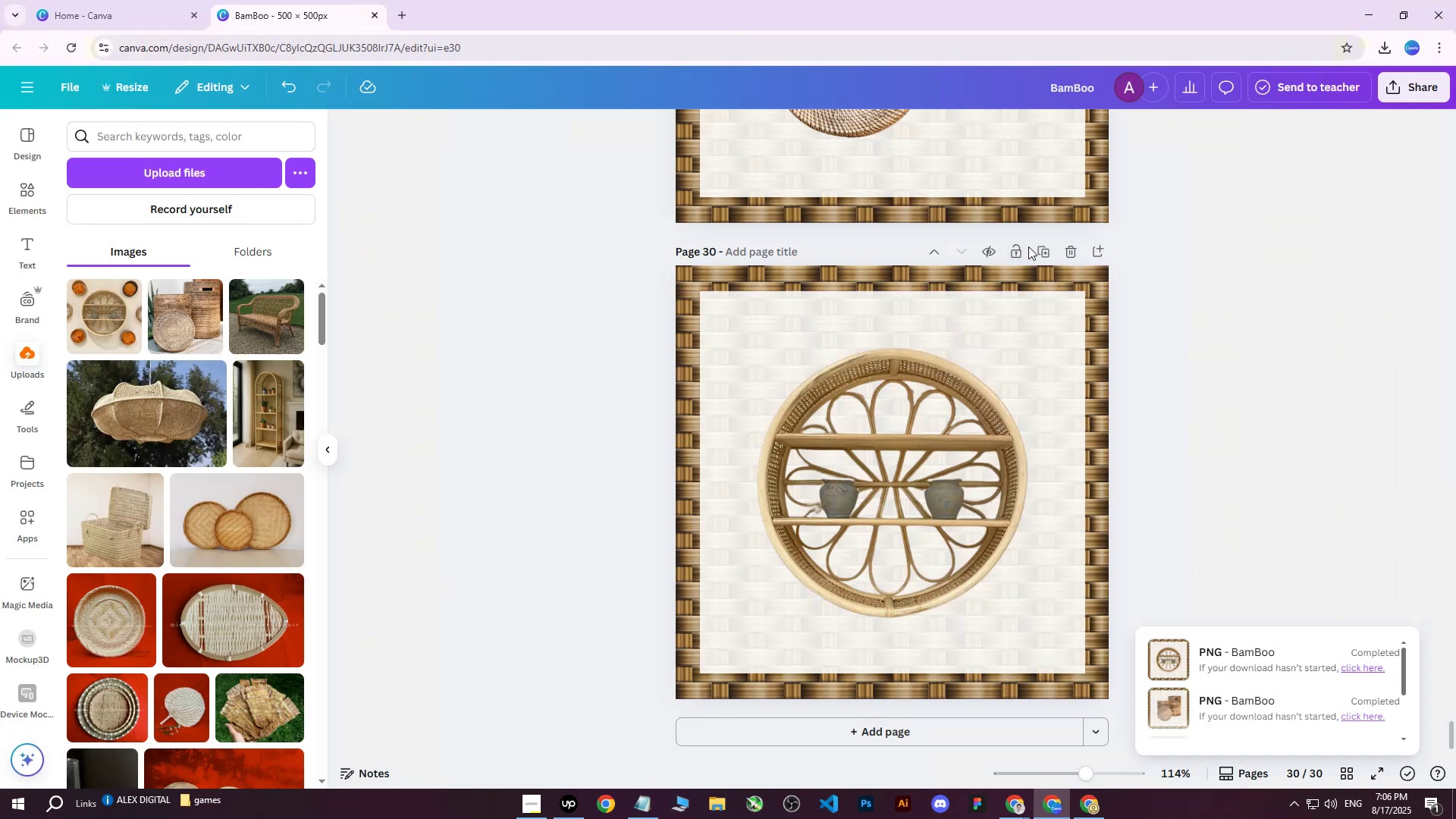 
left_click([1038, 242])
 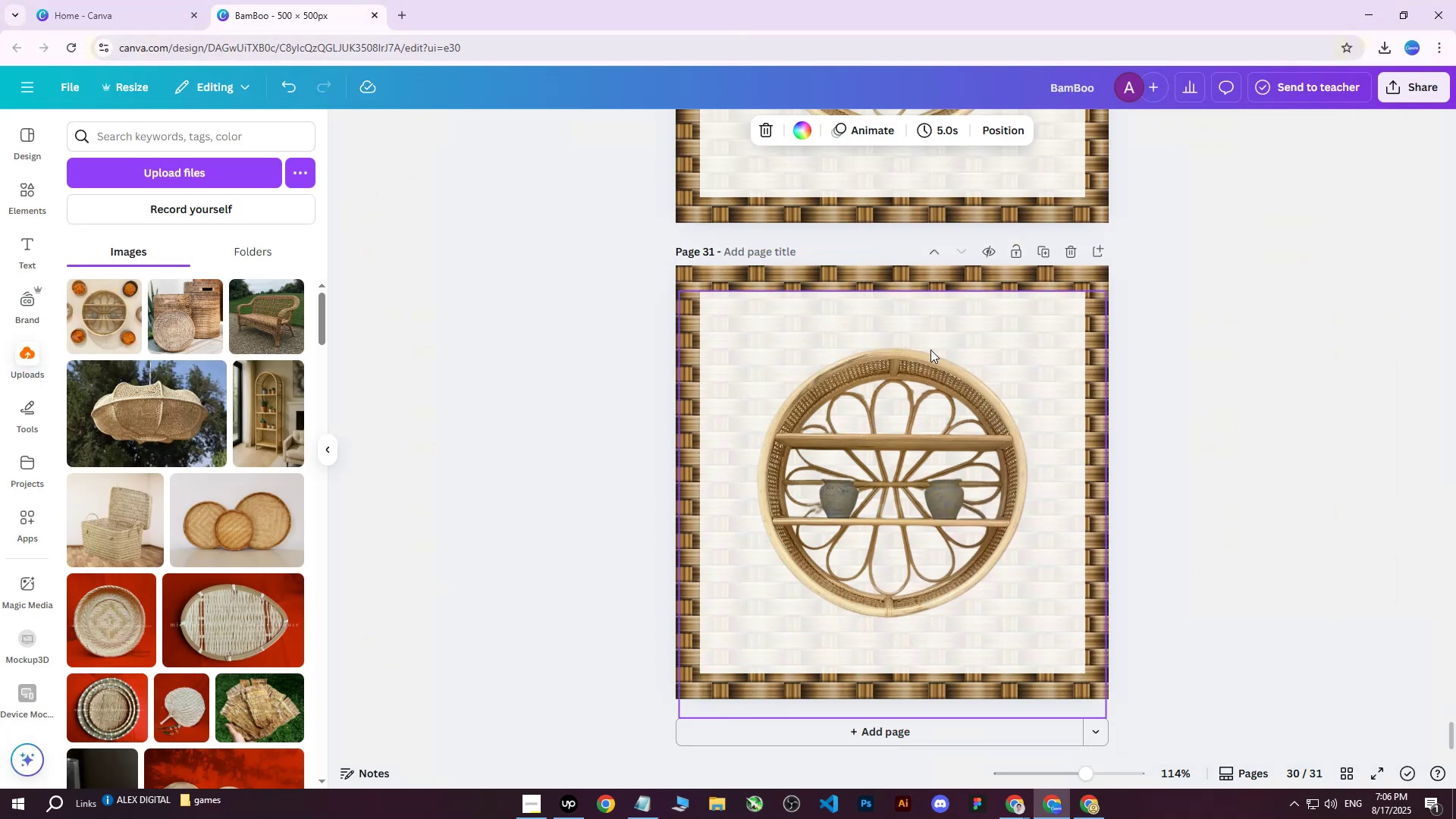 
left_click([847, 414])
 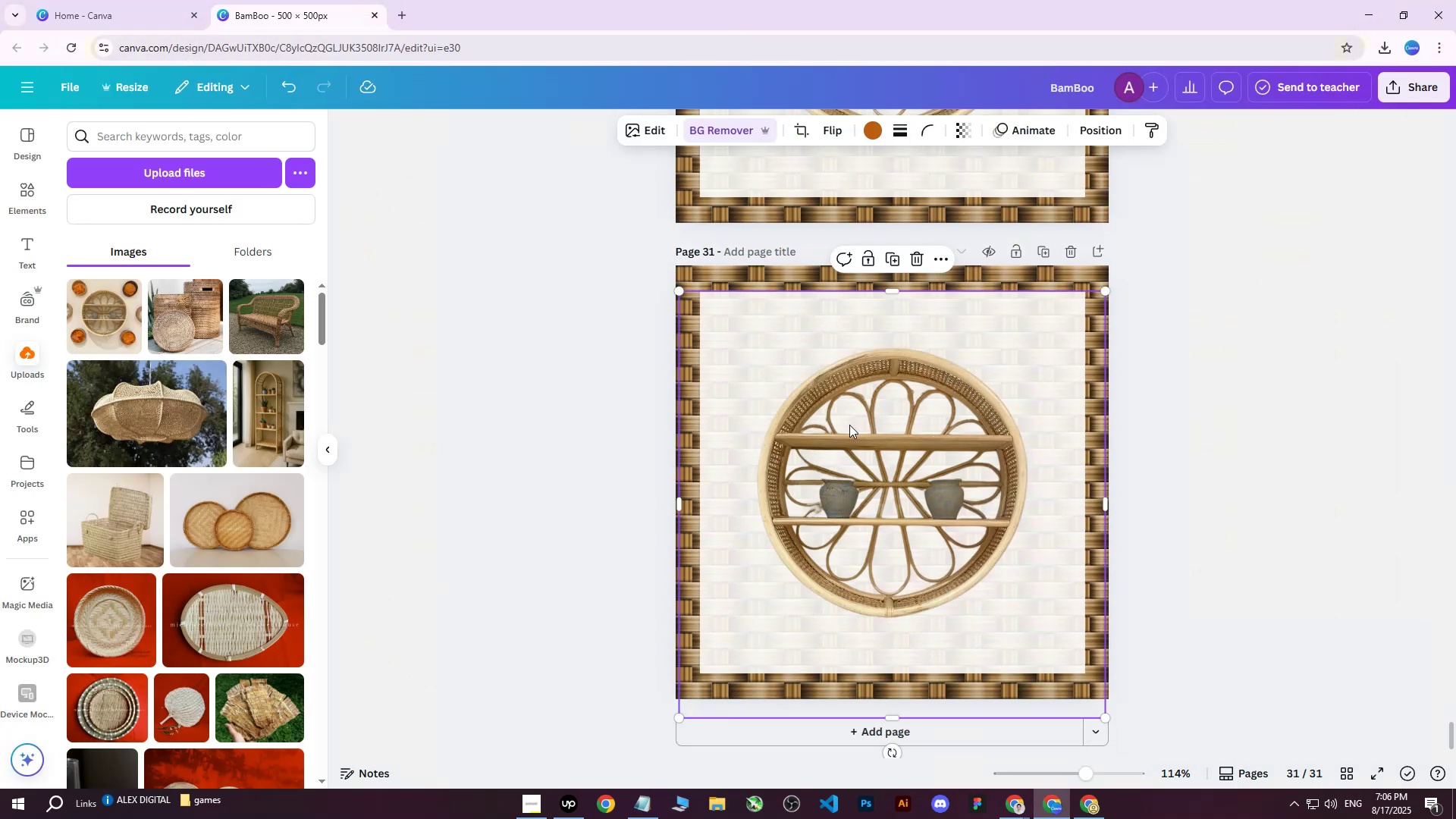 
key(Delete)
 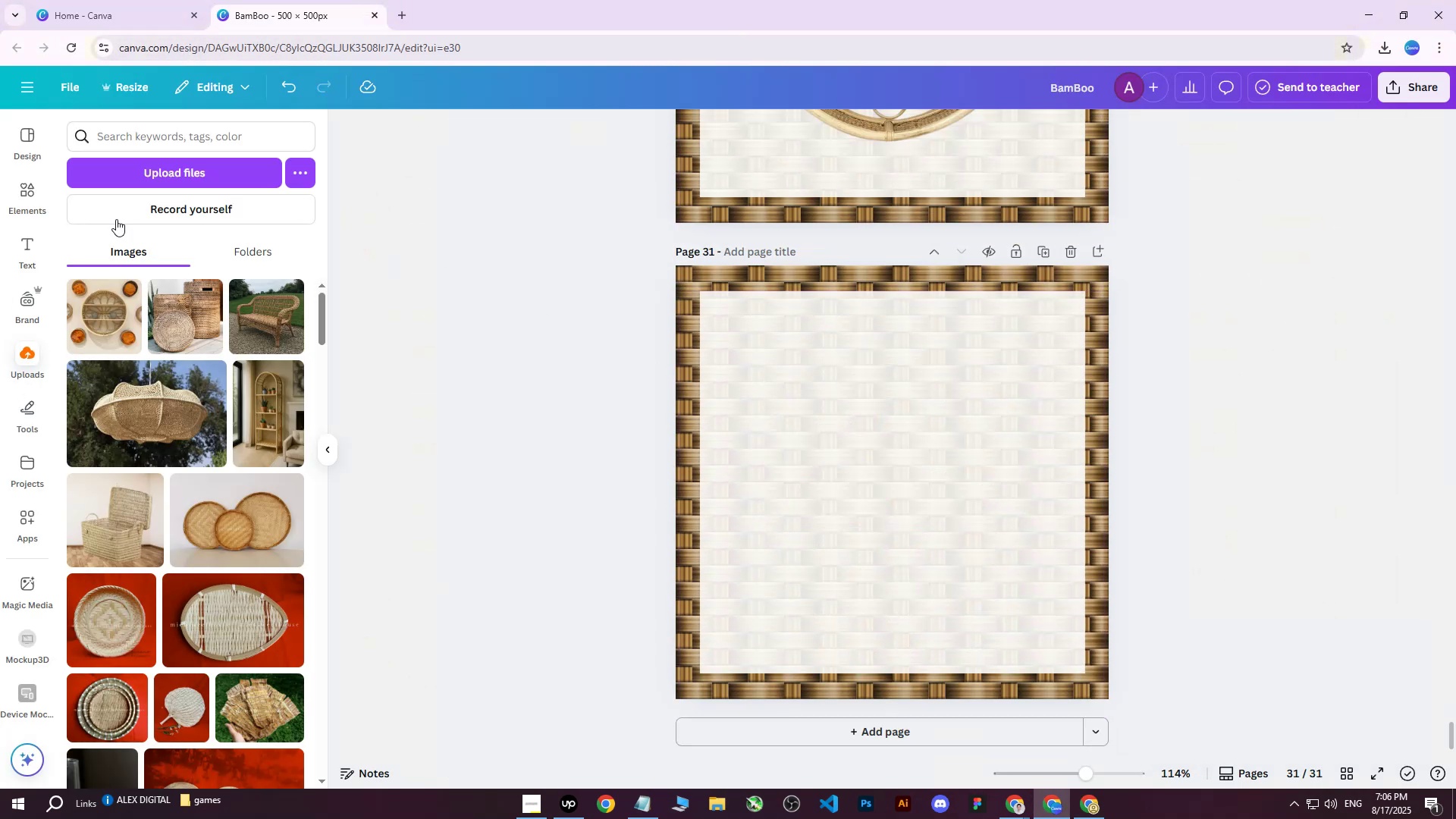 
left_click([170, 173])
 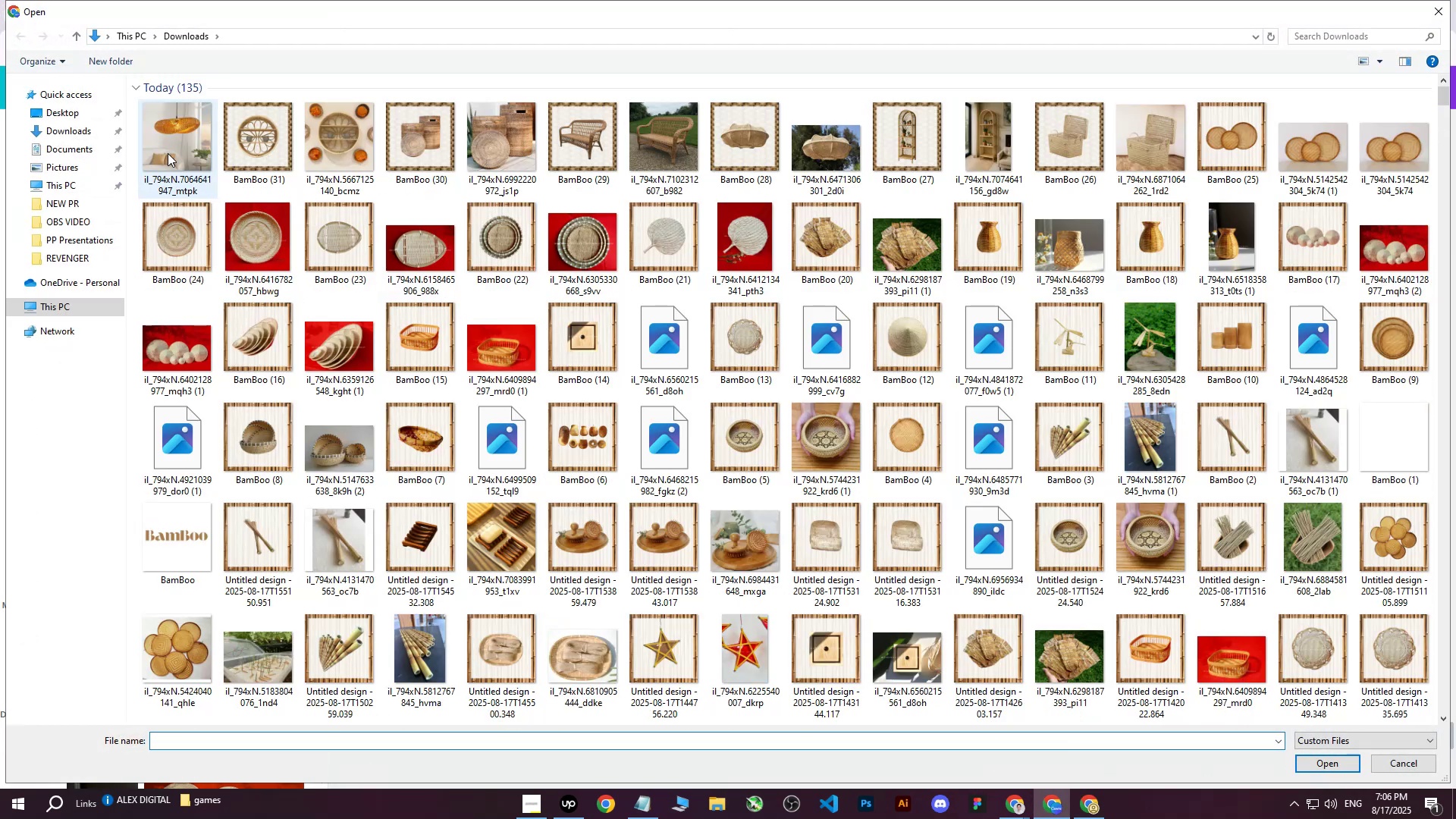 
left_click([172, 155])
 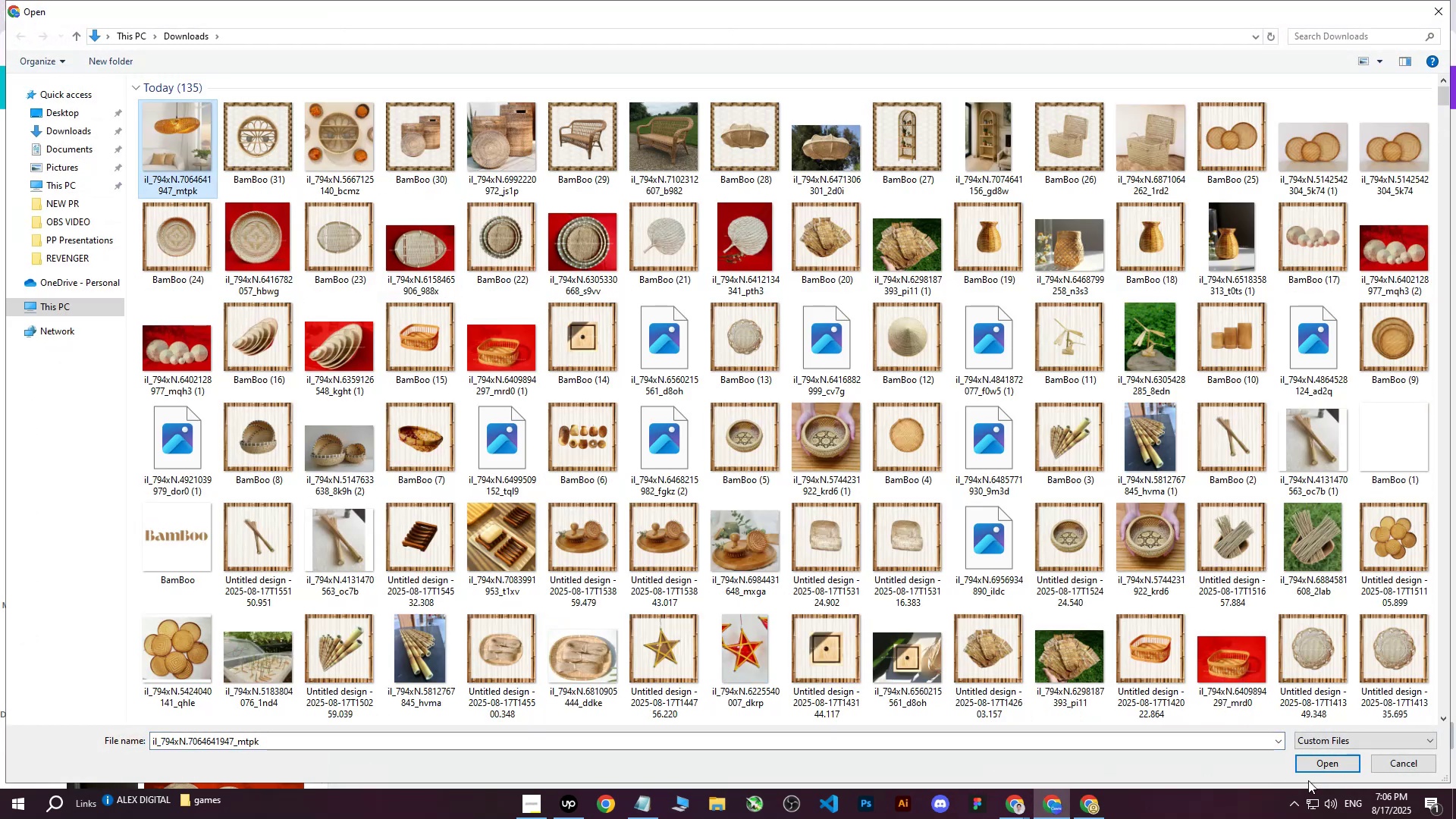 
left_click([1322, 765])
 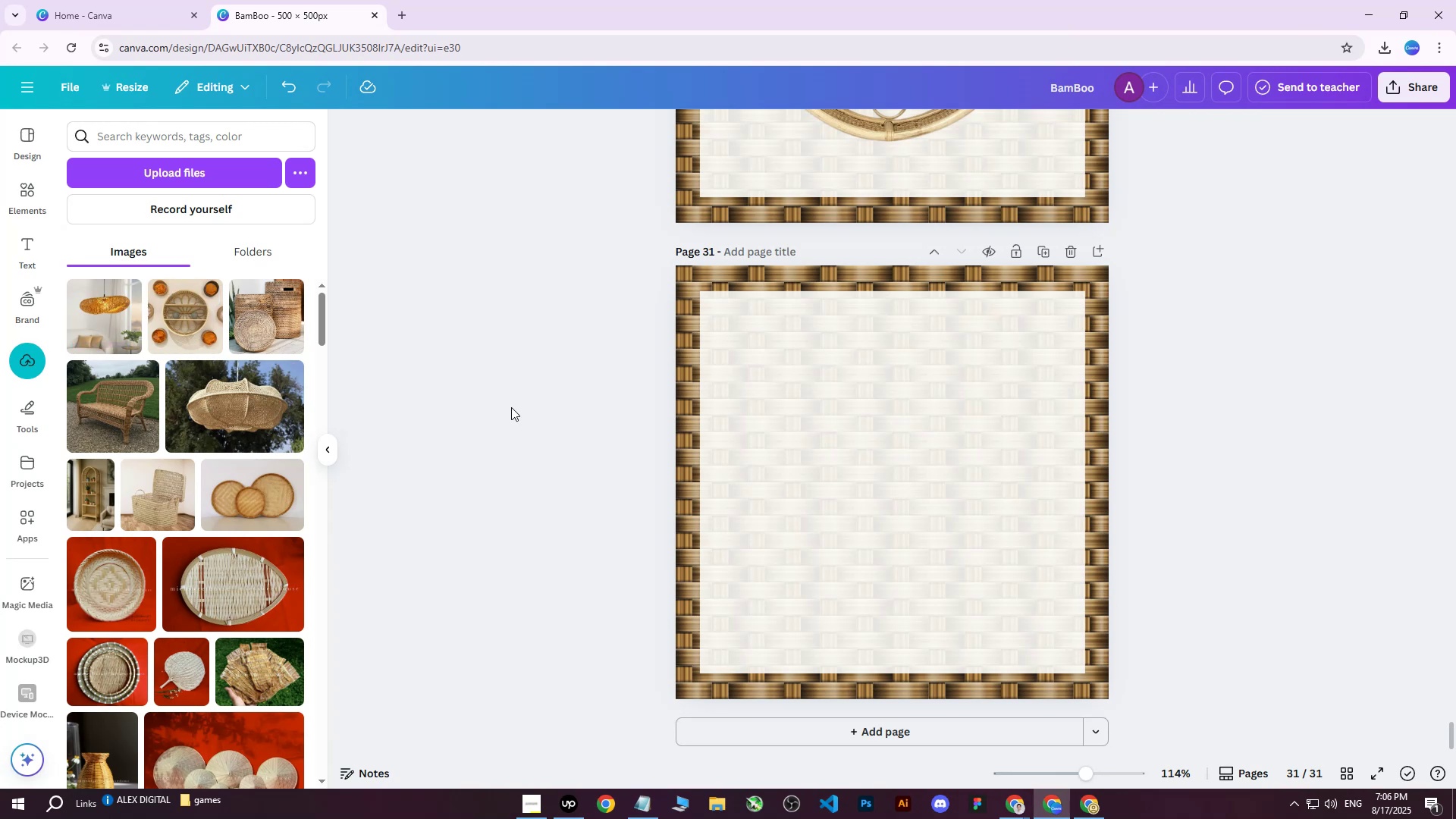 
wait(5.56)
 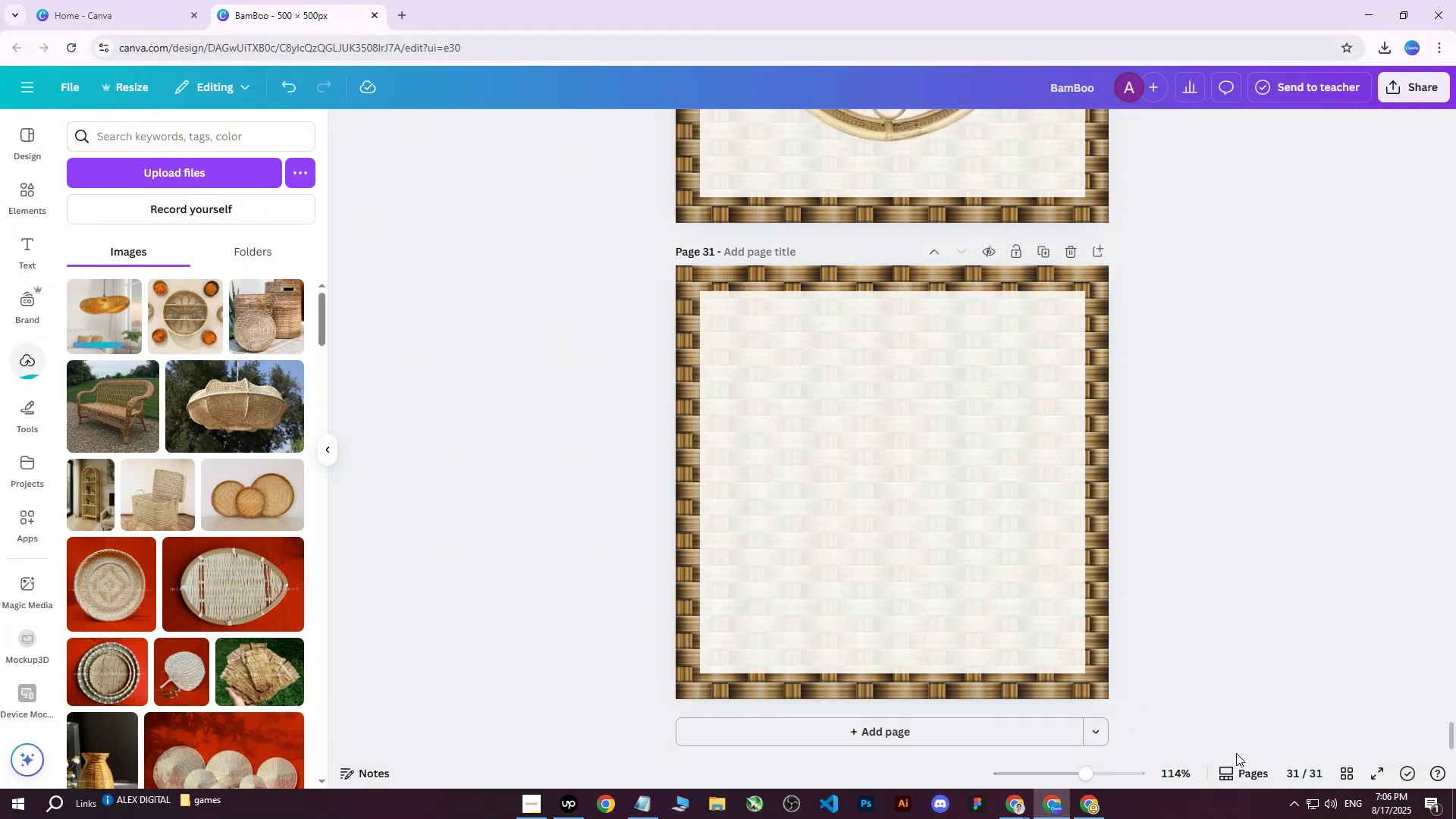 
left_click([90, 318])
 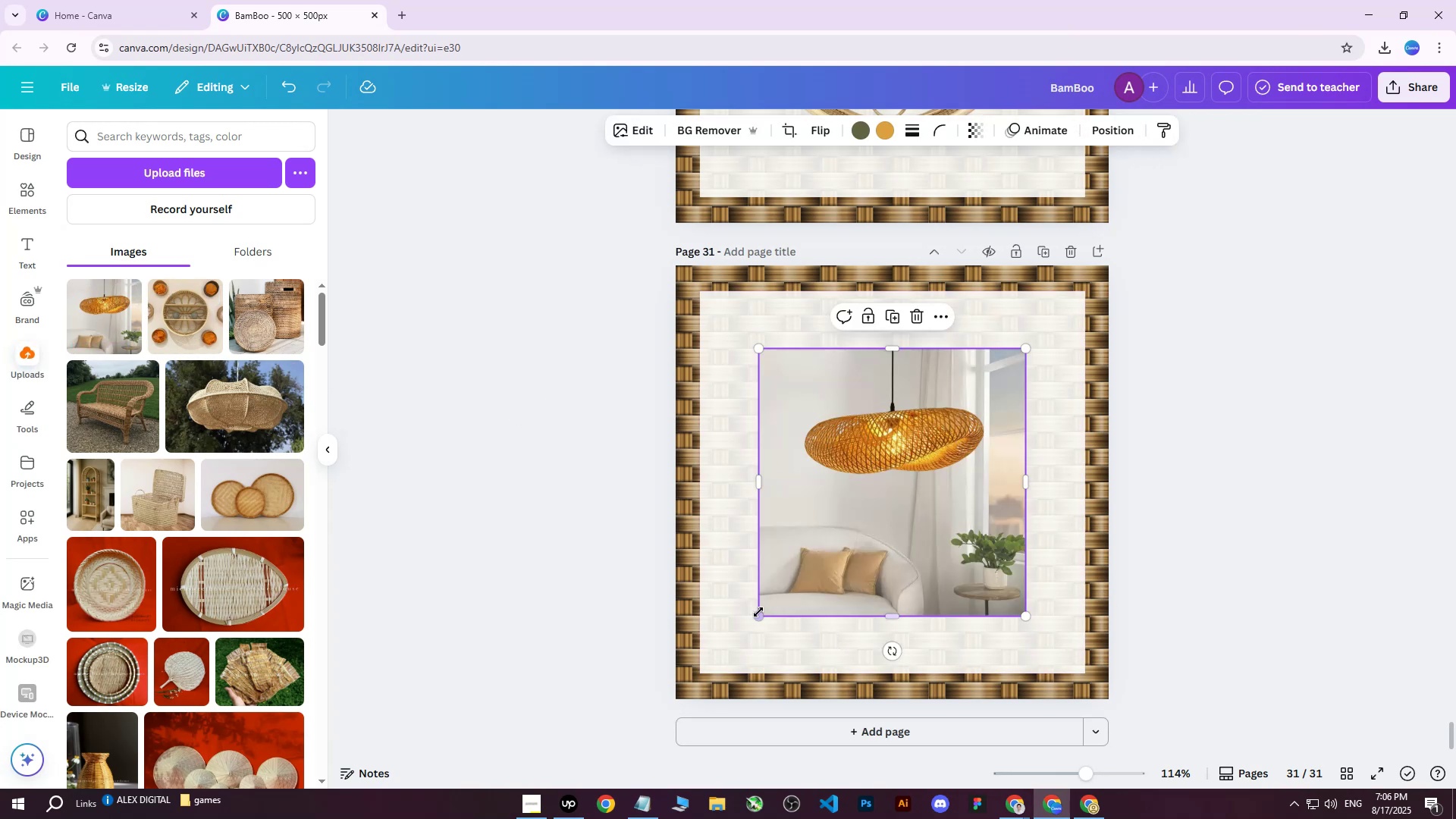 
left_click_drag(start_coordinate=[758, 612], to_coordinate=[695, 673])
 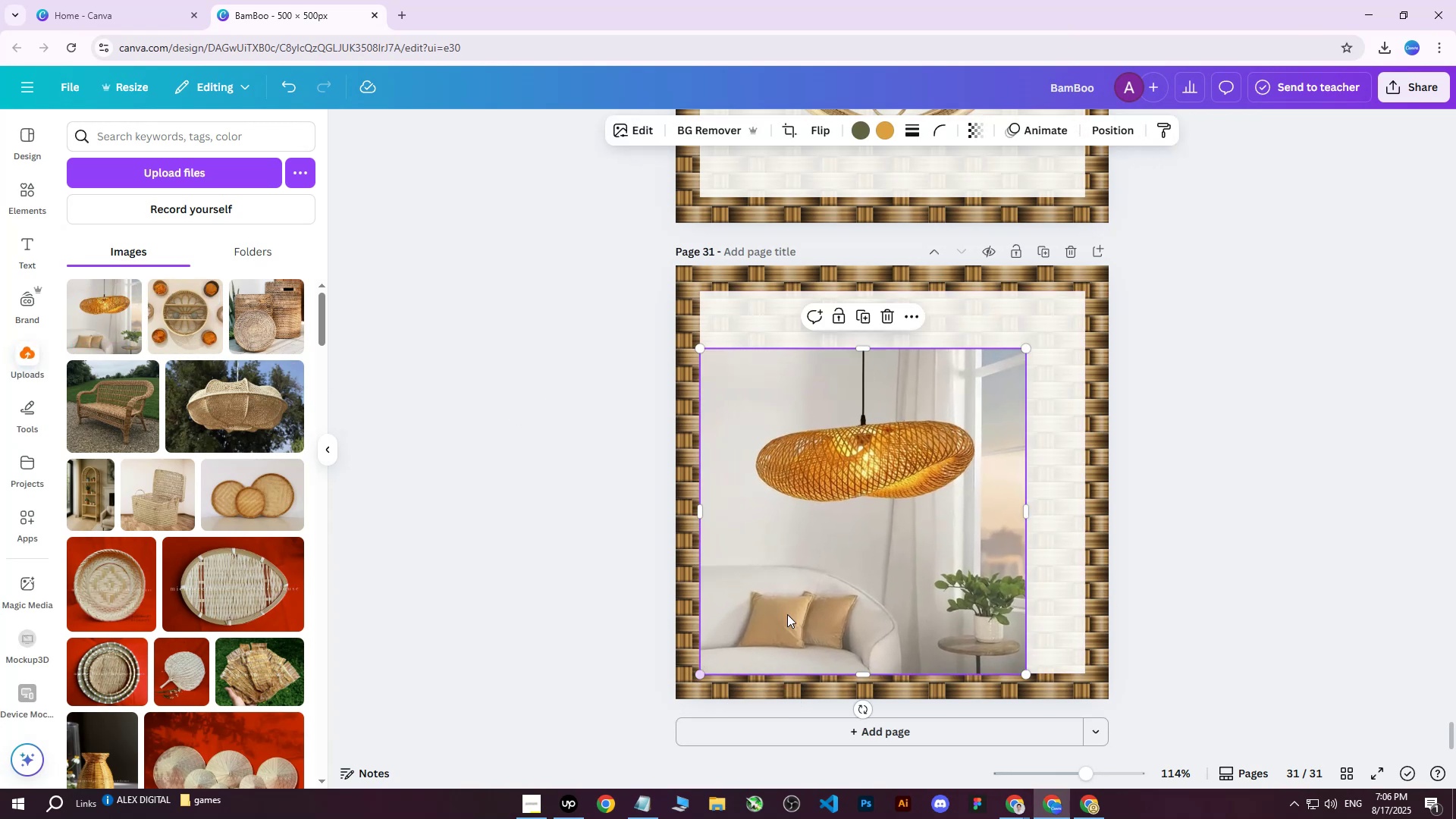 
left_click_drag(start_coordinate=[826, 586], to_coordinate=[853, 561])
 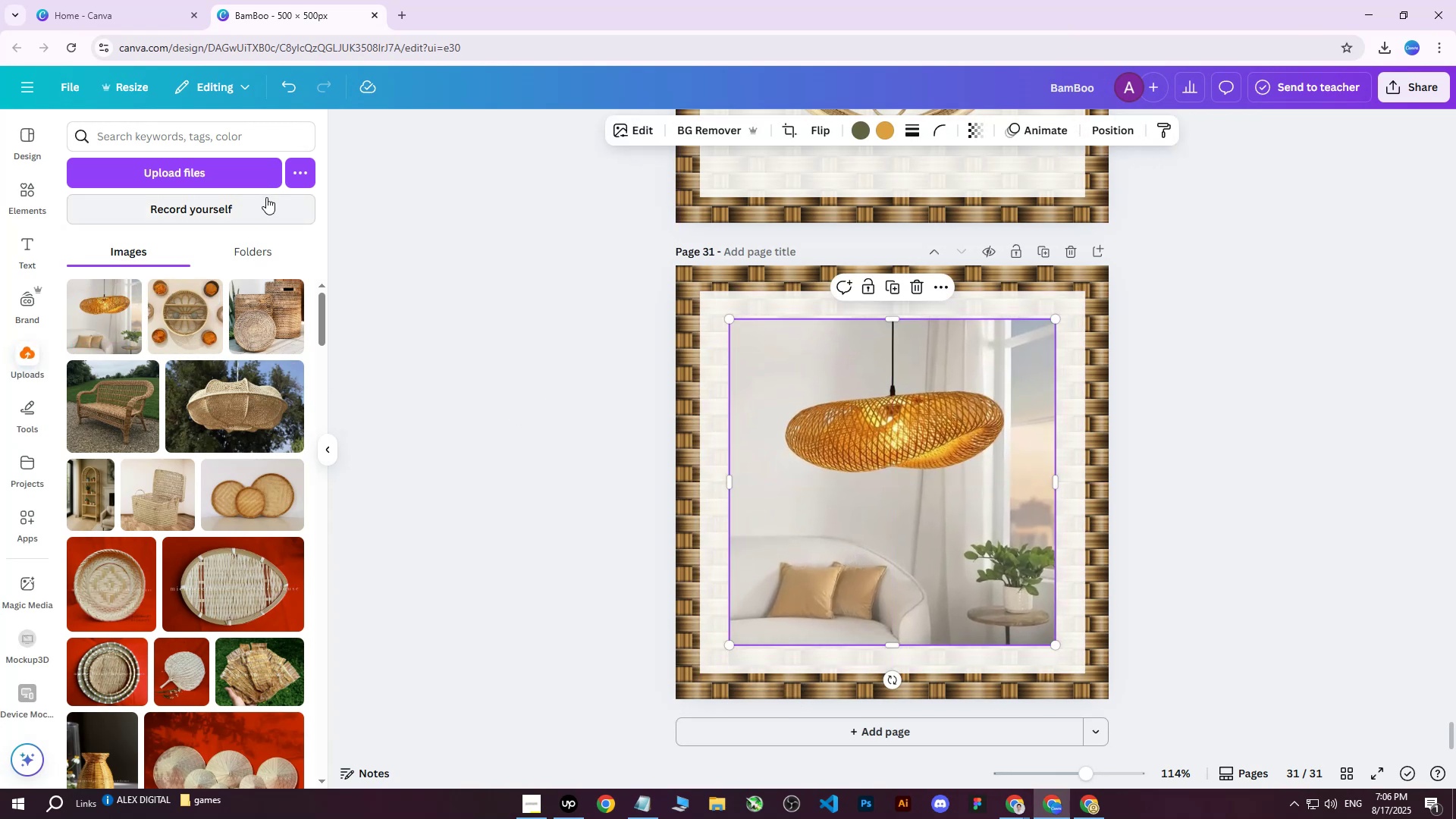 
left_click([725, 131])
 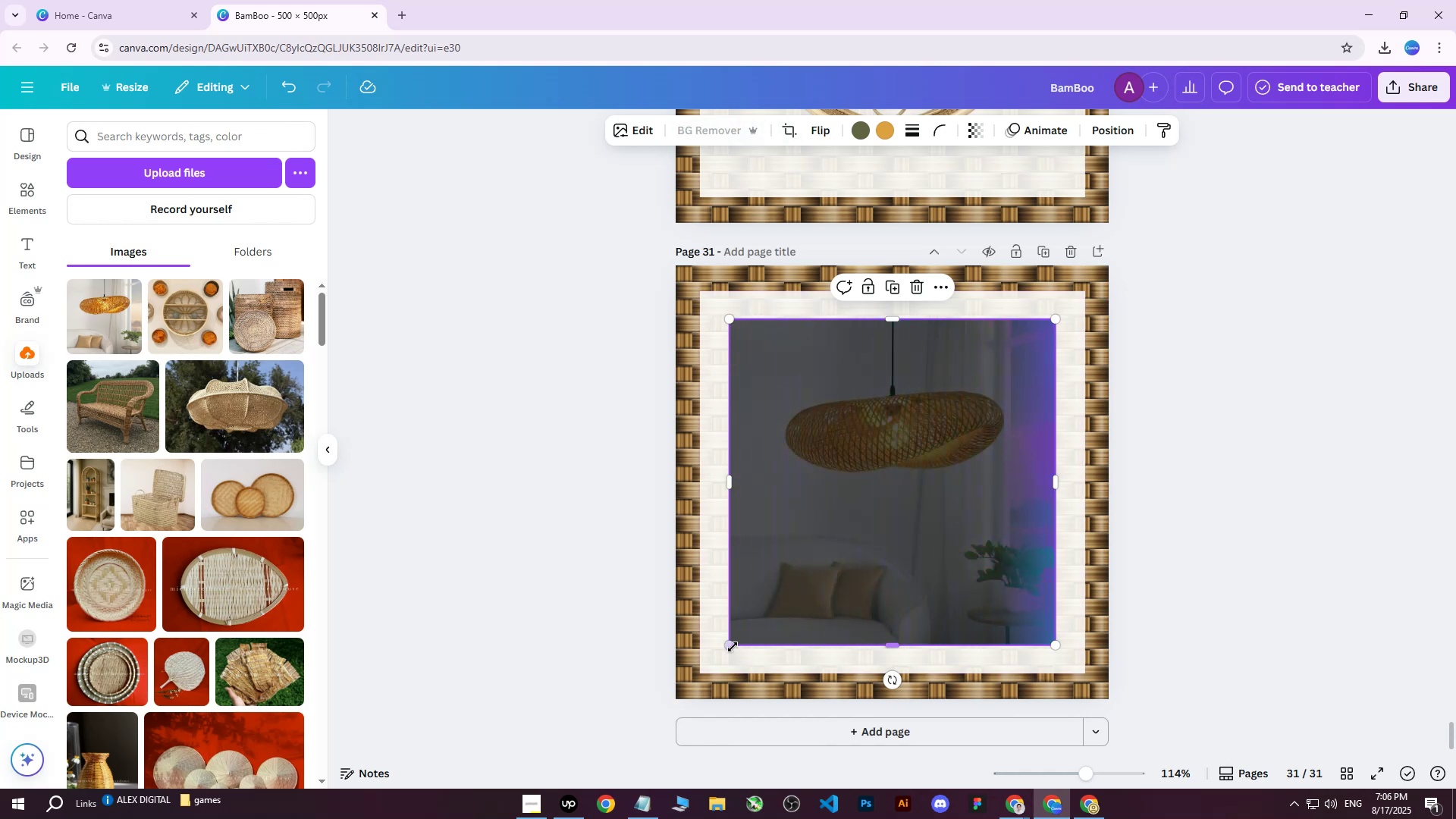 
left_click_drag(start_coordinate=[730, 645], to_coordinate=[691, 703])
 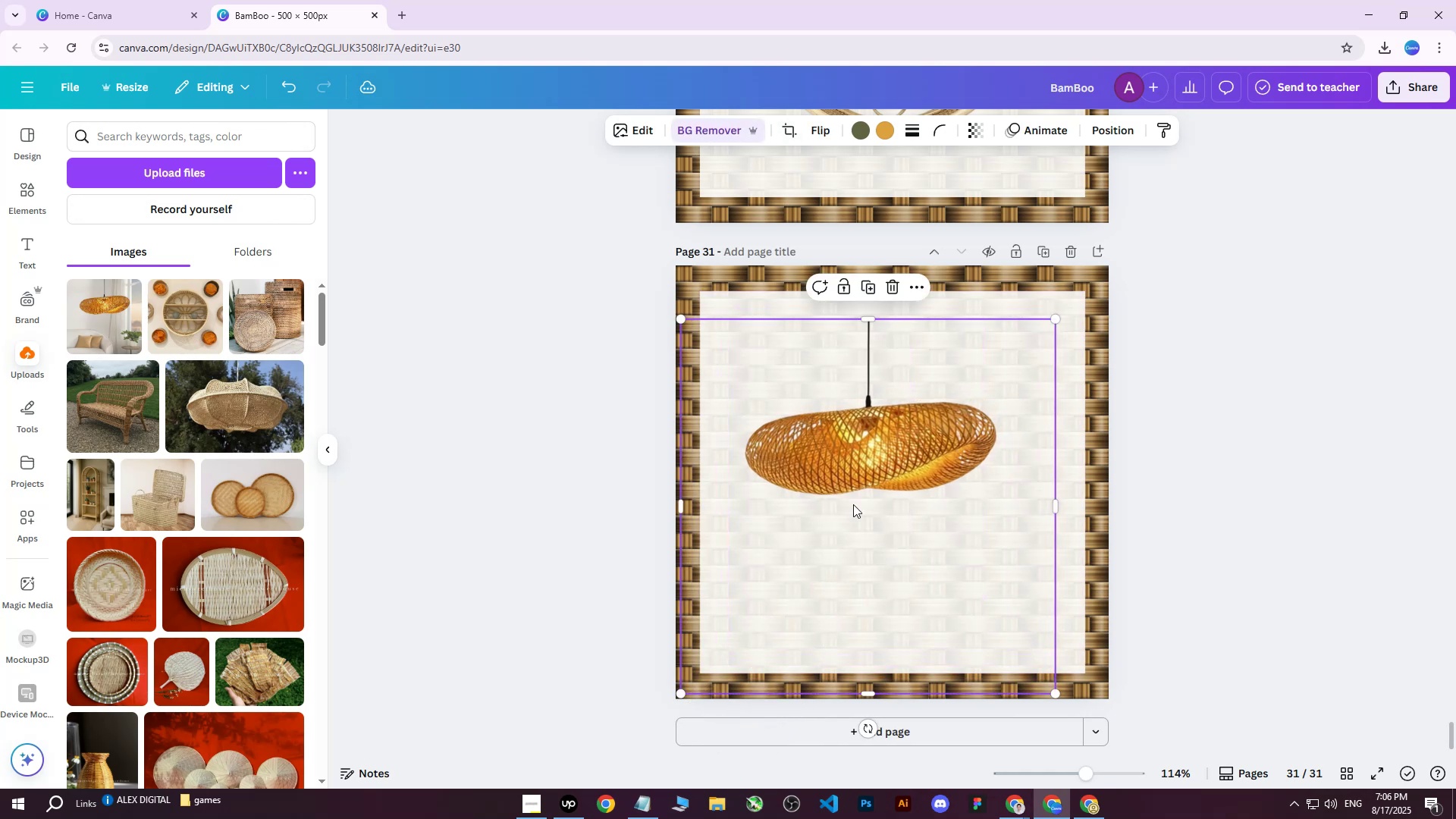 
left_click_drag(start_coordinate=[861, 502], to_coordinate=[886, 542])
 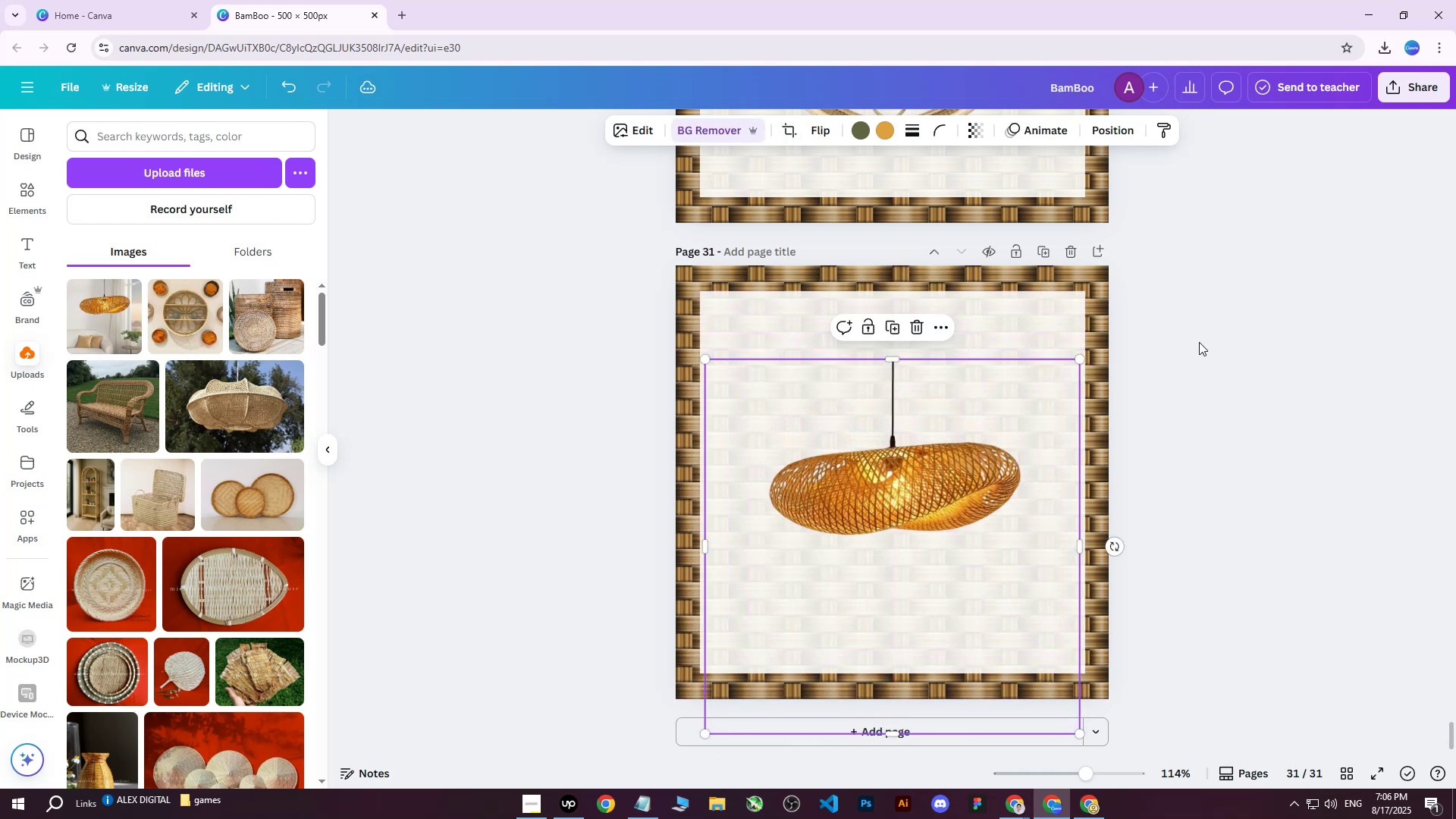 
left_click([1199, 342])
 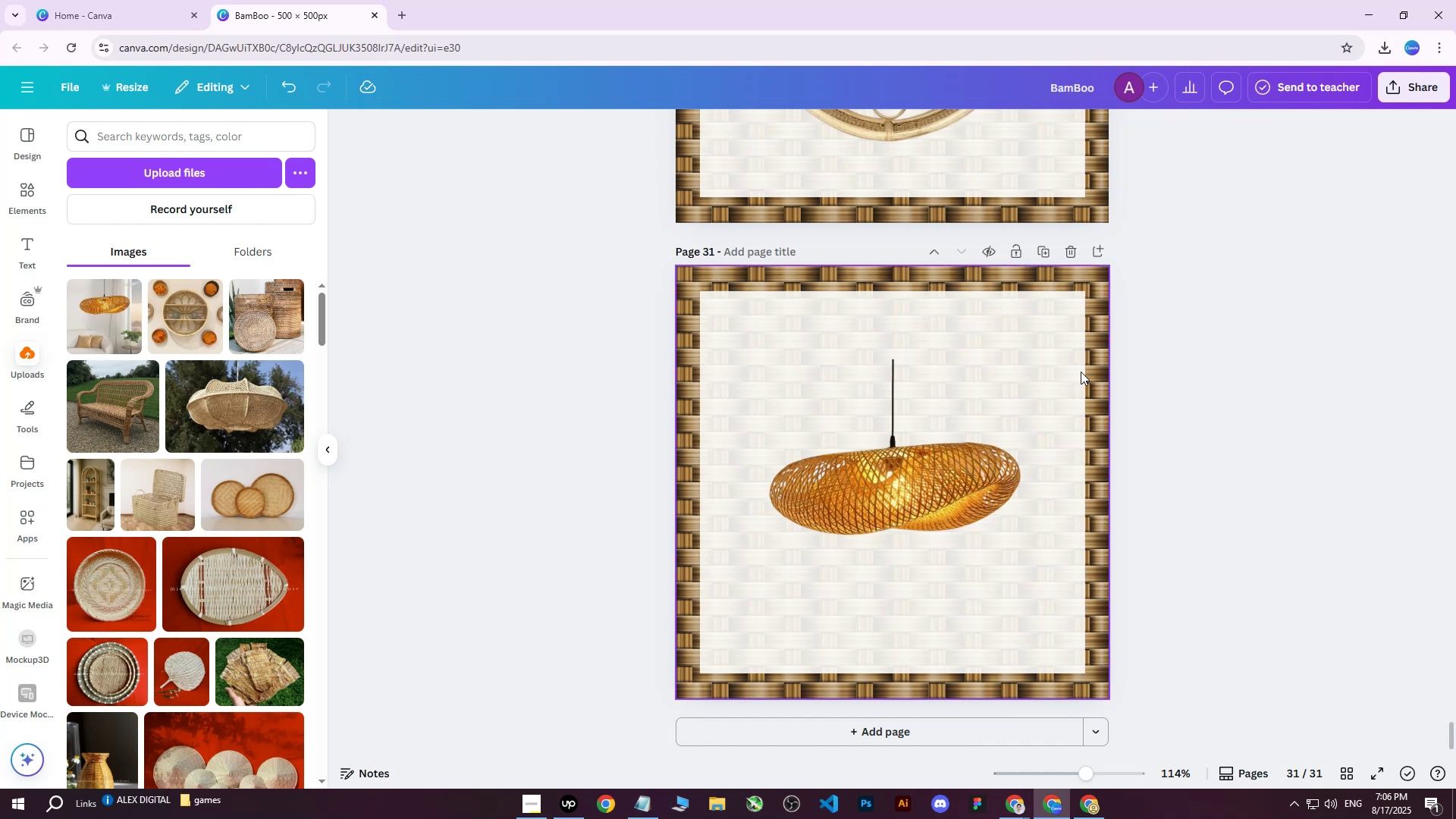 
left_click([885, 439])
 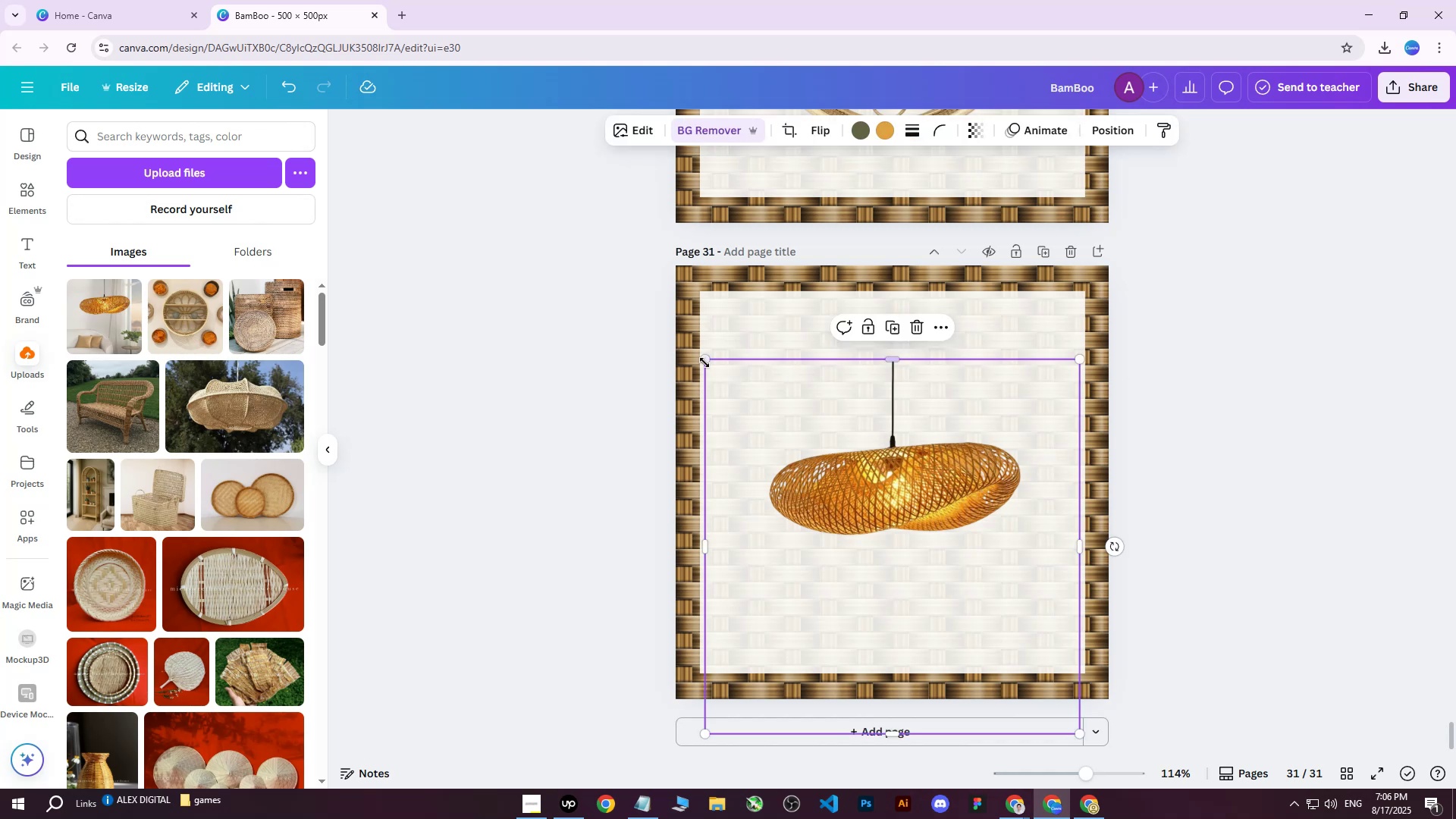 
left_click_drag(start_coordinate=[704, 362], to_coordinate=[658, 325])
 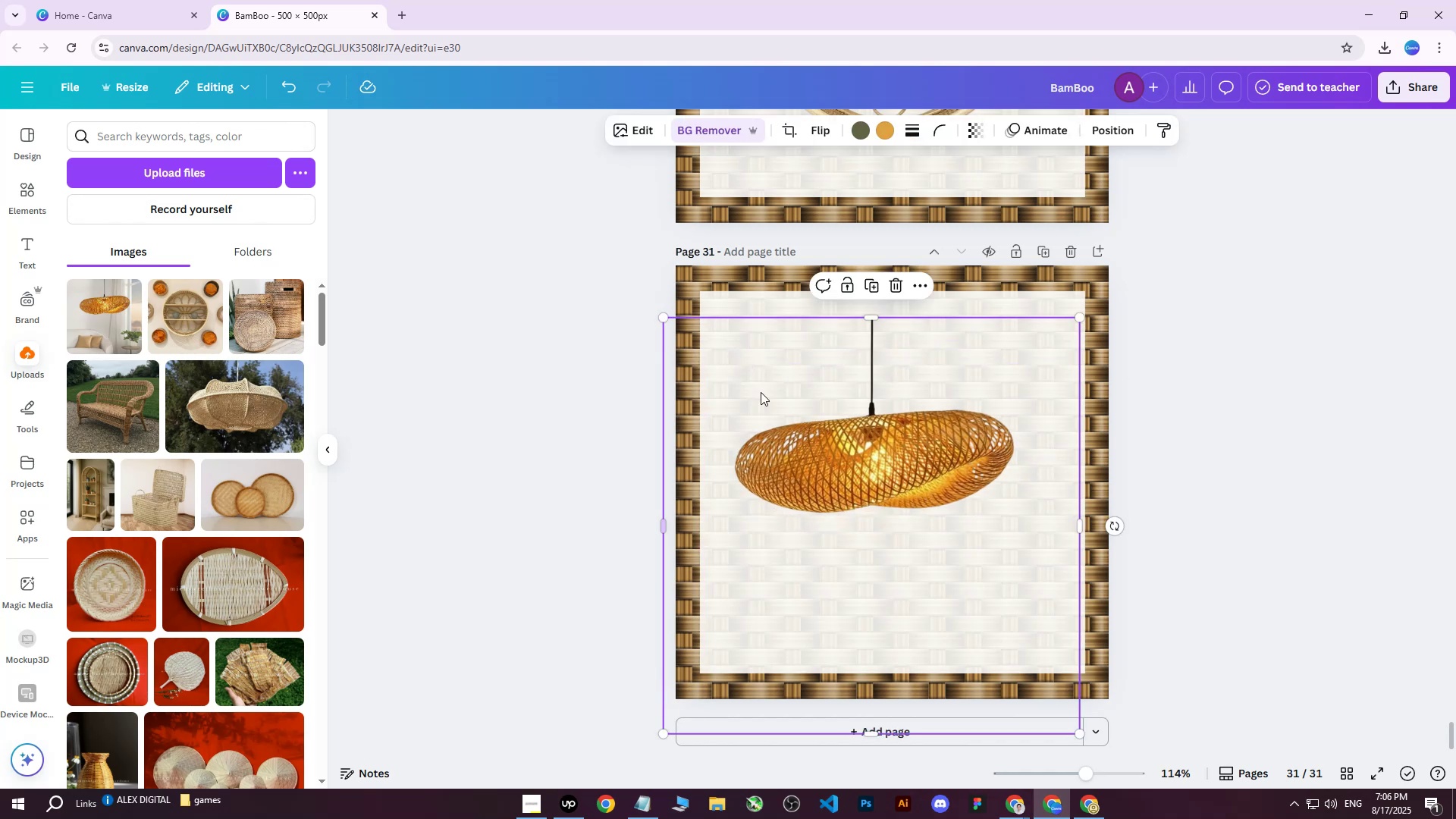 
left_click_drag(start_coordinate=[871, 456], to_coordinate=[895, 433])
 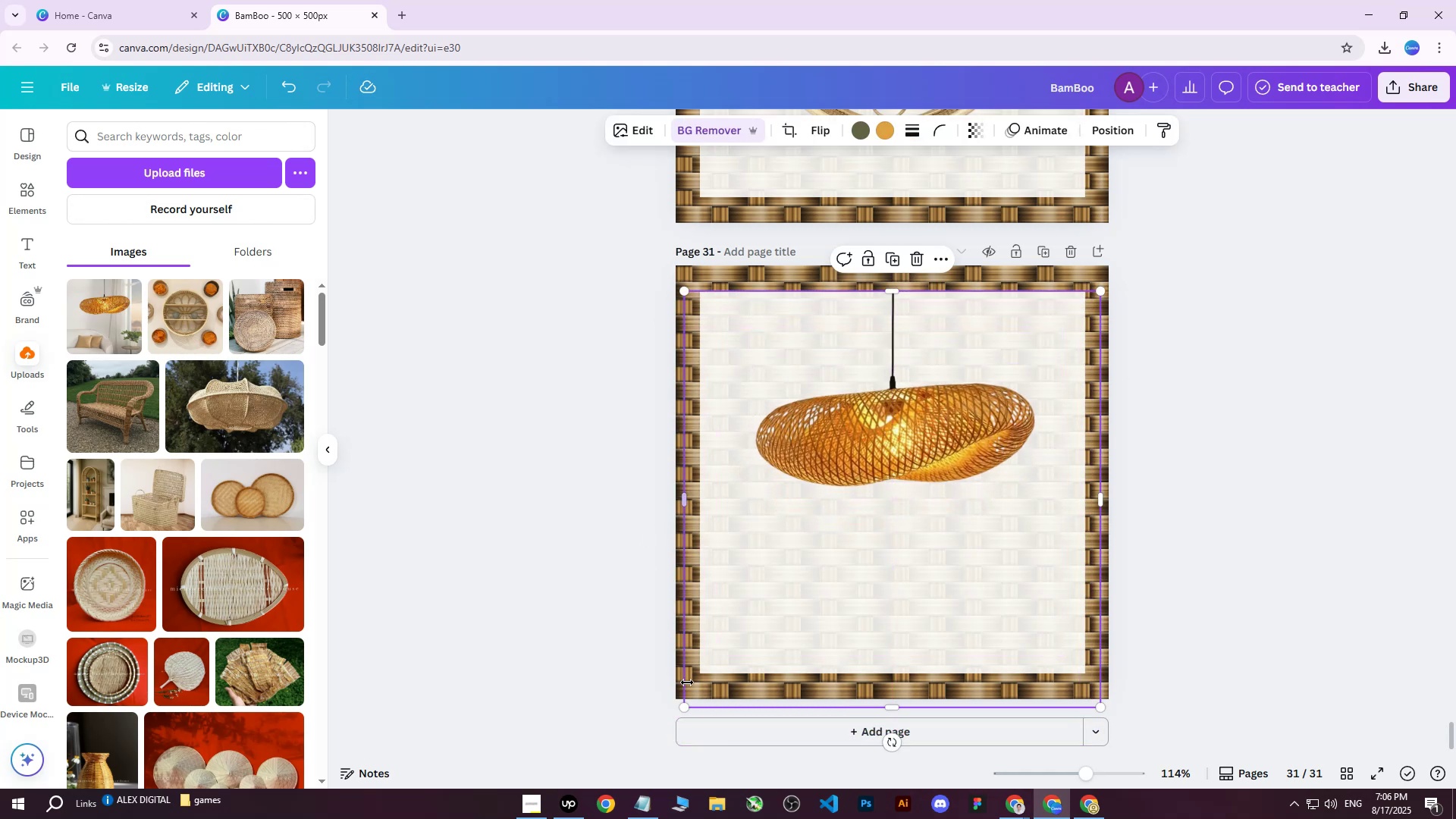 
left_click_drag(start_coordinate=[687, 708], to_coordinate=[591, 795])
 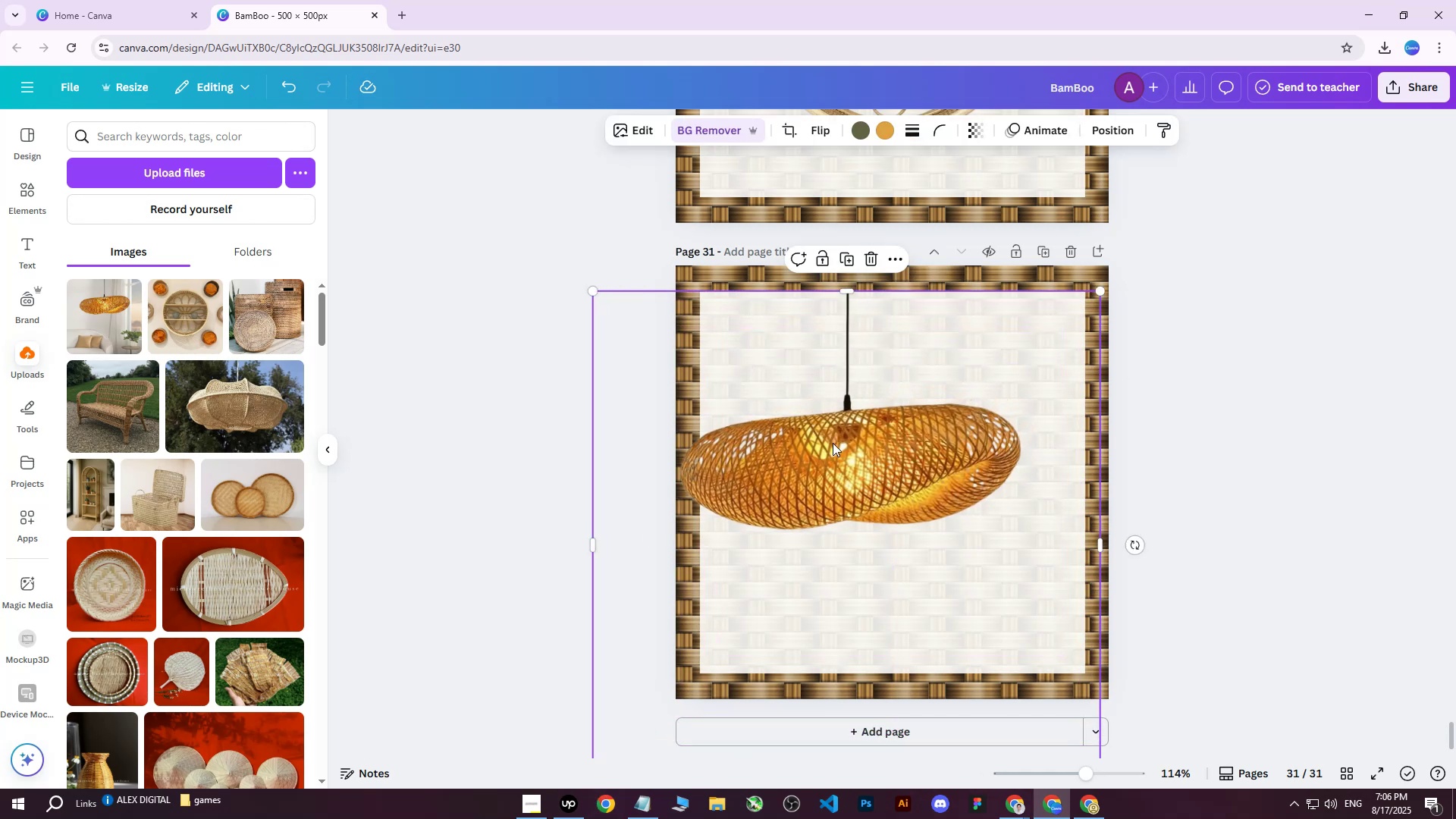 
left_click_drag(start_coordinate=[861, 404], to_coordinate=[908, 406])
 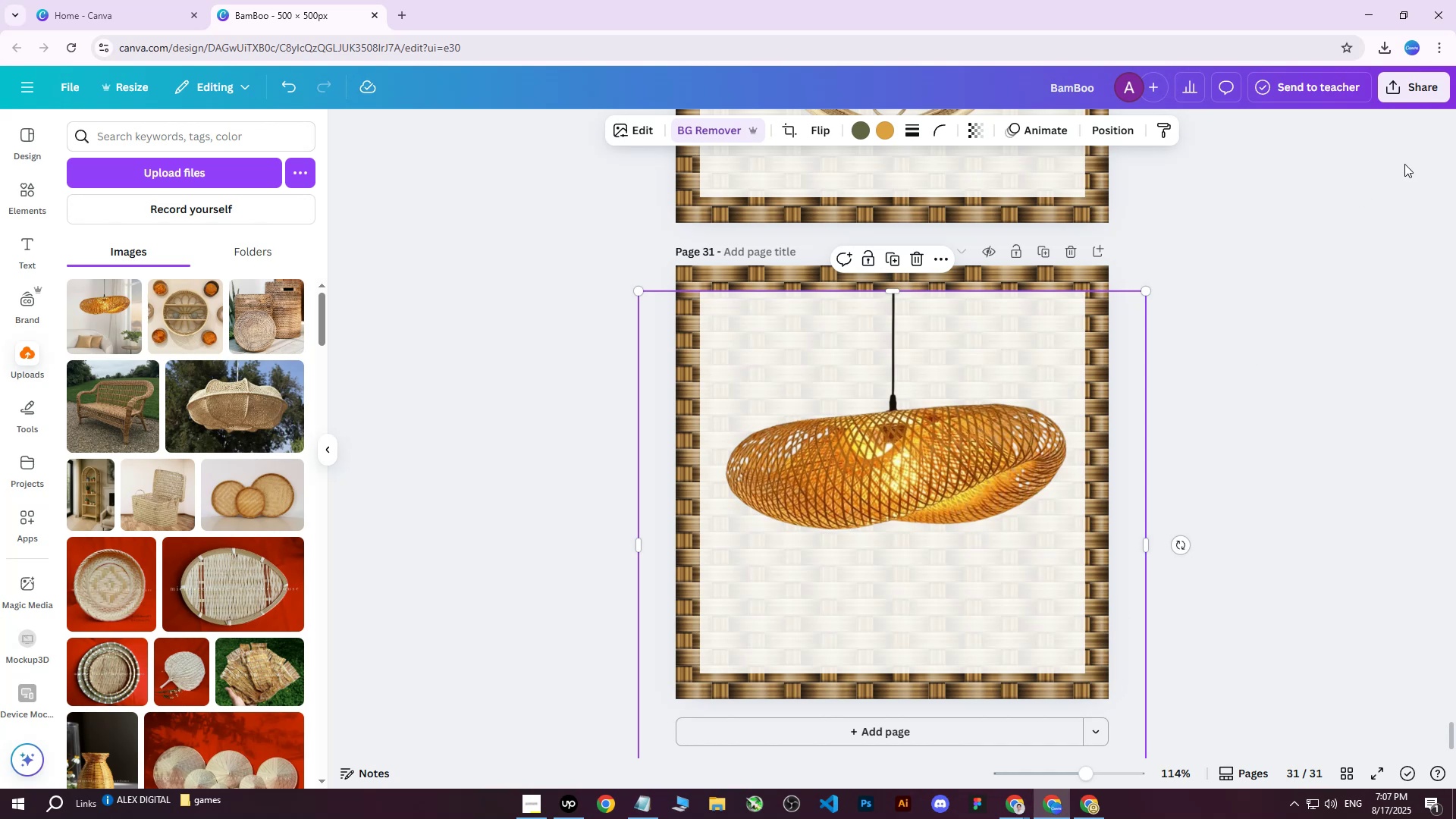 
left_click([1441, 95])
 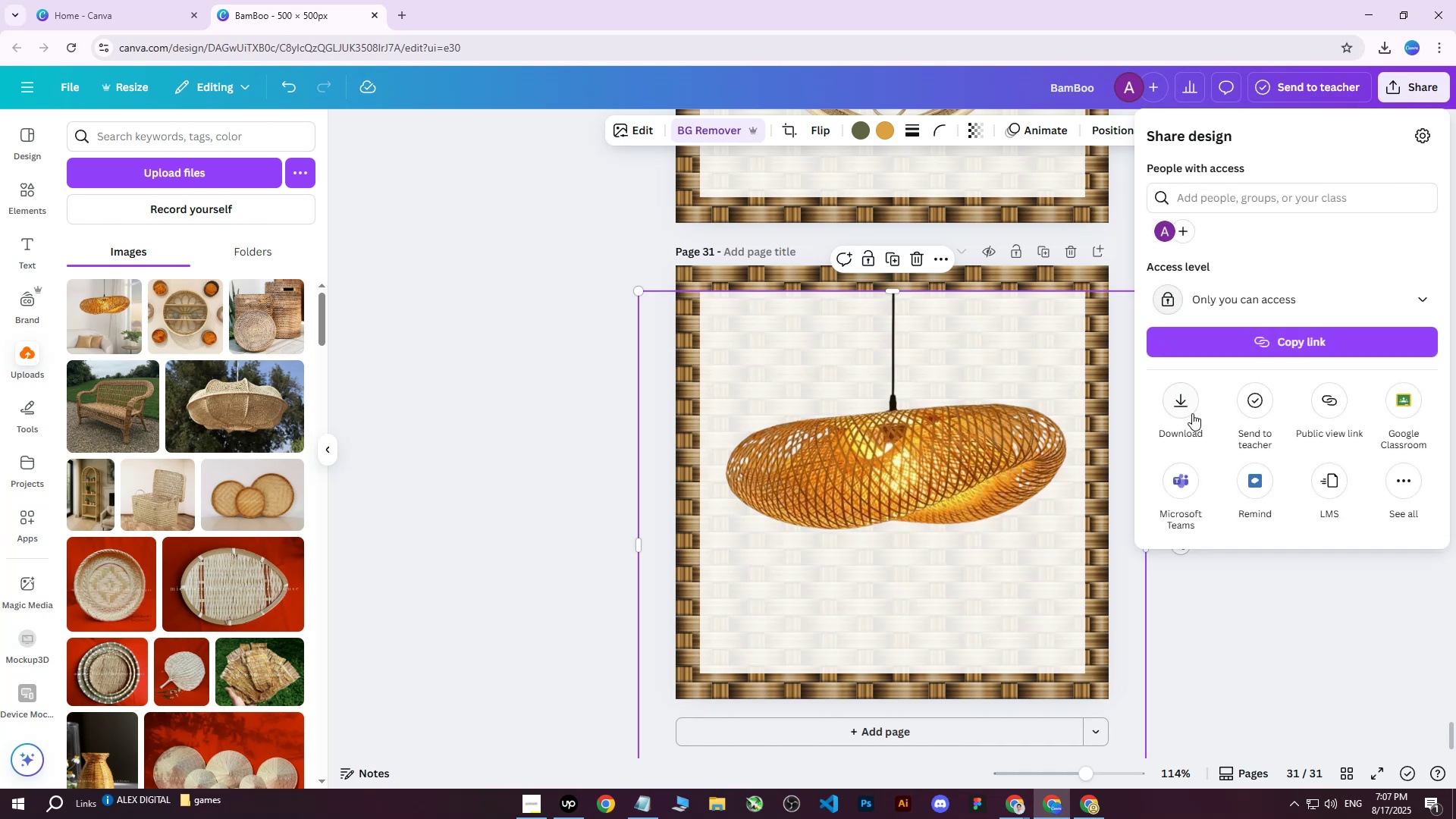 
double_click([1188, 404])
 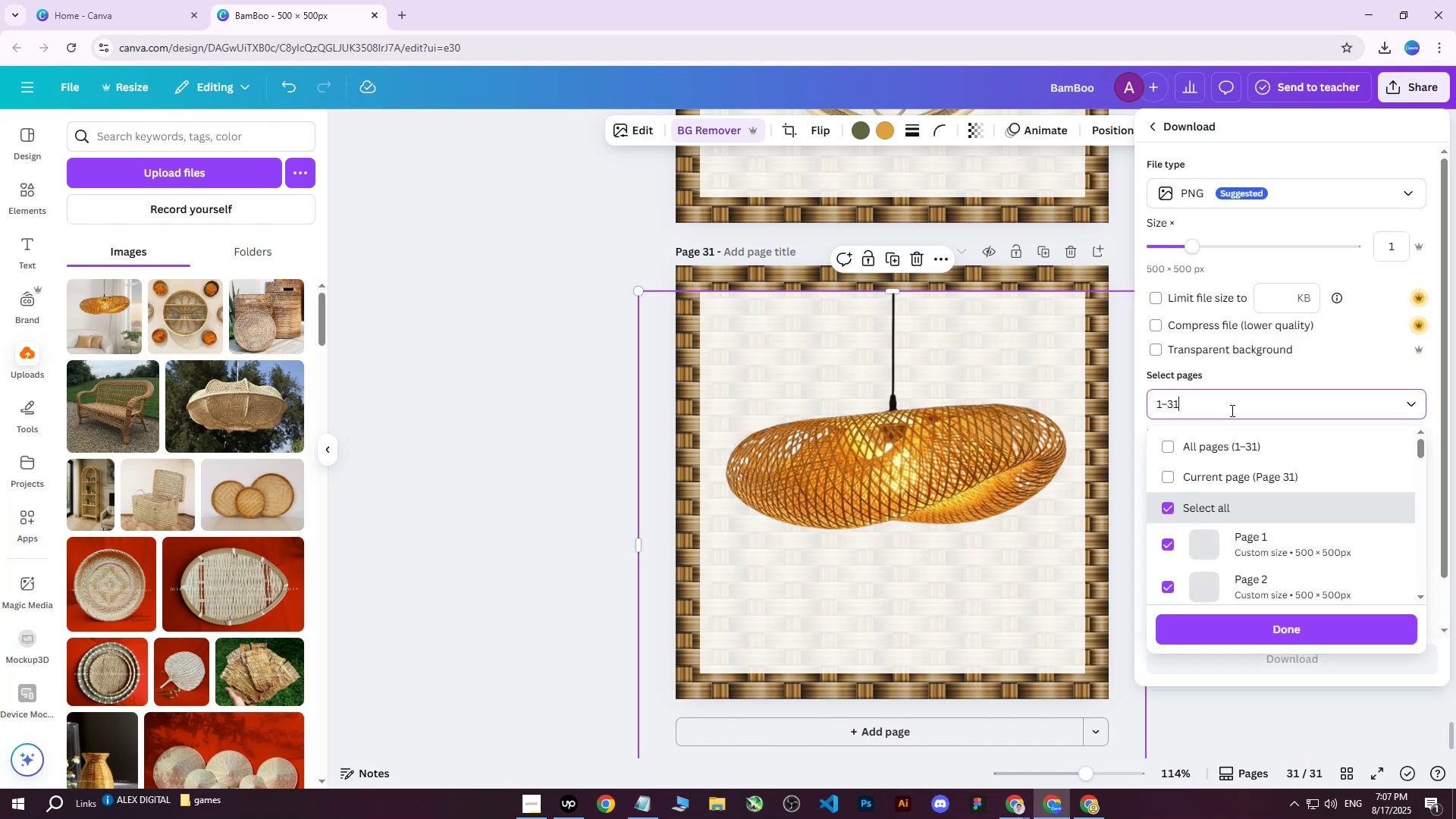 
double_click([1201, 446])
 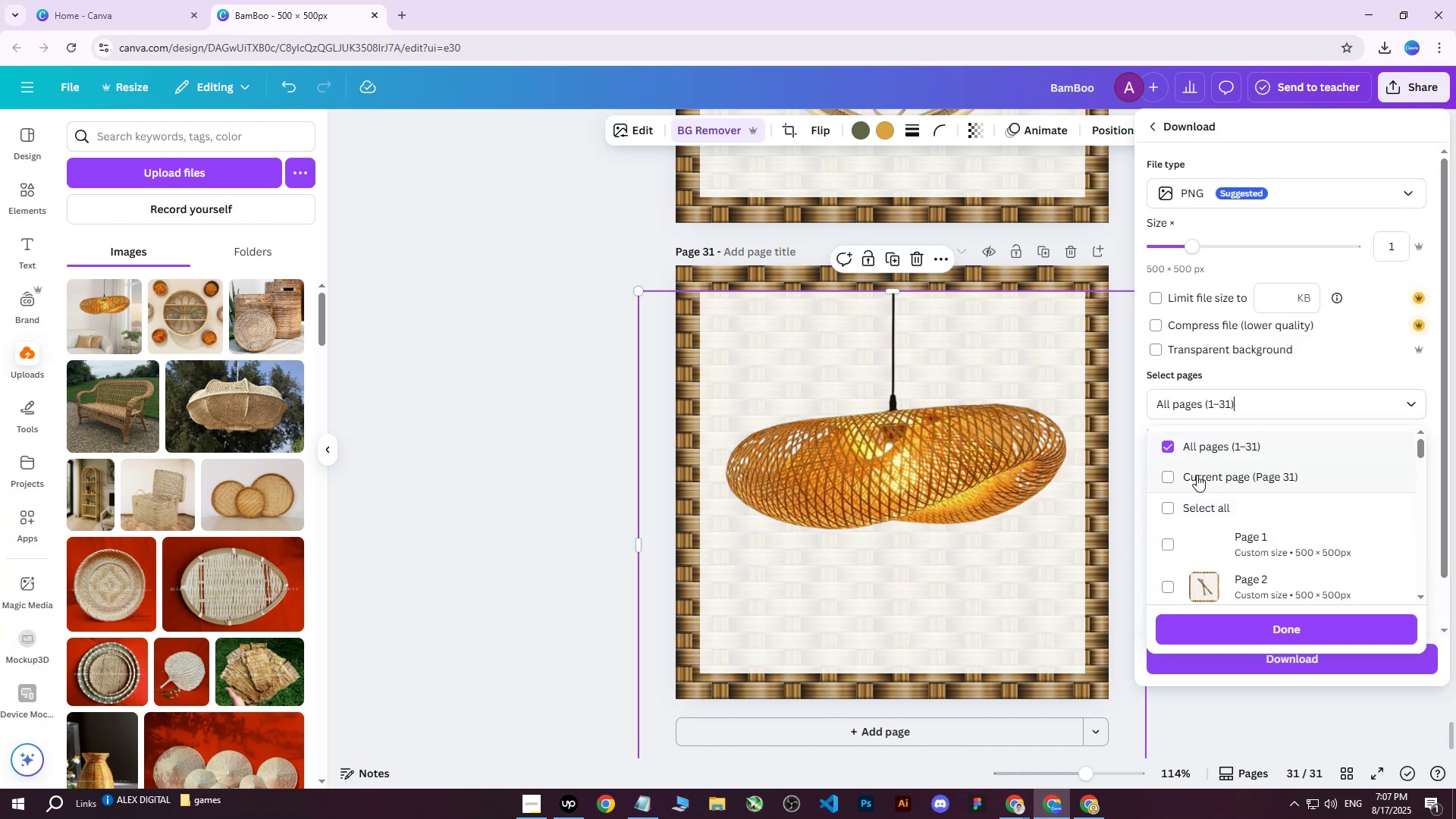 
triple_click([1197, 475])
 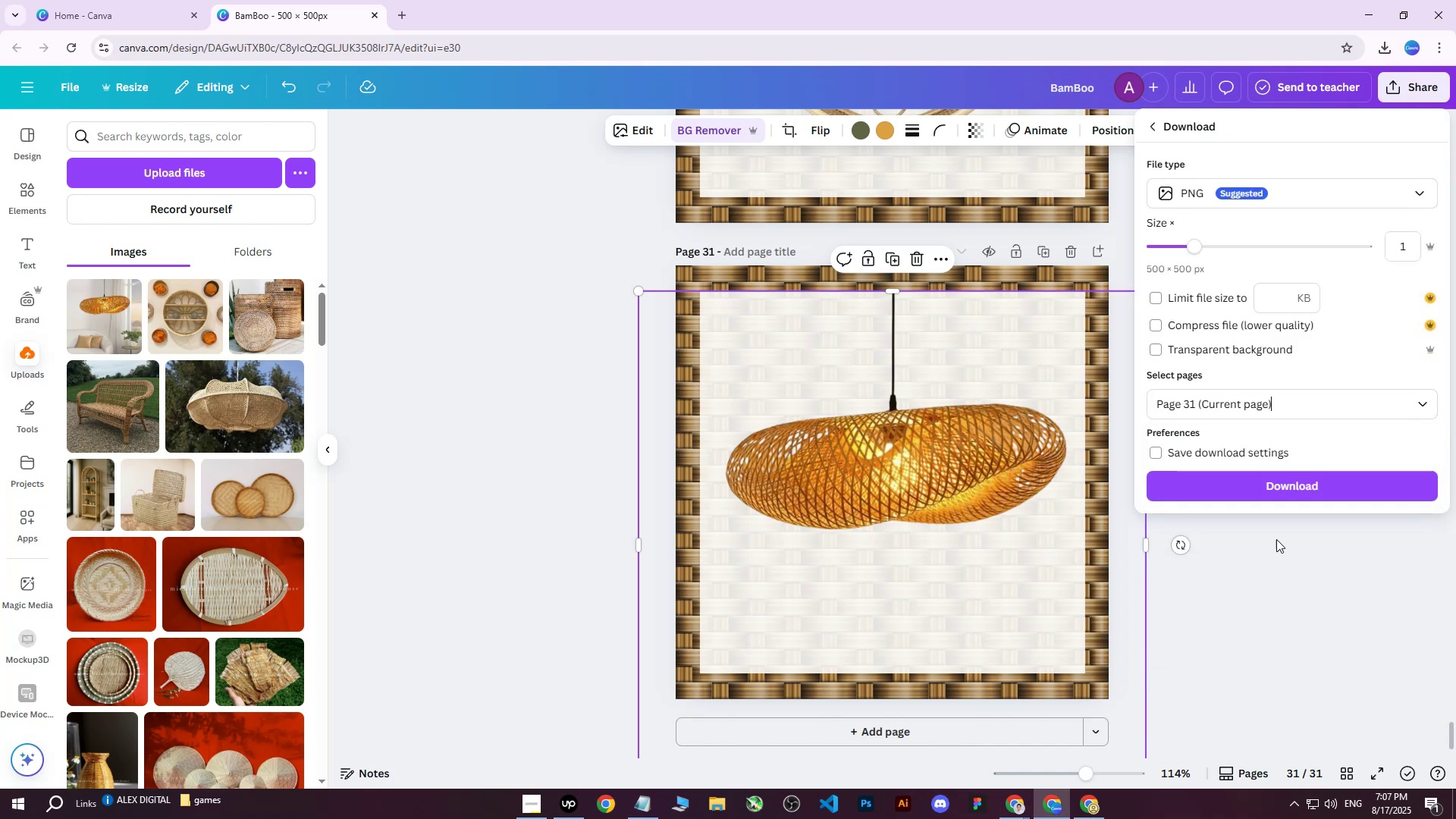 
triple_click([1280, 496])
 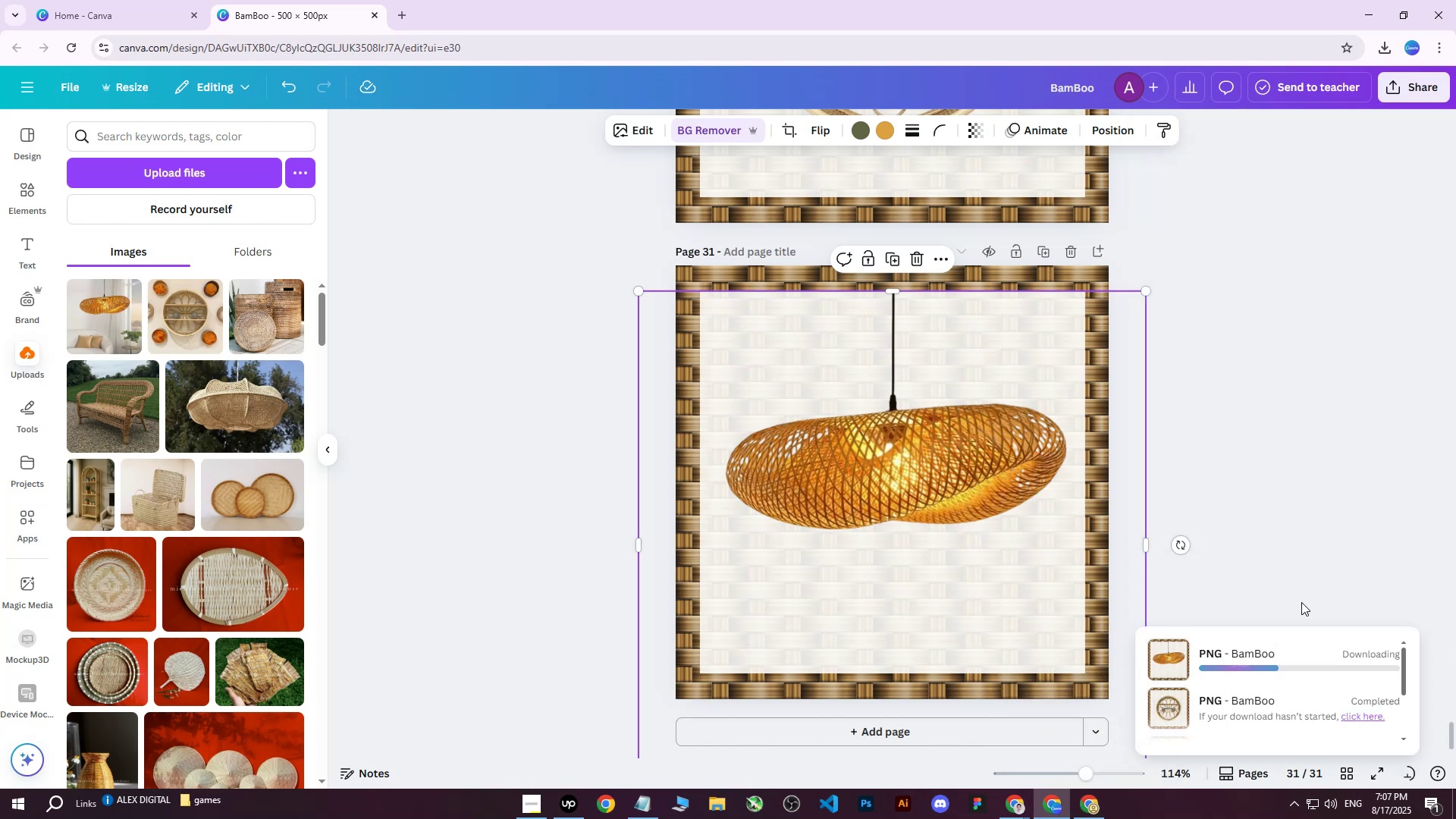 
left_click([1098, 816])
 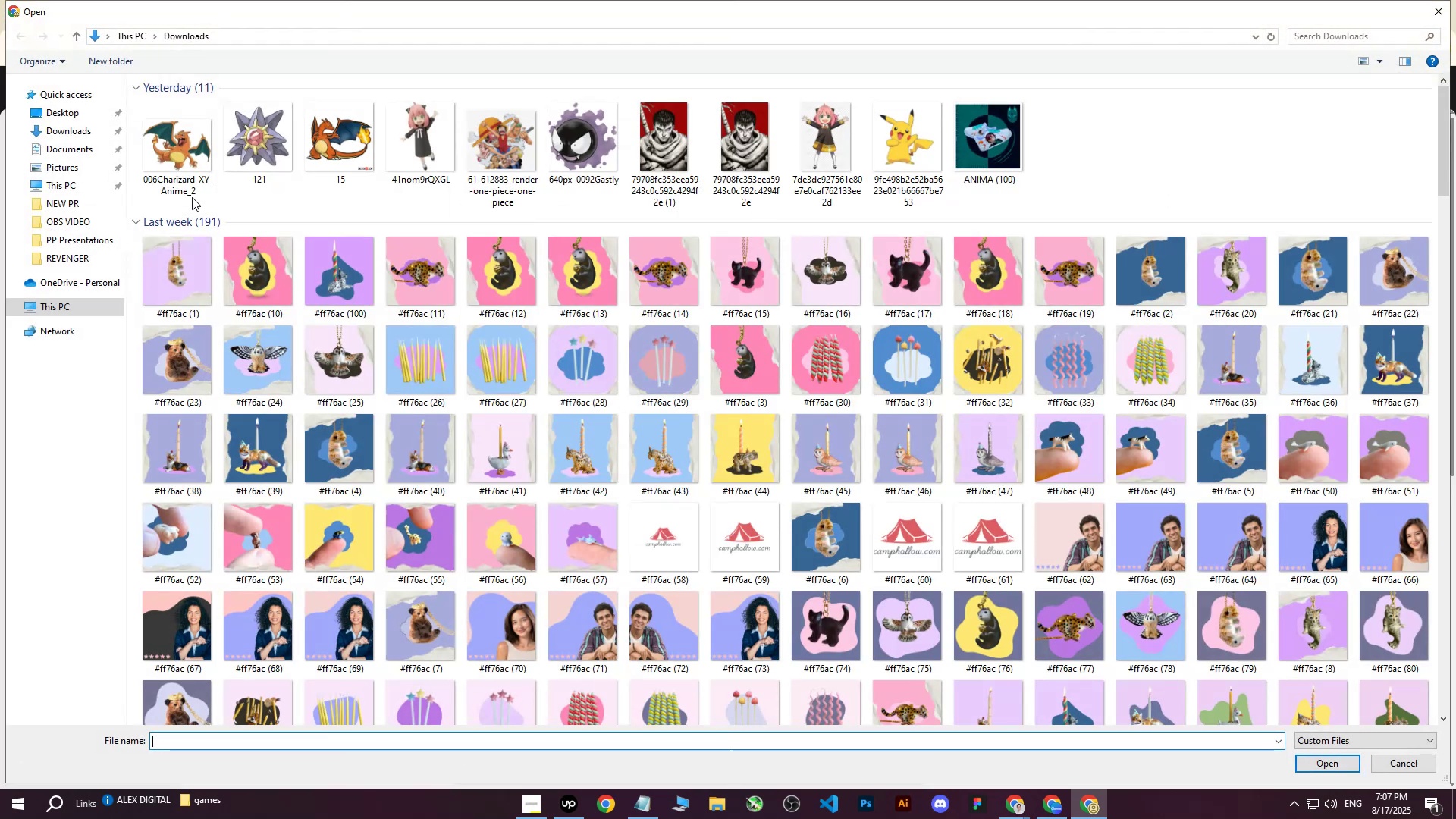 
left_click([187, 155])
 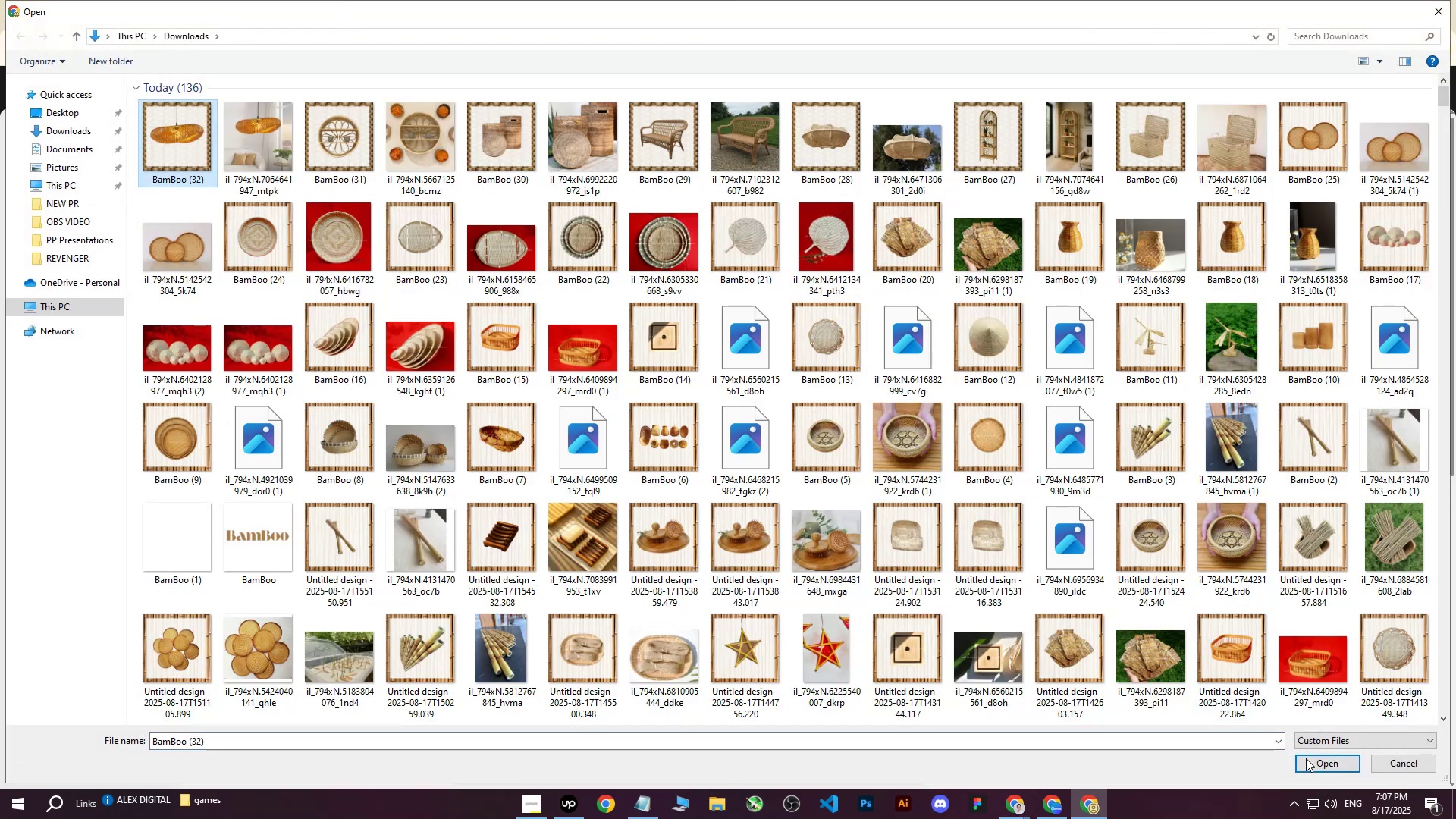 
left_click([1308, 761])
 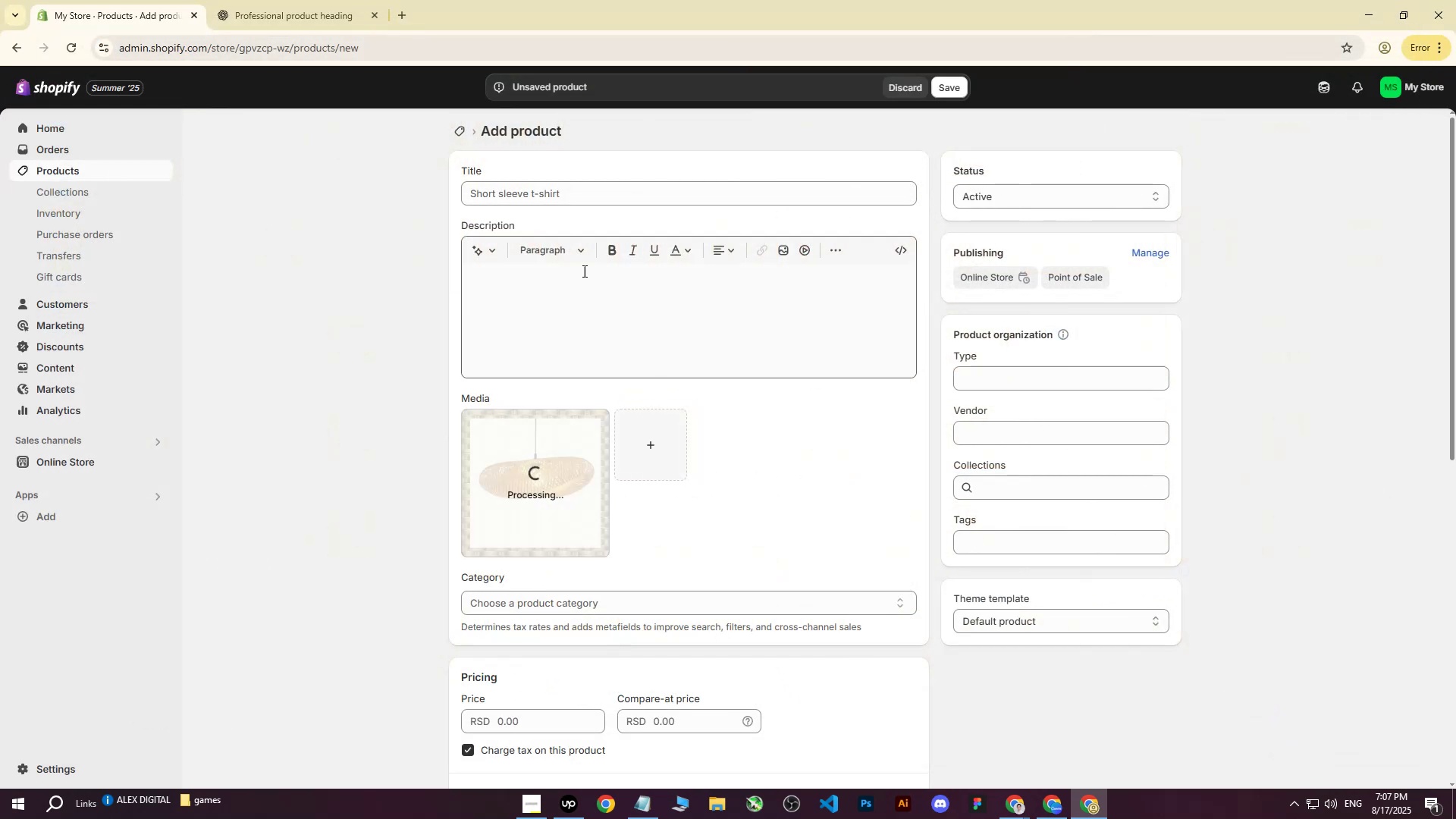 
wait(5.18)
 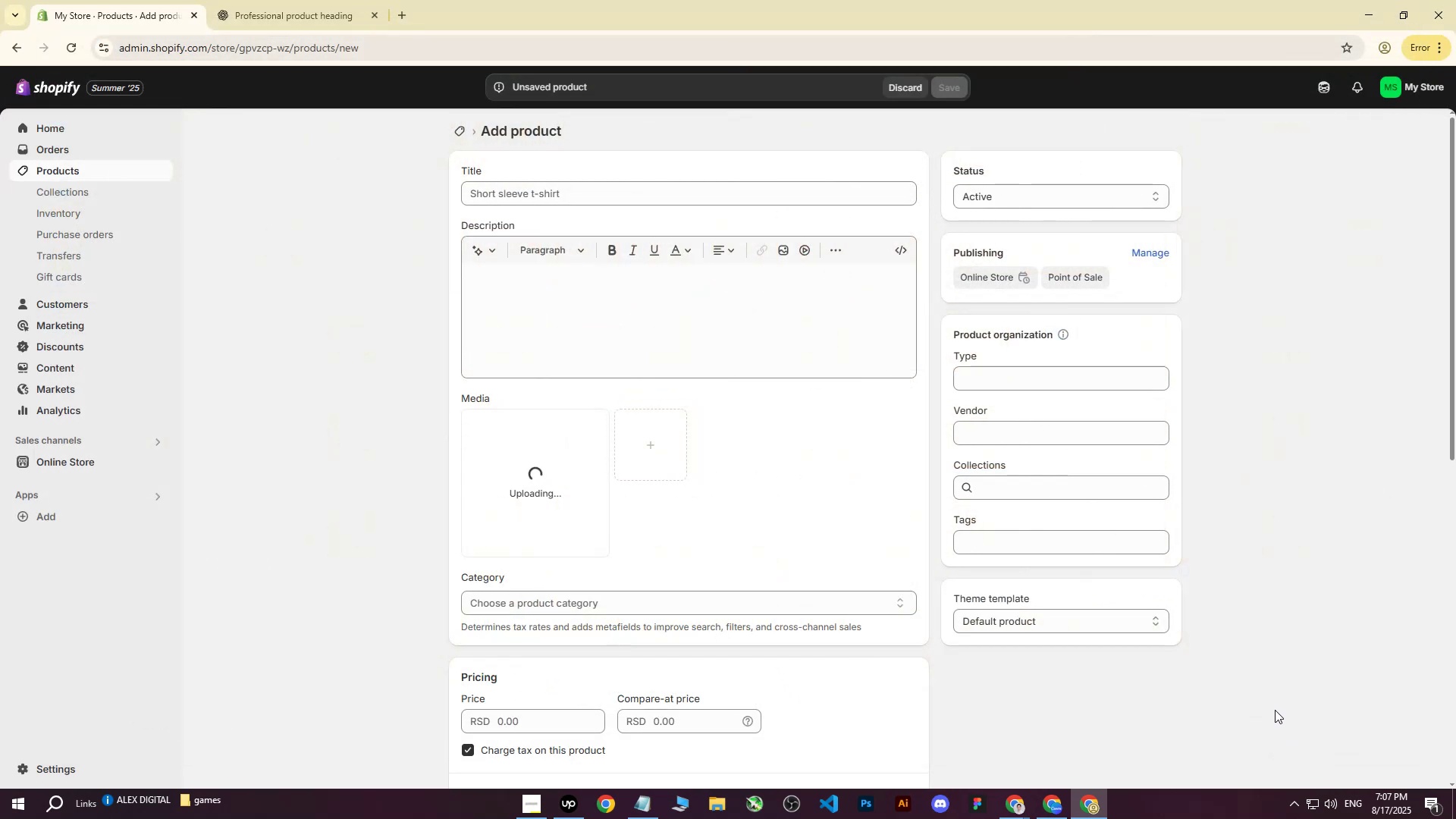 
double_click([923, 756])
 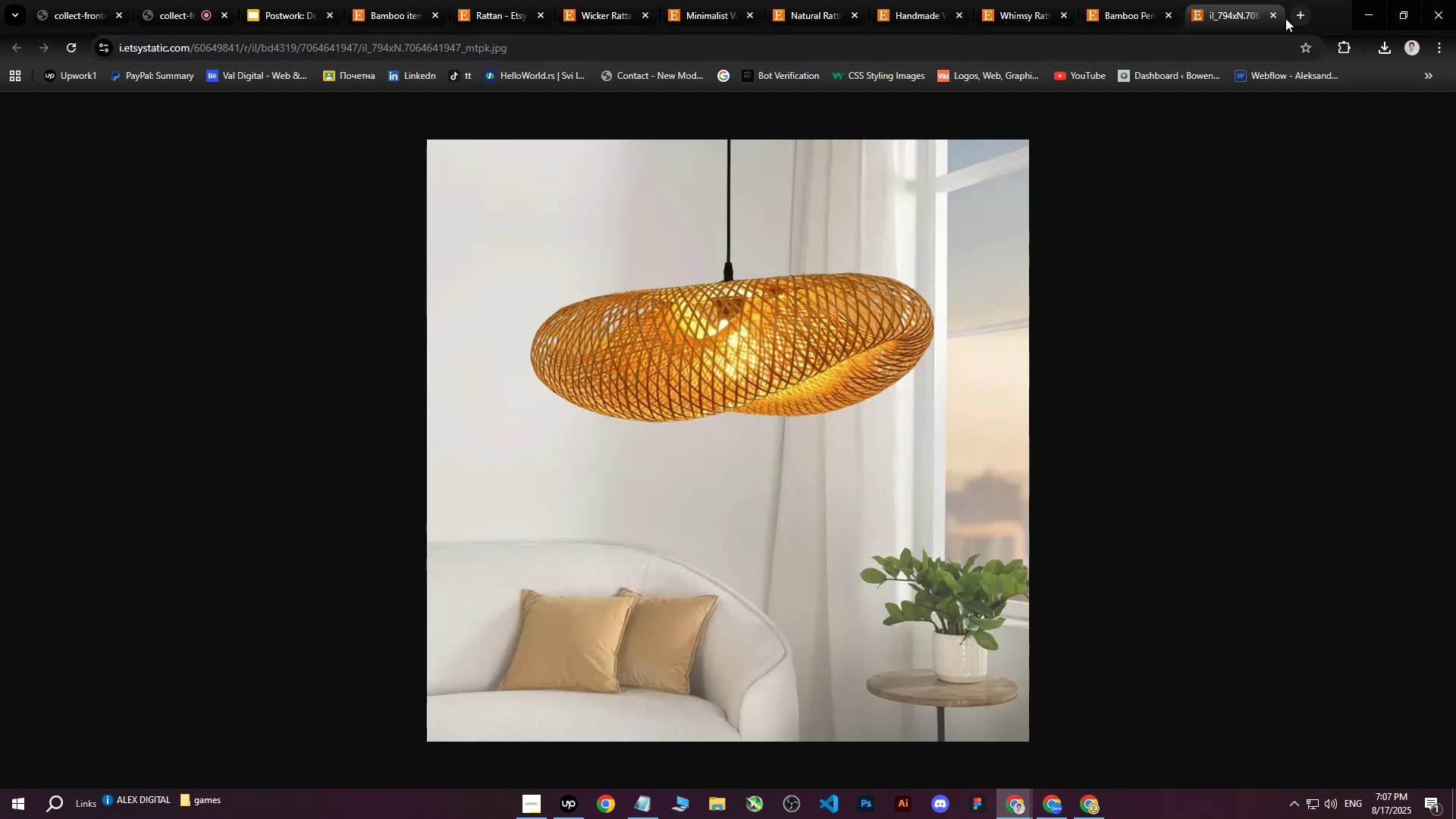 
left_click([1272, 14])
 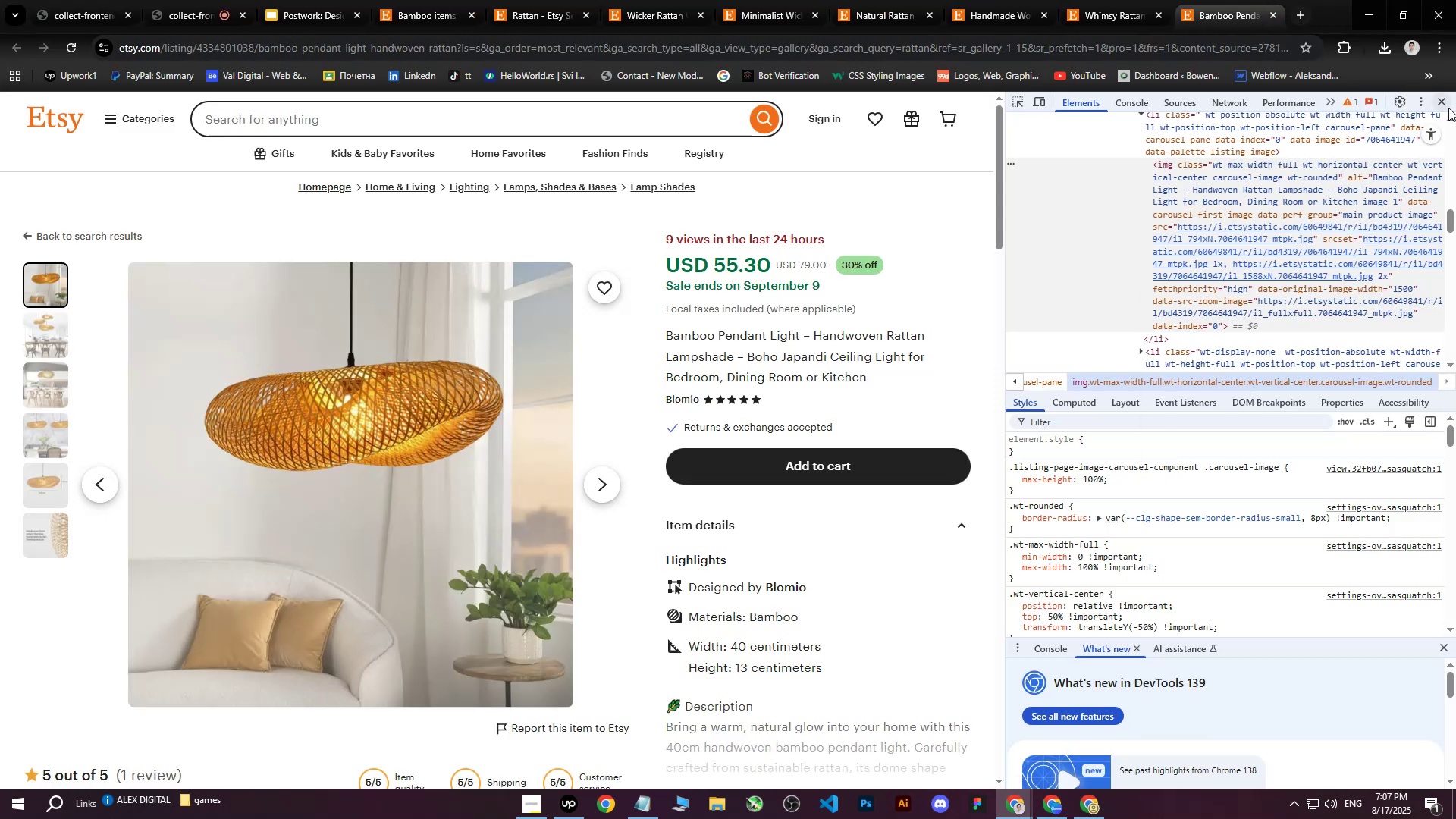 
left_click([1445, 103])
 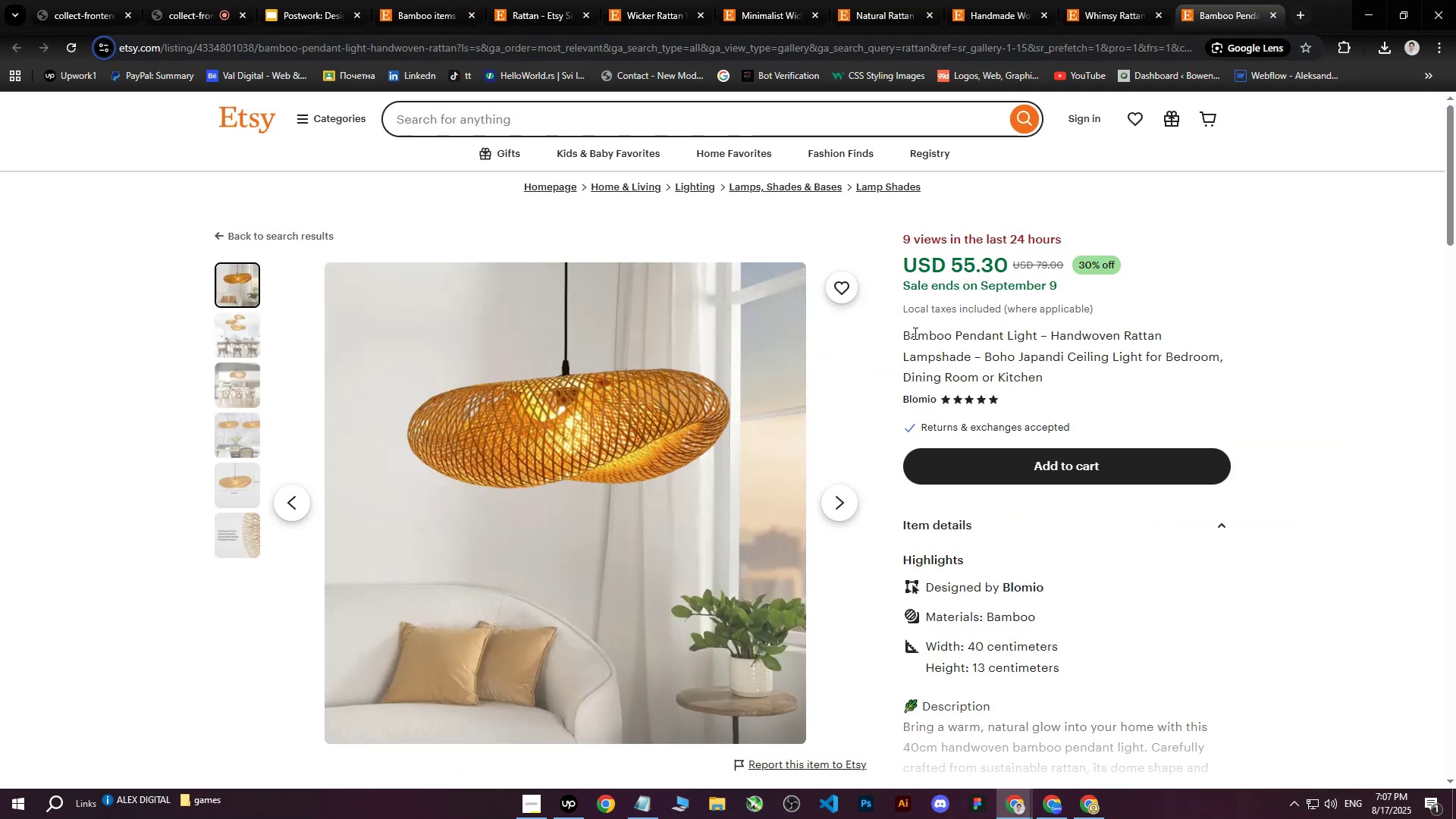 
left_click_drag(start_coordinate=[902, 335], to_coordinate=[1017, 353])
 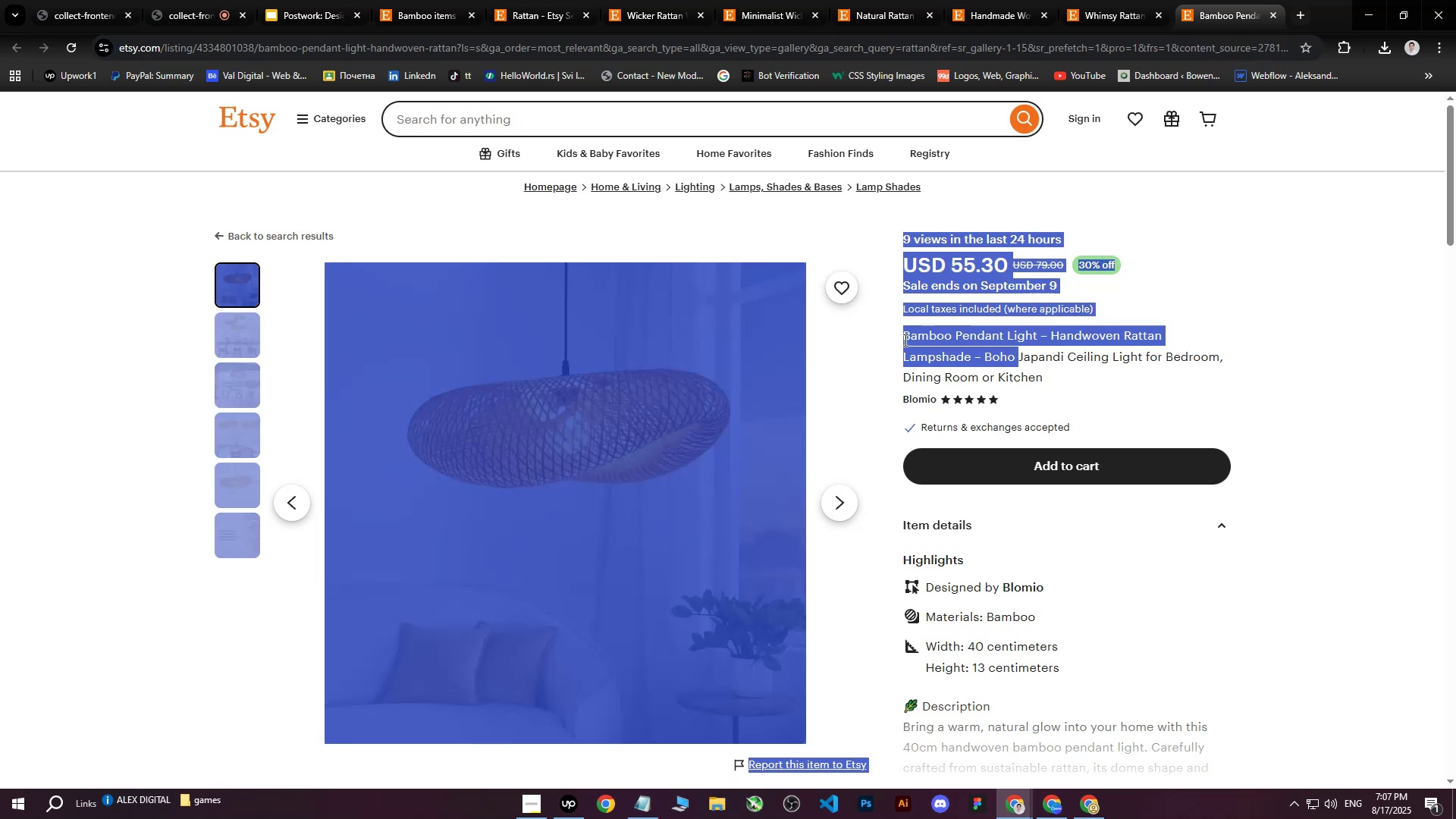 
double_click([905, 338])
 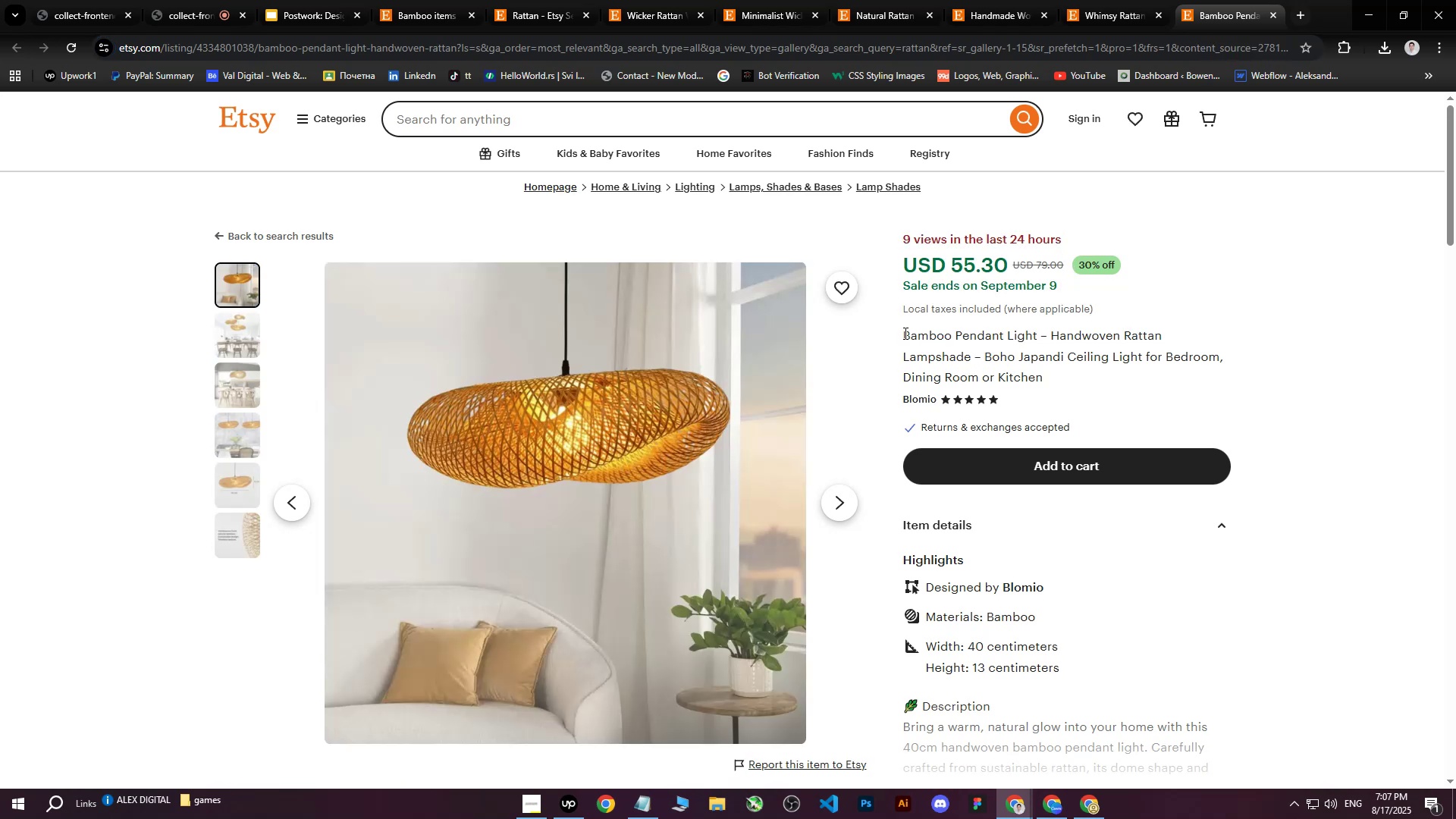 
left_click_drag(start_coordinate=[904, 332], to_coordinate=[1097, 373])
 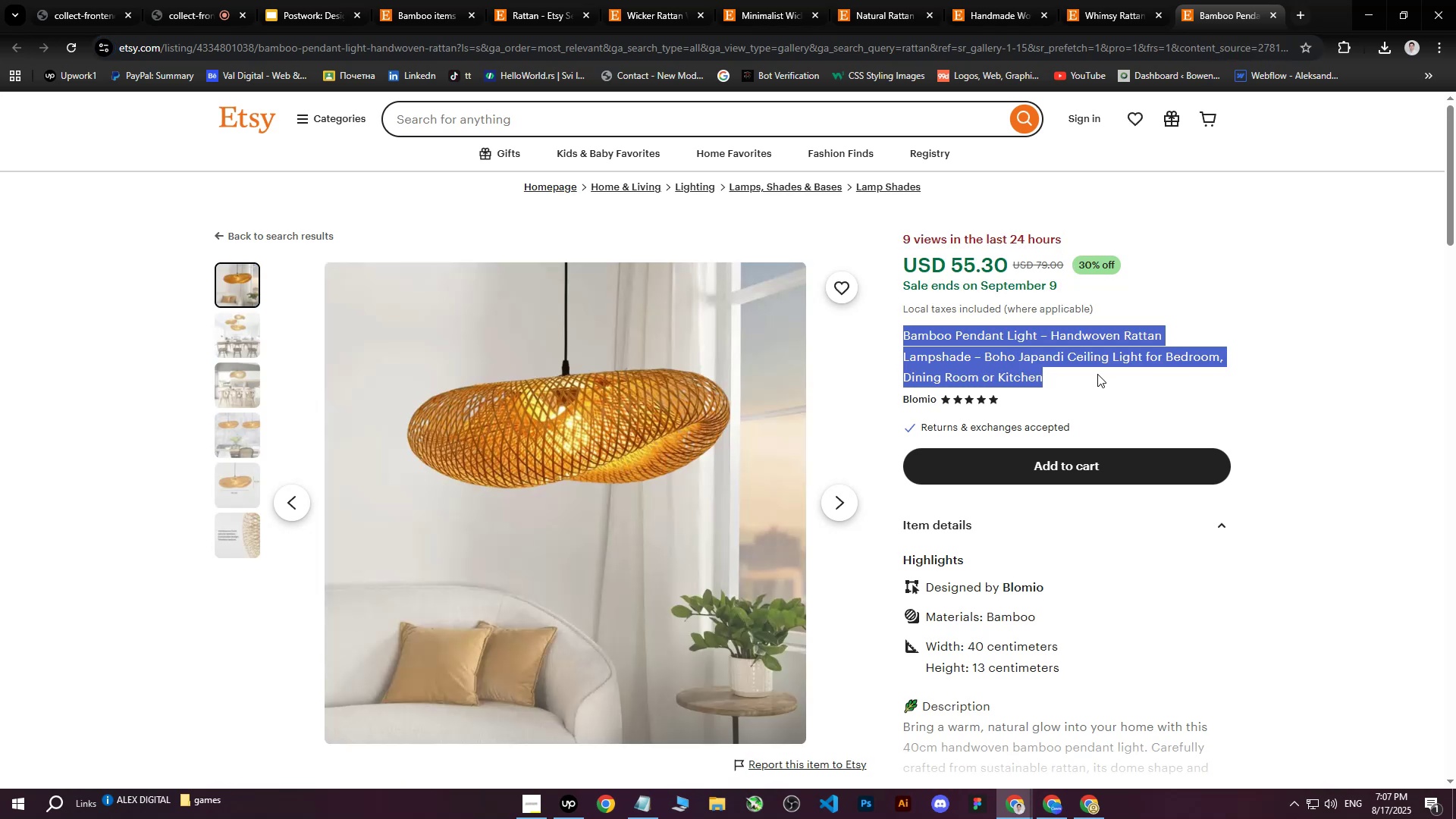 
key(Control+C)
 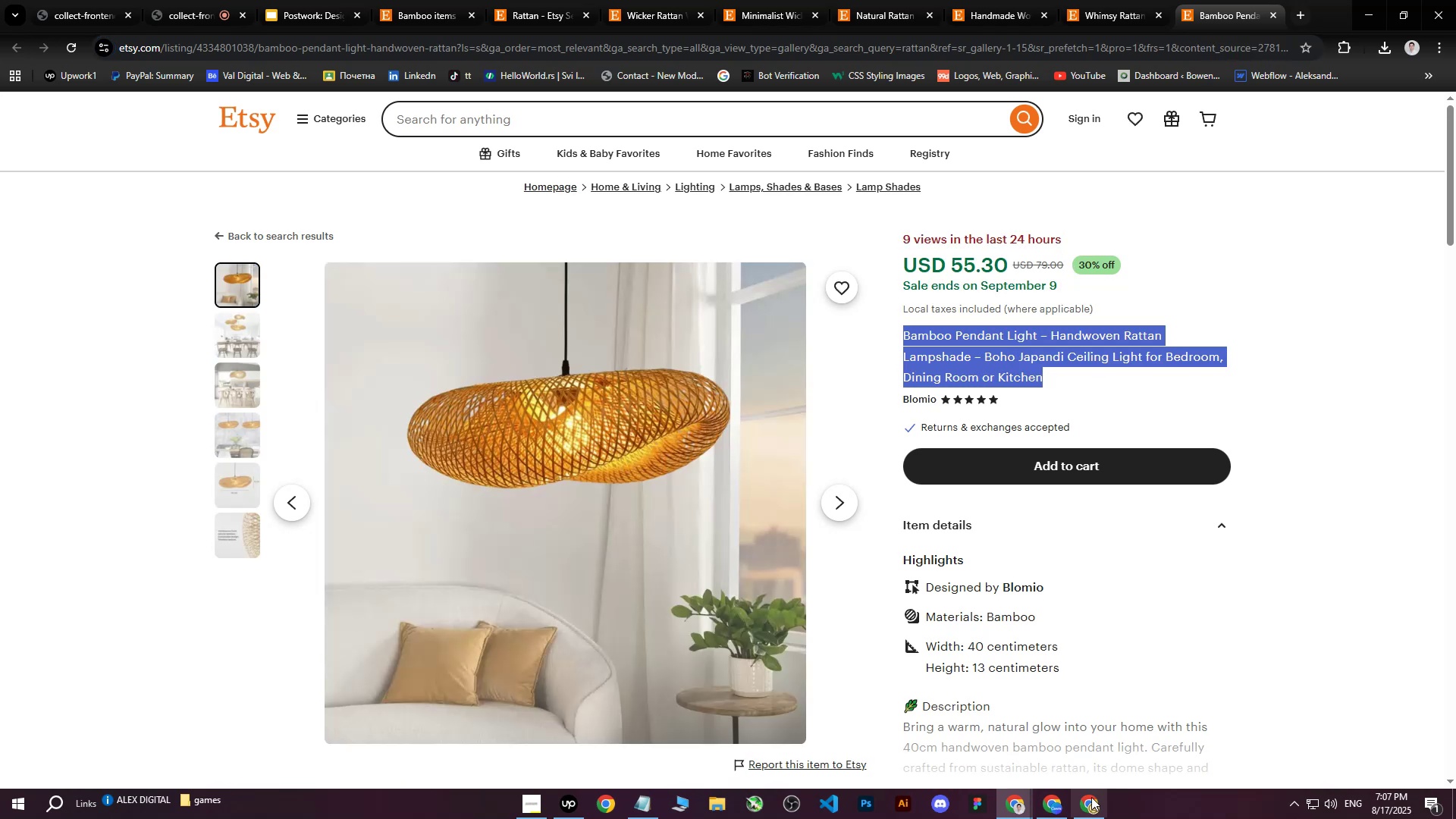 
left_click([1091, 806])
 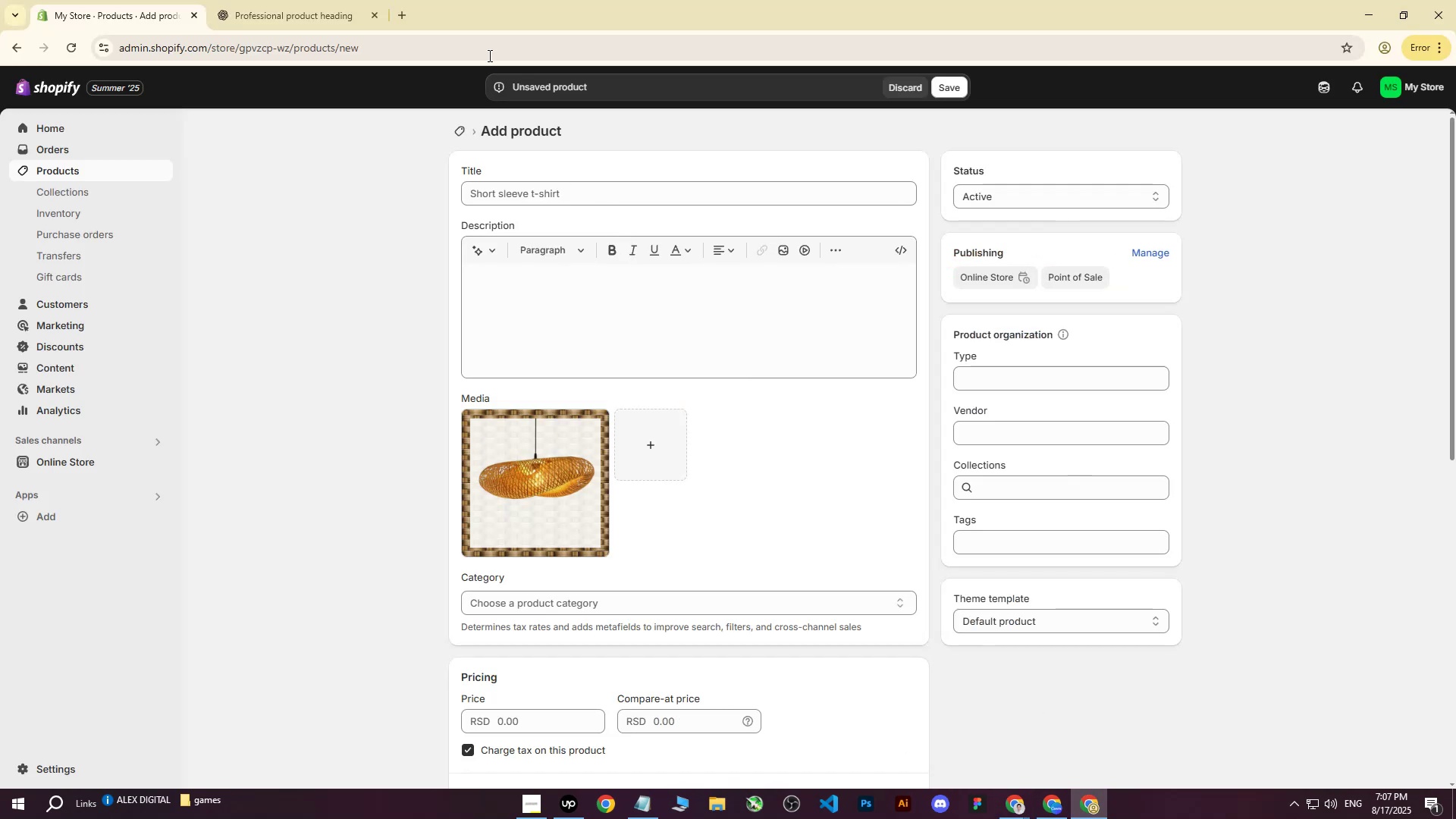 
left_click([335, 0])
 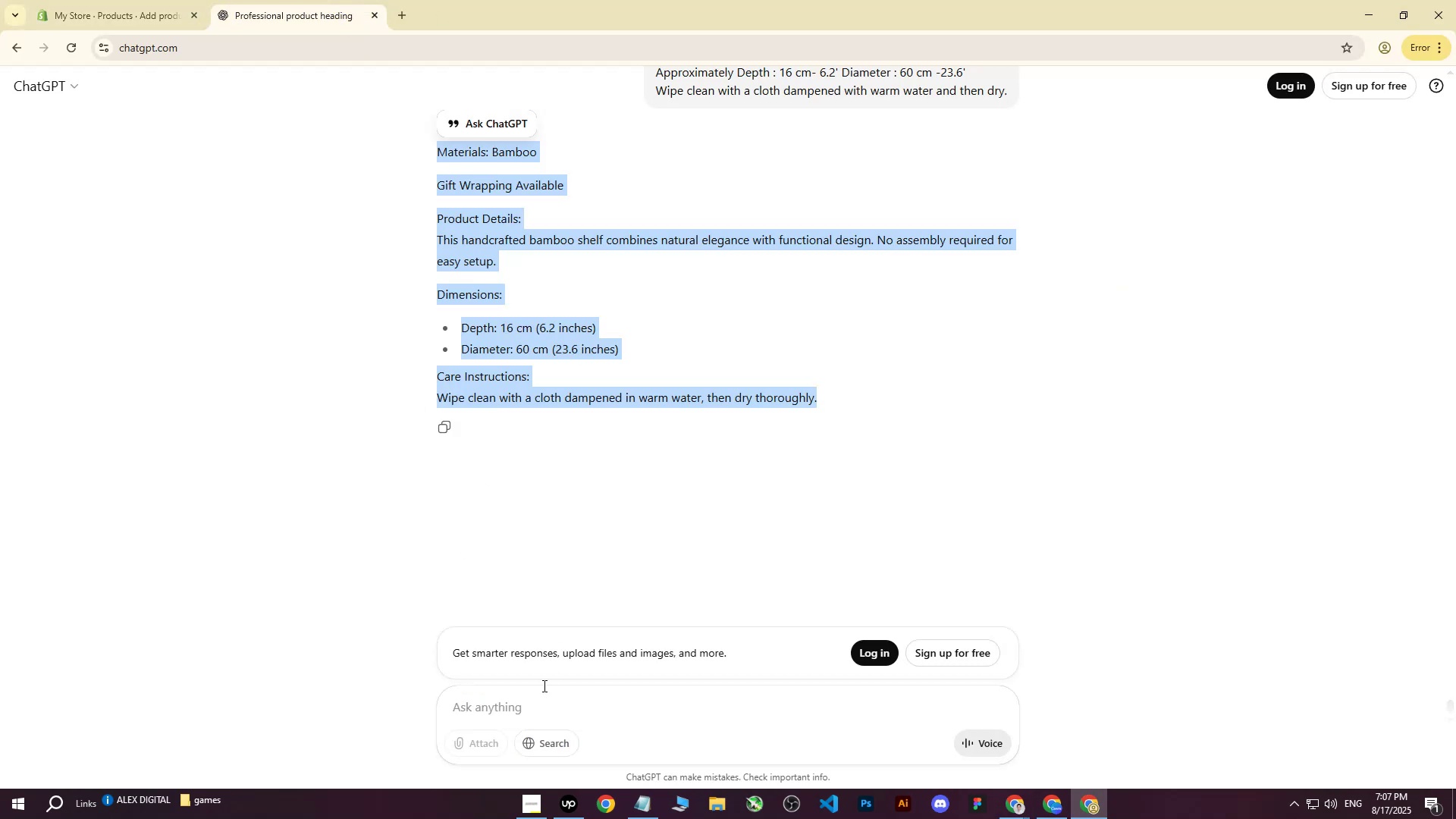 
left_click([536, 706])
 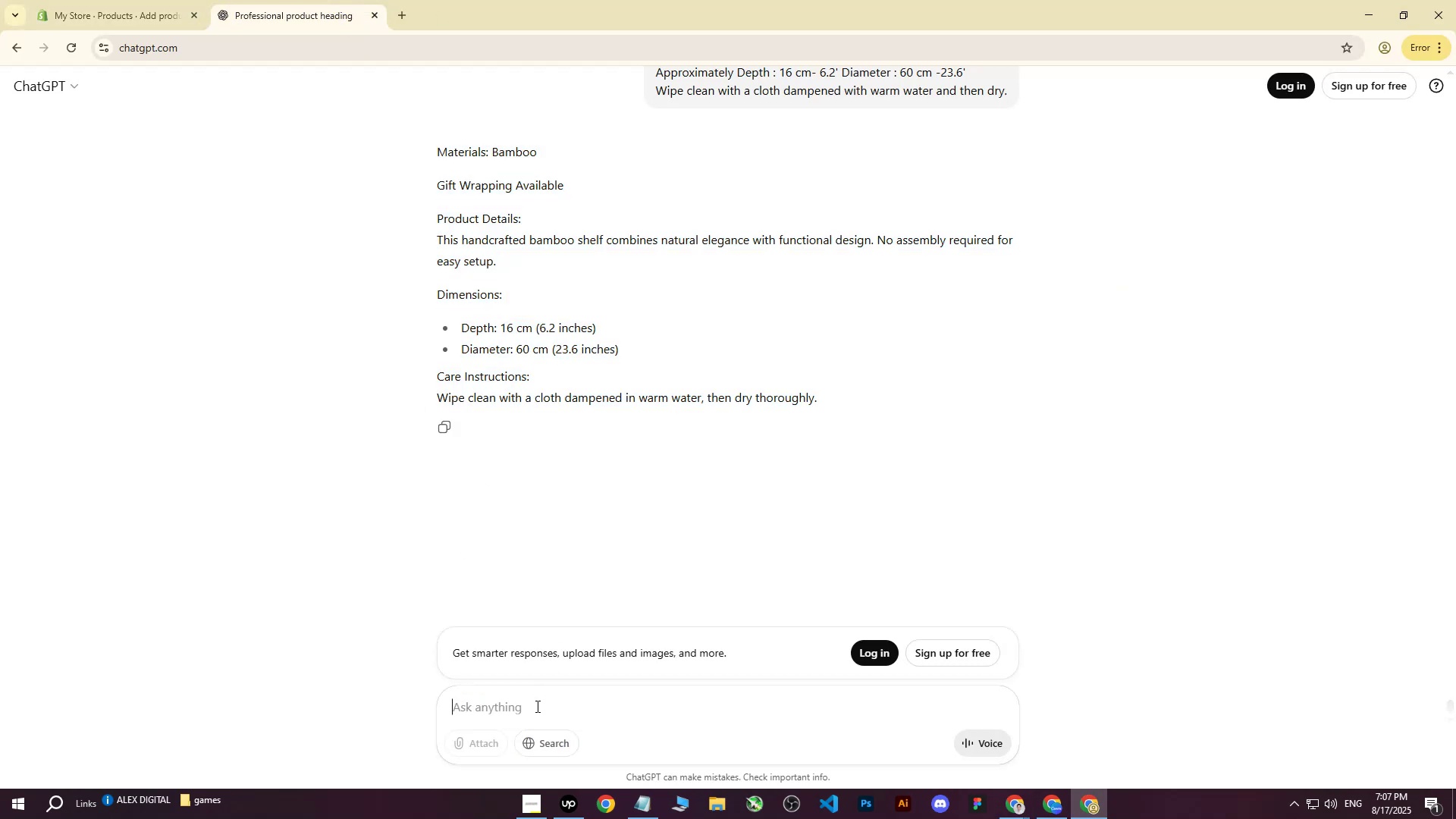 
type(write nm)
key(Backspace)
key(Backspace)
type(me this on more professiom)
key(Backspace)
type(nal way for heading for shopify store : )
 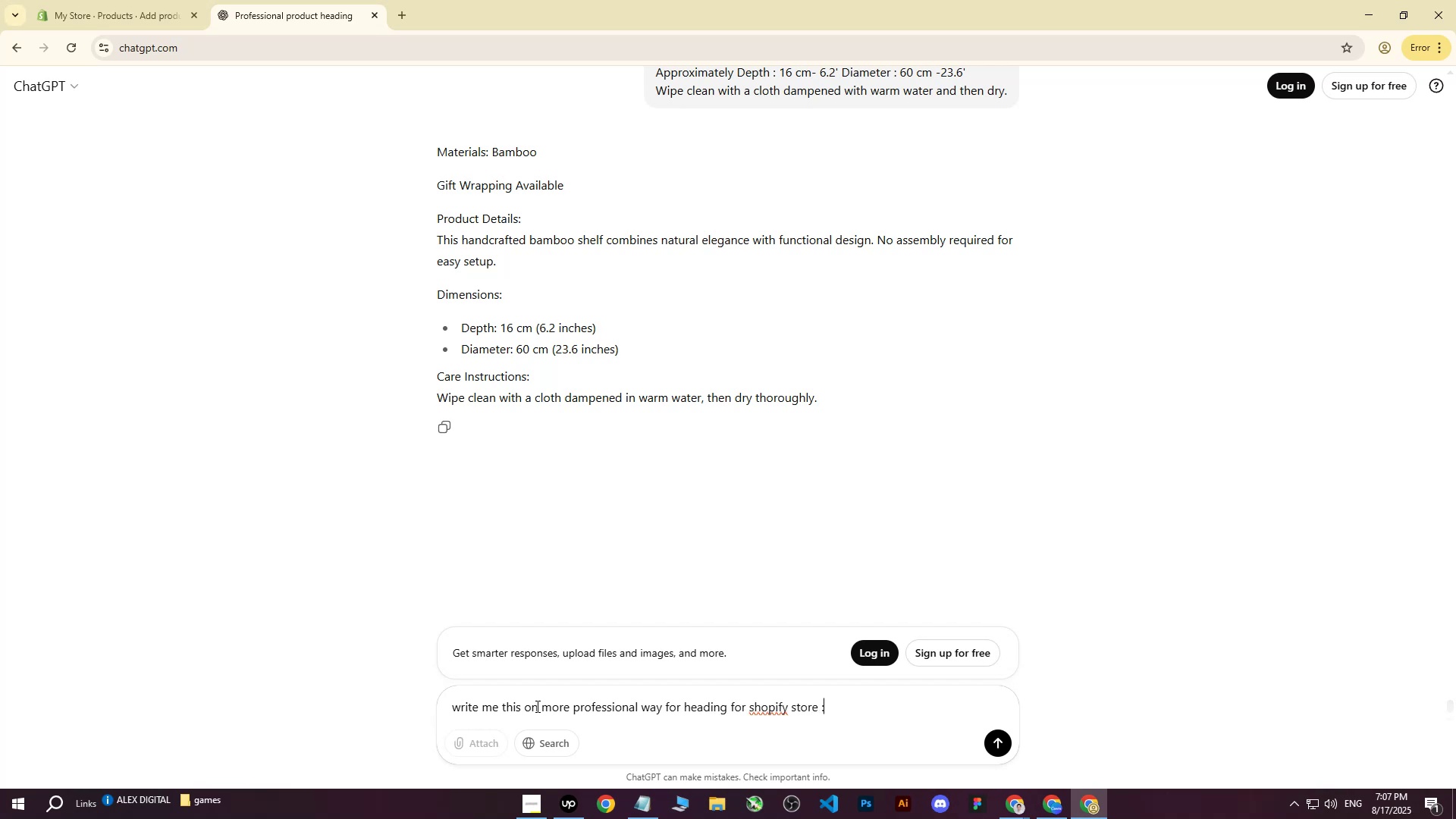 
key(Control+ControlLeft)
 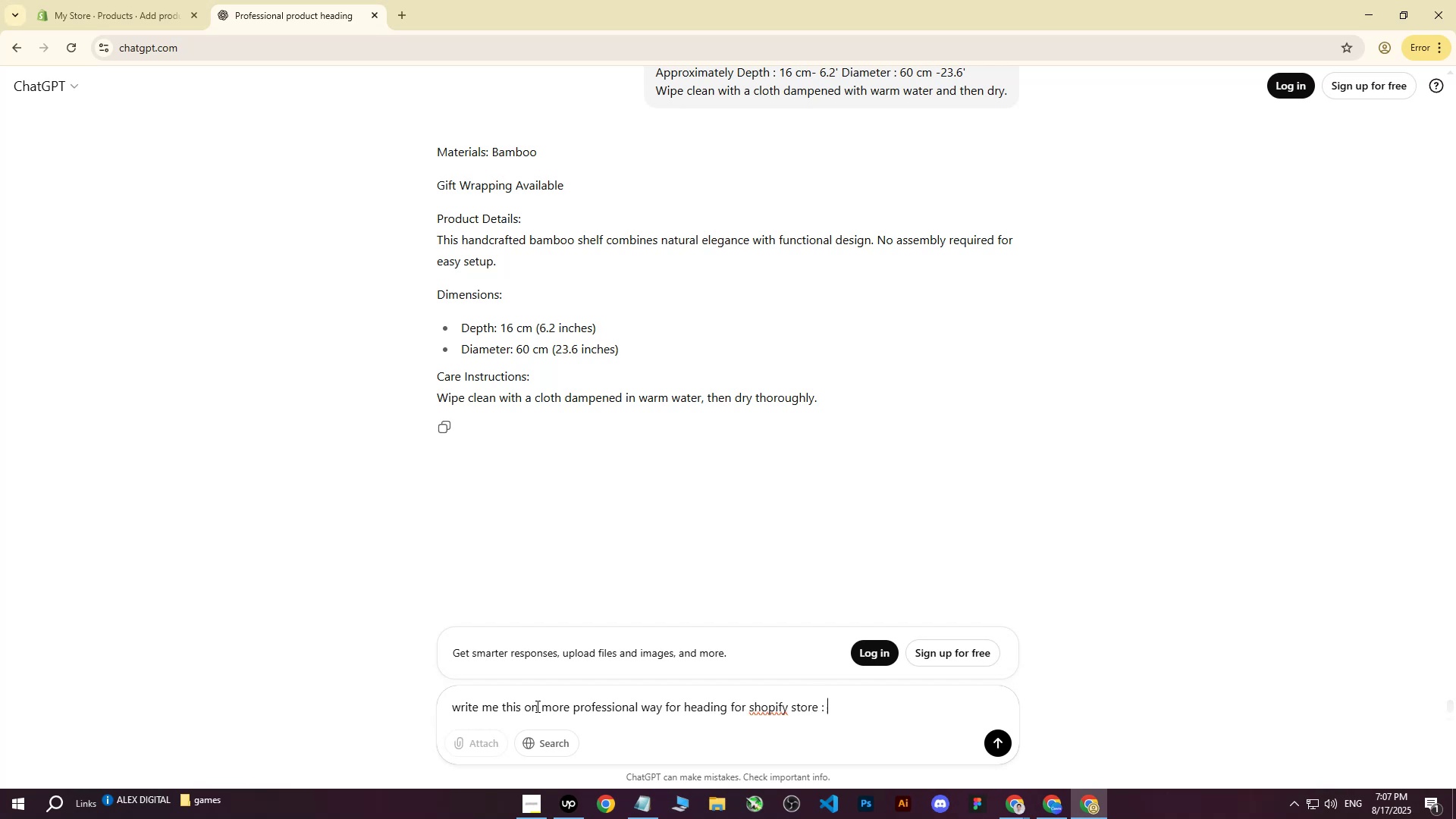 
key(Control+V)
 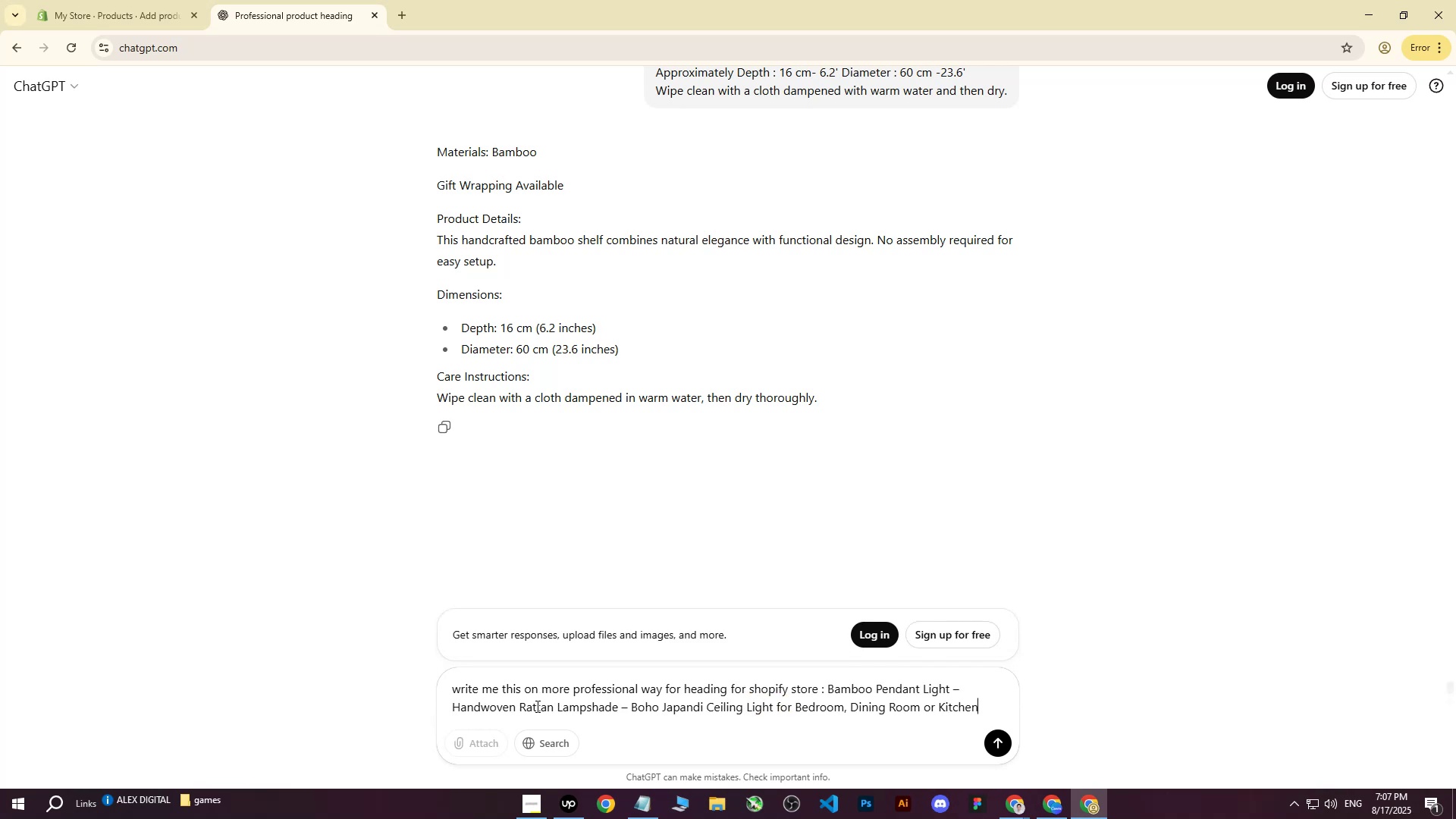 
key(Enter)
 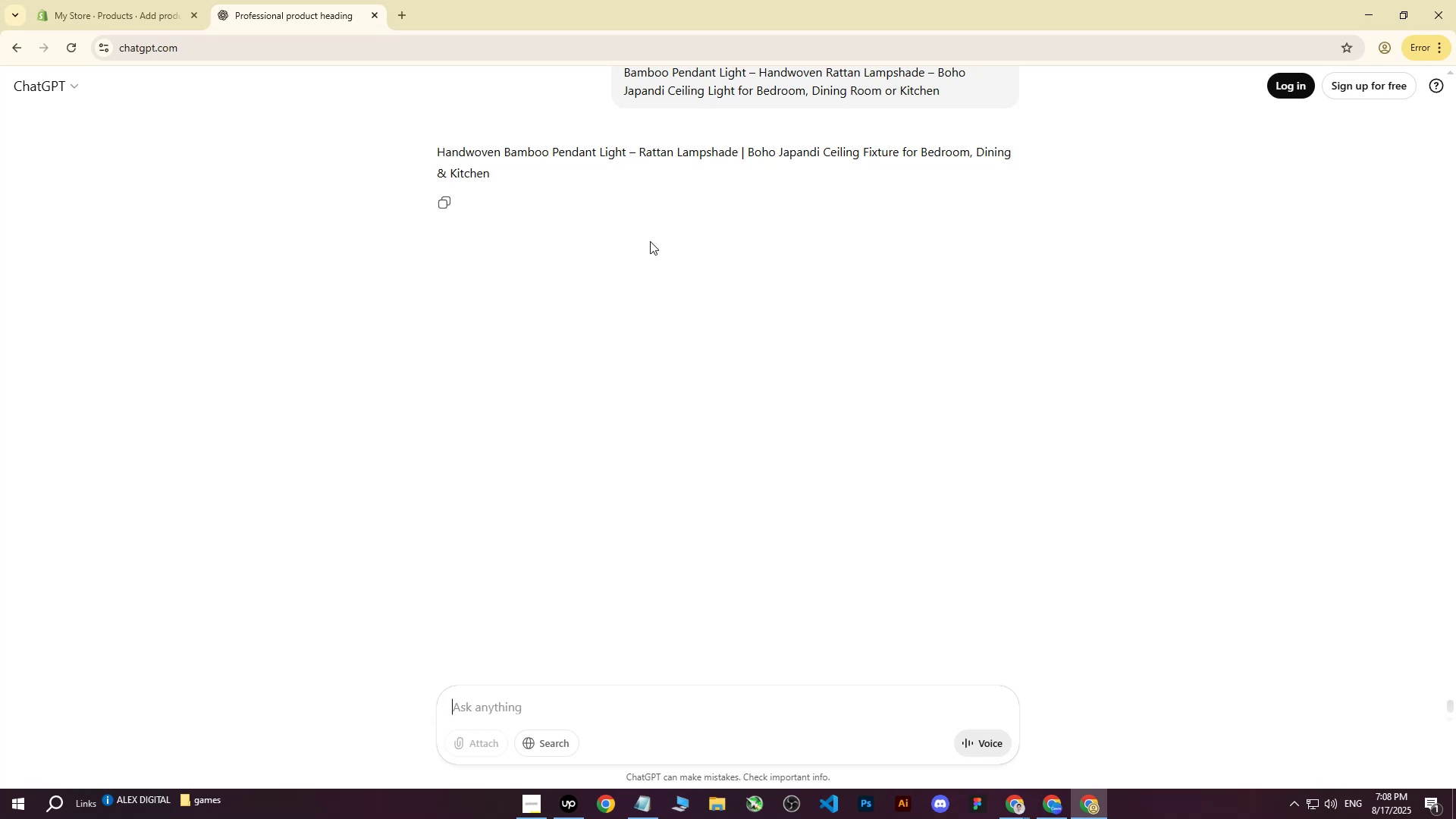 
wait(37.58)
 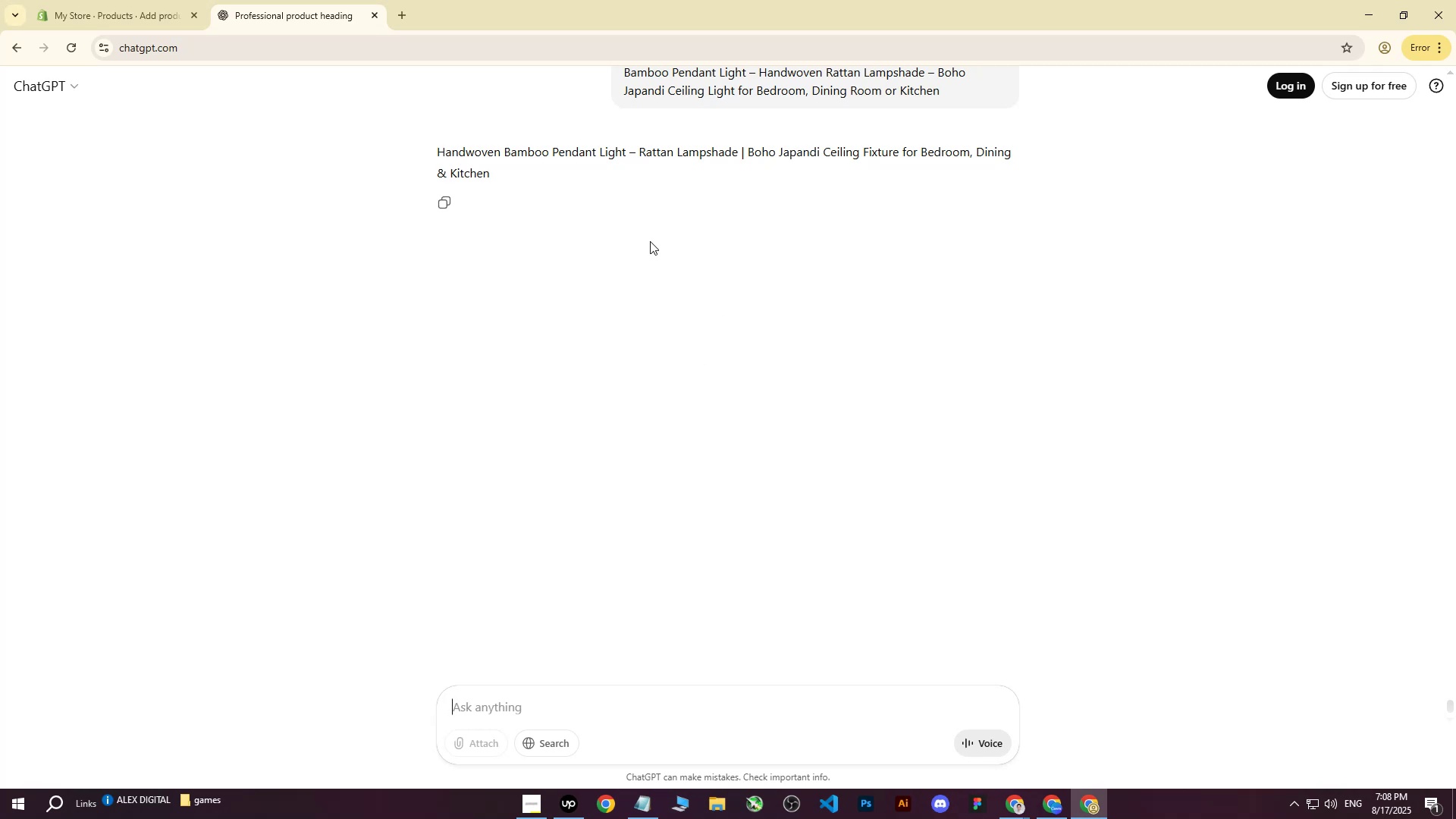 
left_click_drag(start_coordinate=[435, 150], to_coordinate=[532, 180])
 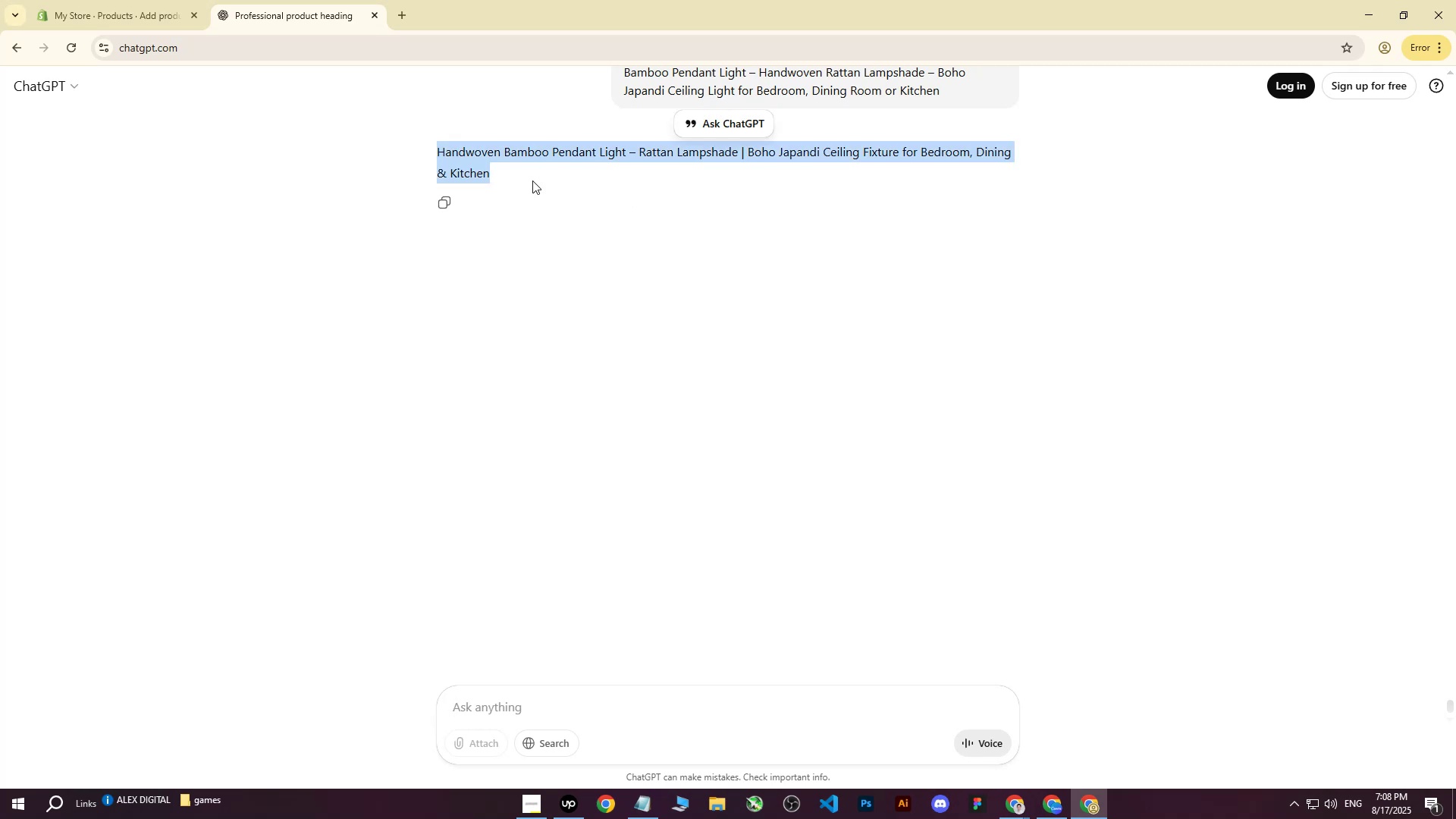 
key(Control+ControlLeft)
 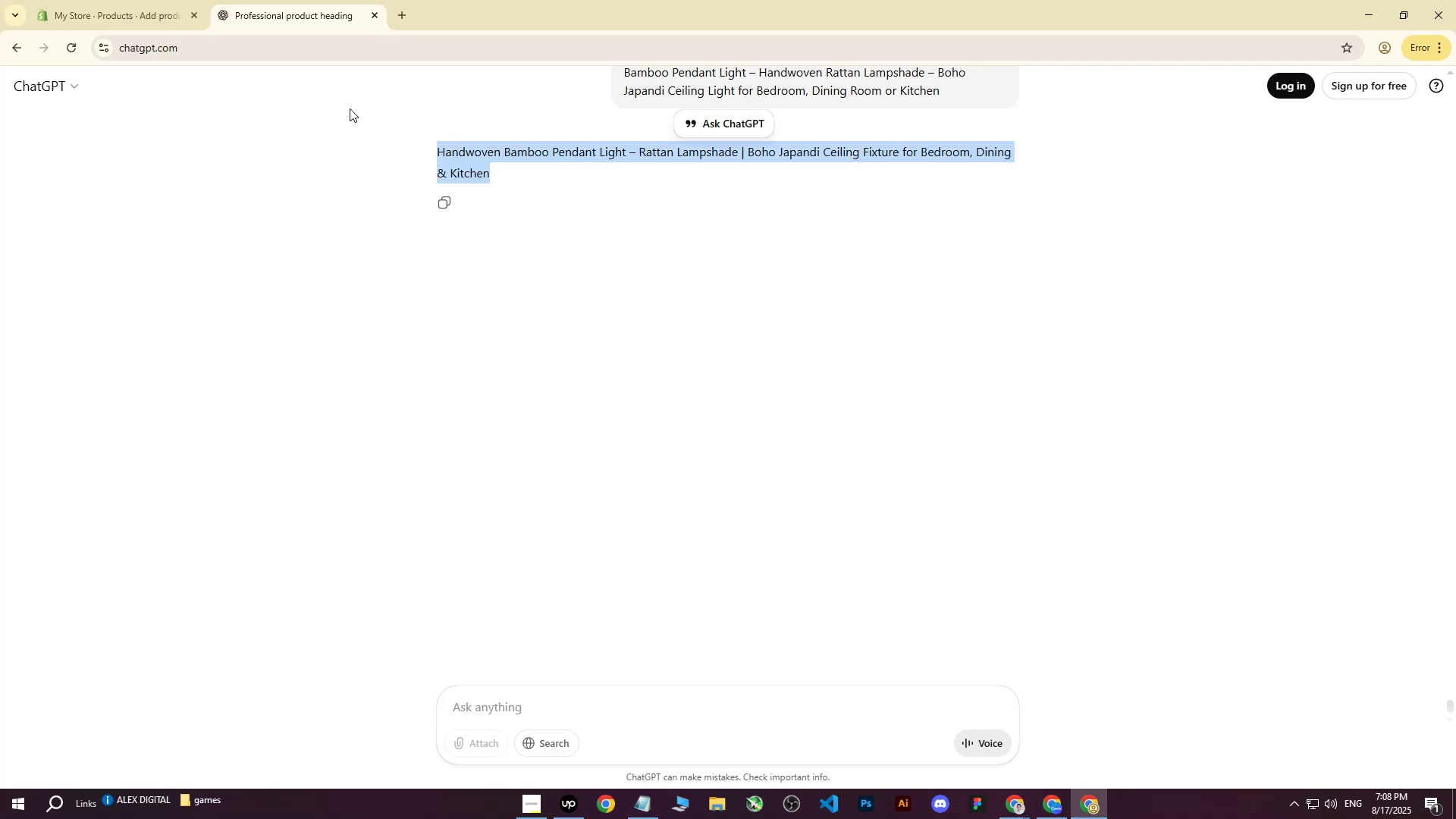 
key(Control+C)
 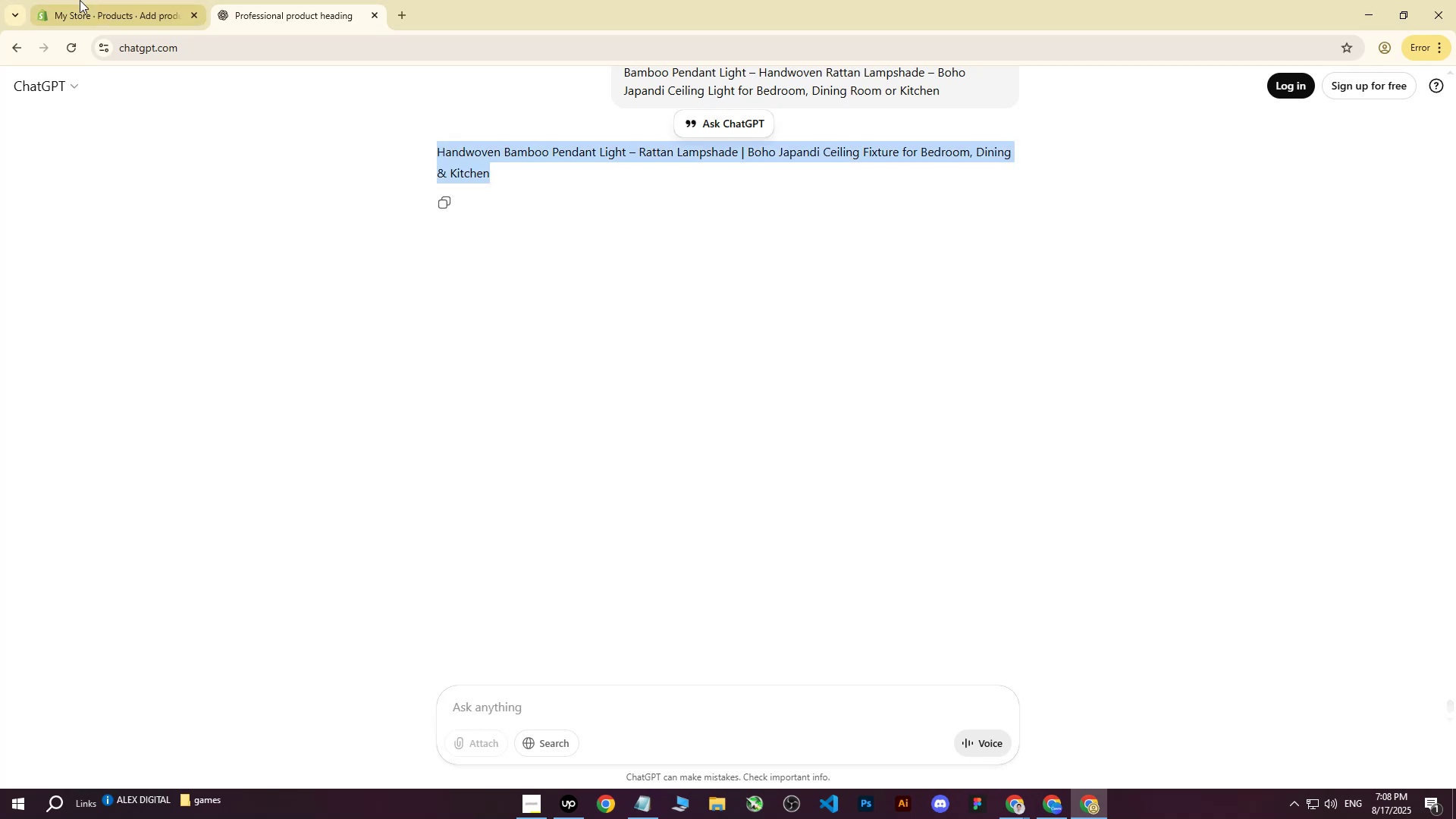 
left_click([80, 0])
 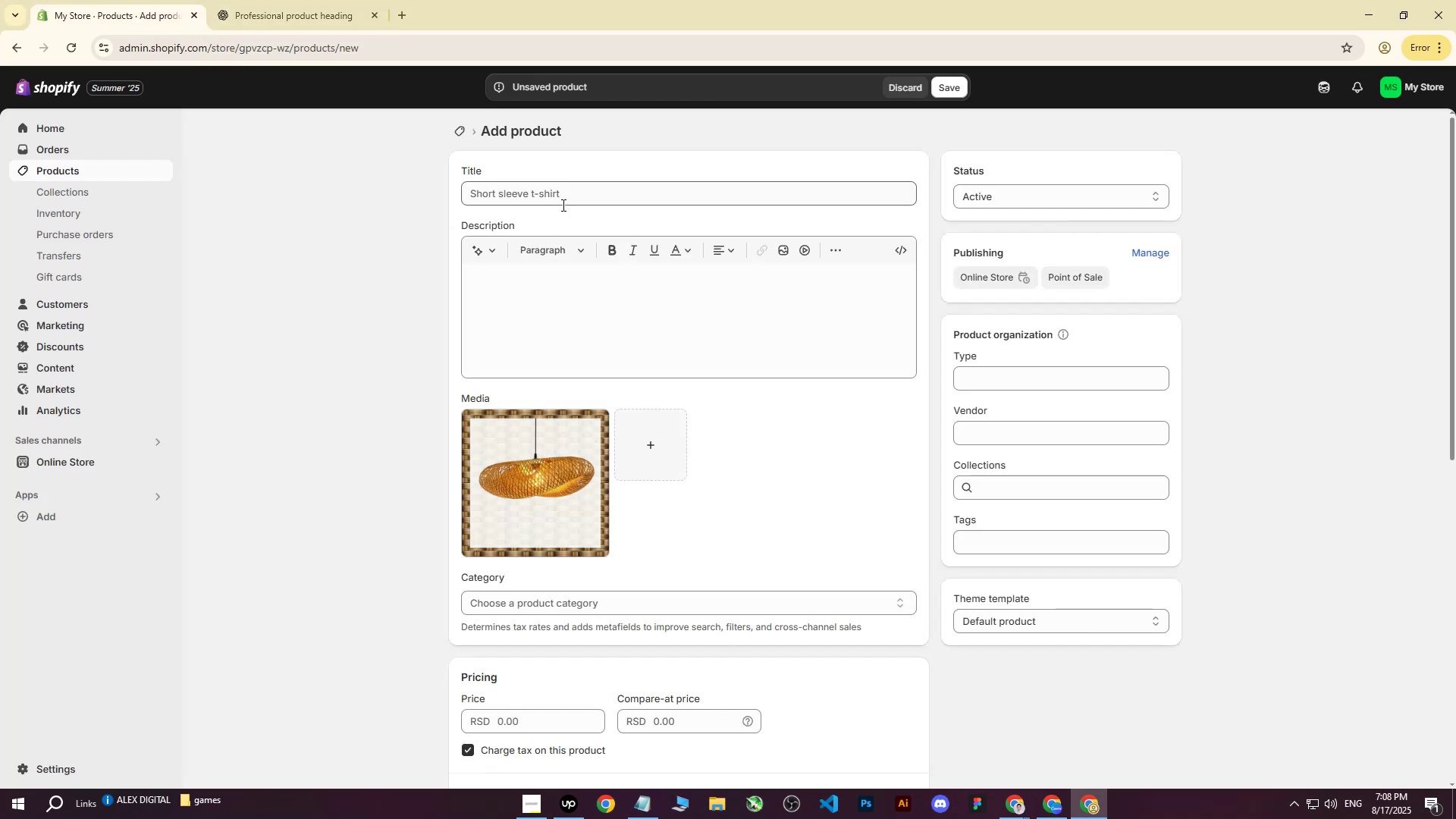 
left_click([566, 191])
 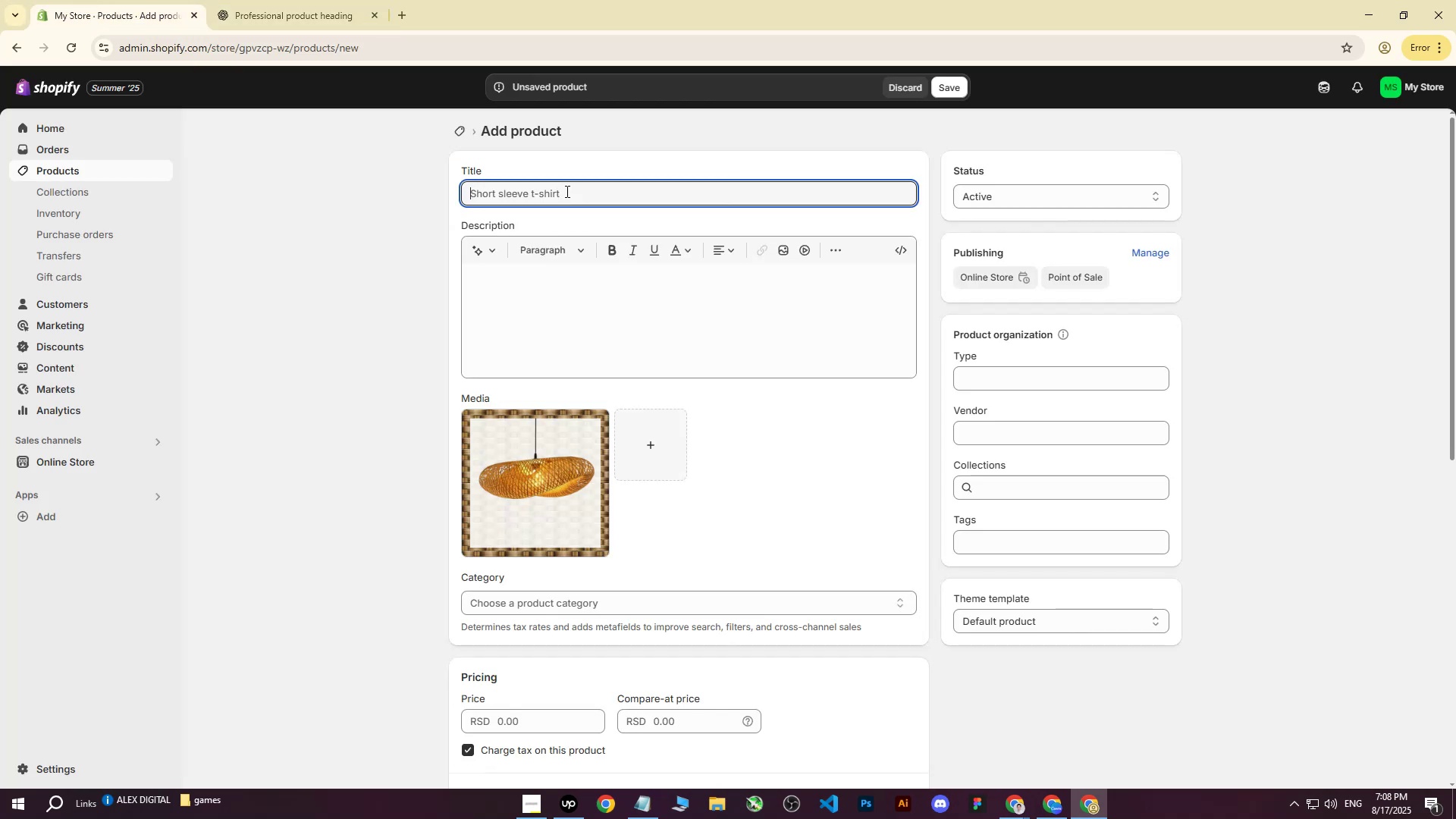 
key(Control+ControlLeft)
 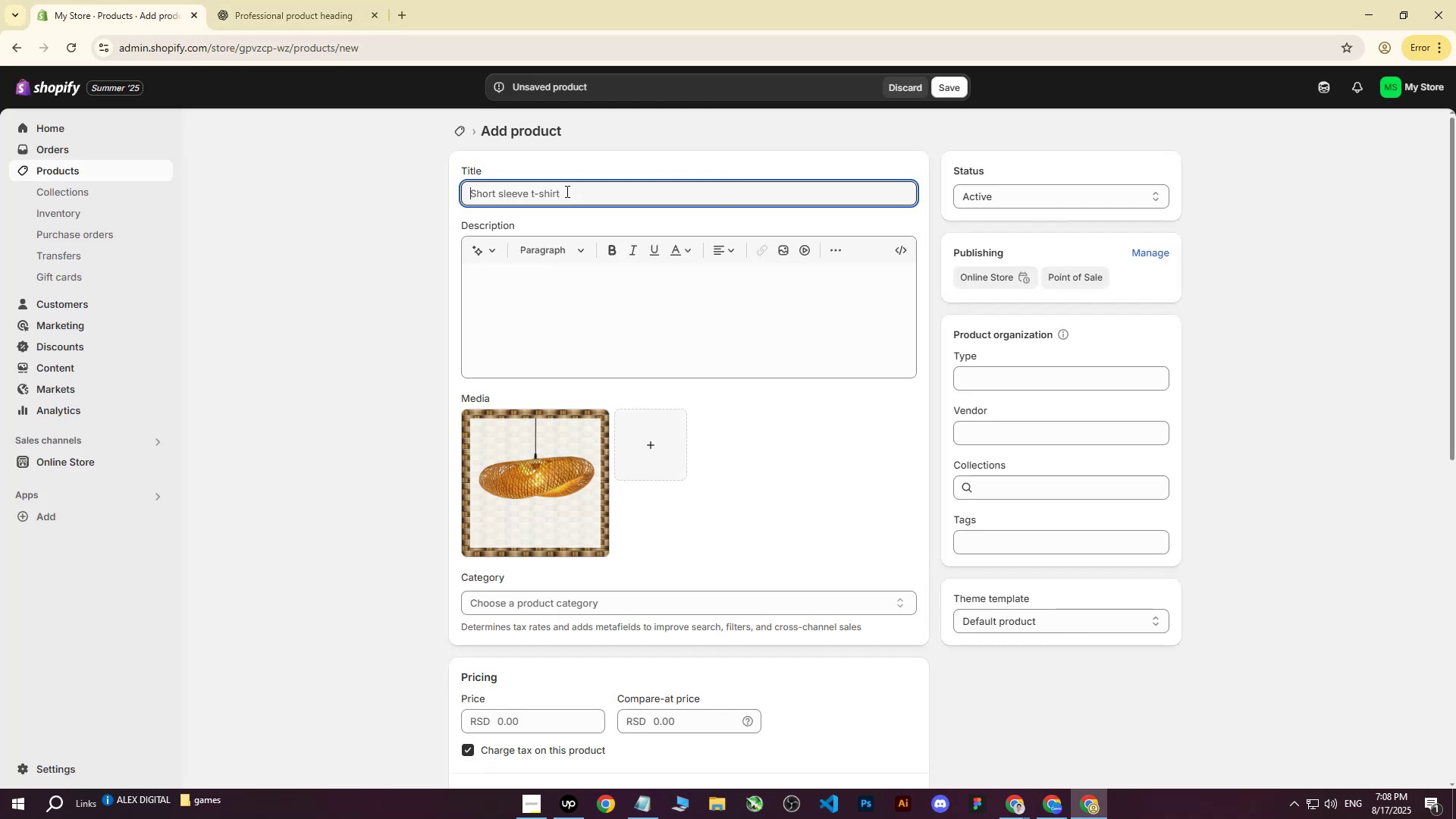 
key(Control+V)
 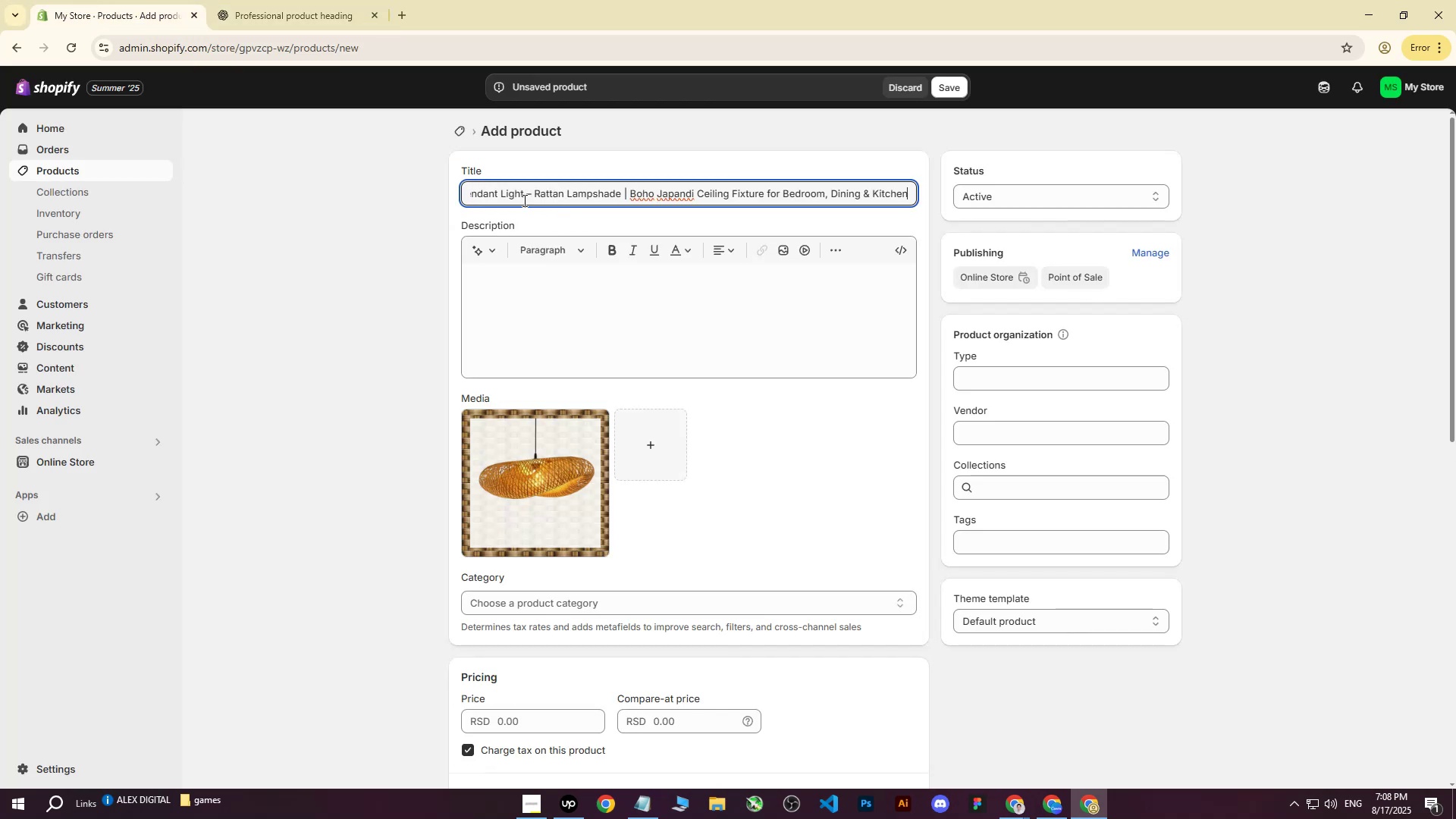 
scroll: coordinate [531, 190], scroll_direction: up, amount: 4.0
 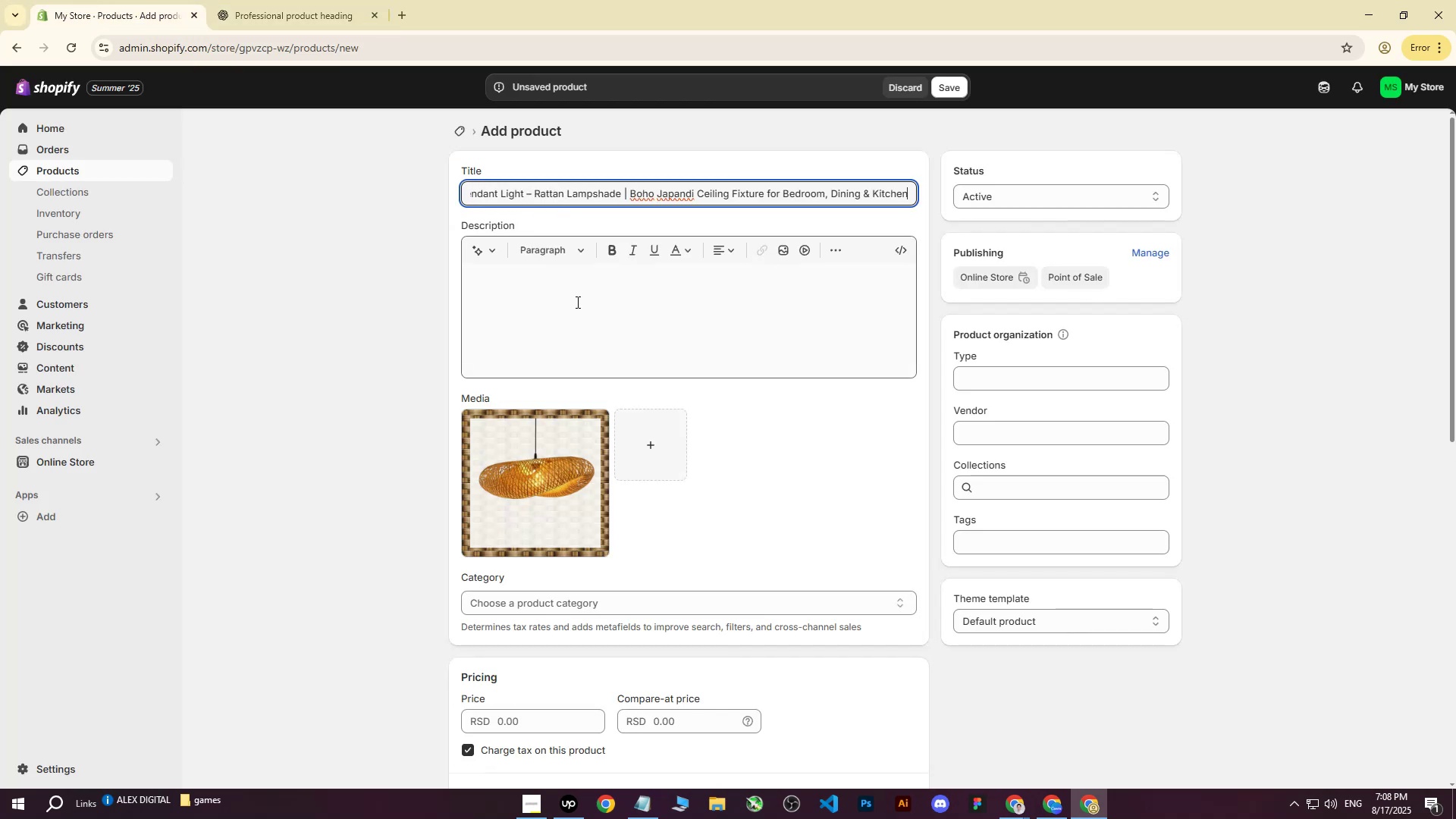 
left_click([576, 304])
 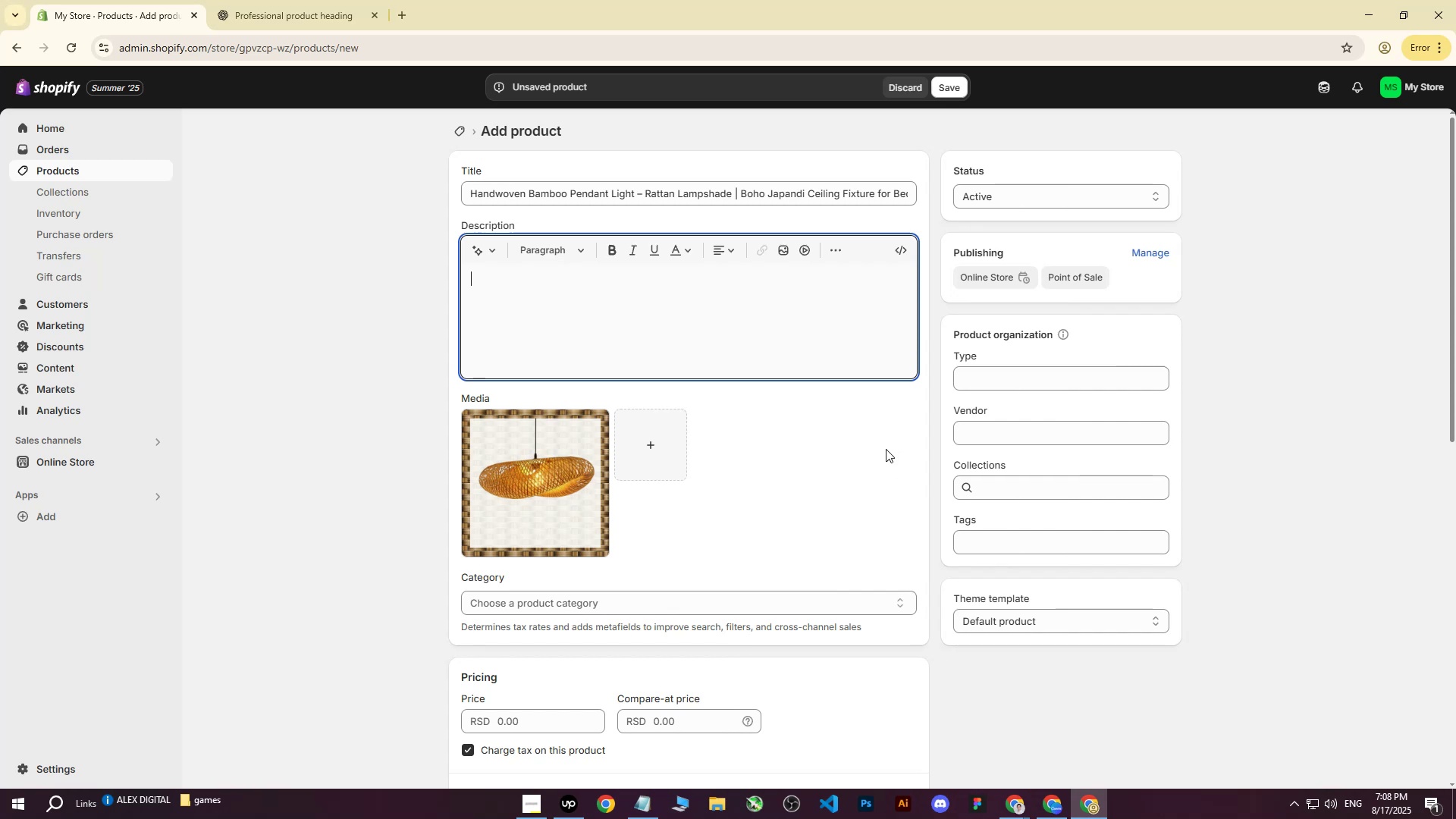 
wait(15.66)
 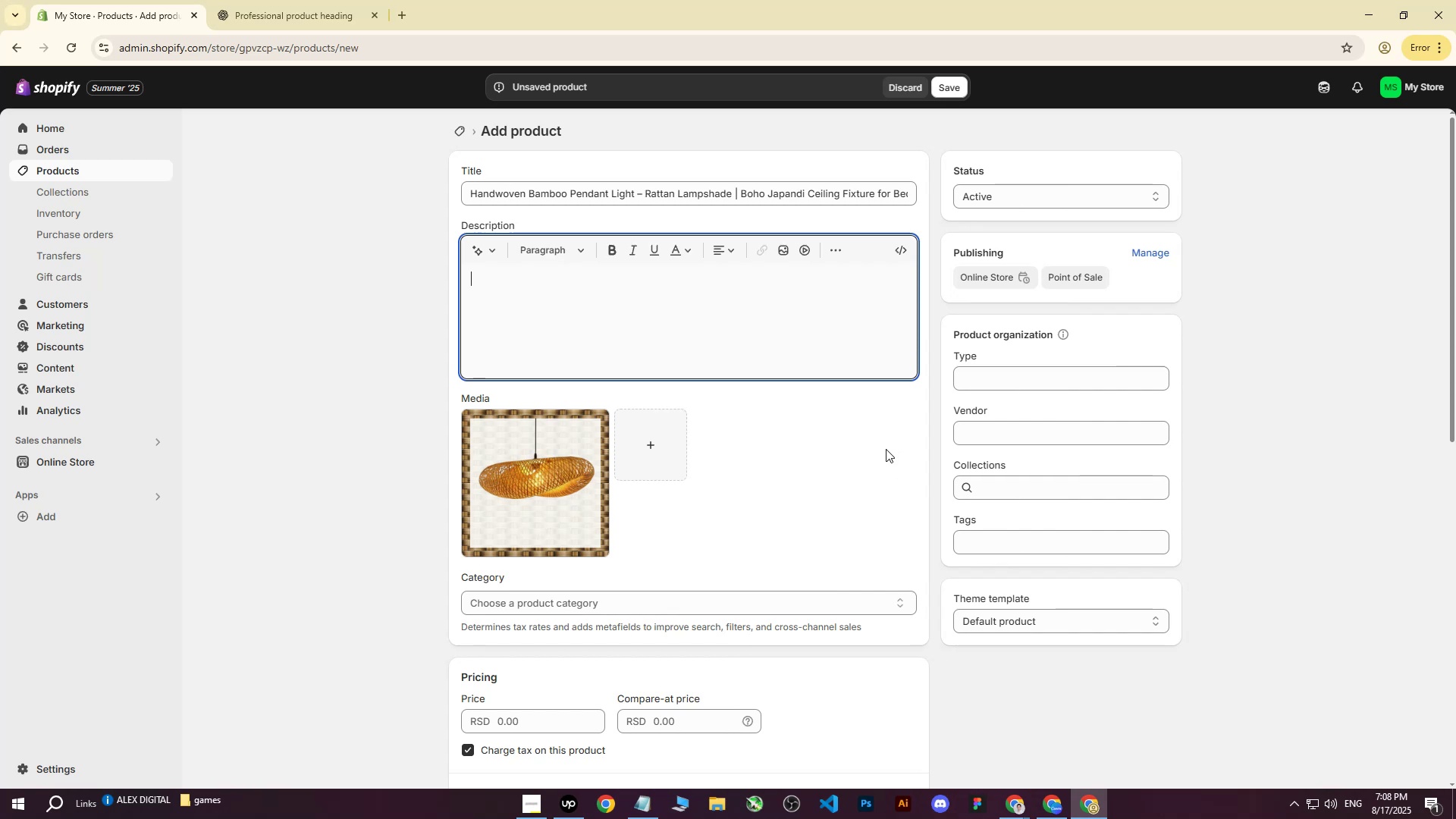 
scroll: coordinate [1138, 347], scroll_direction: down, amount: 3.0
 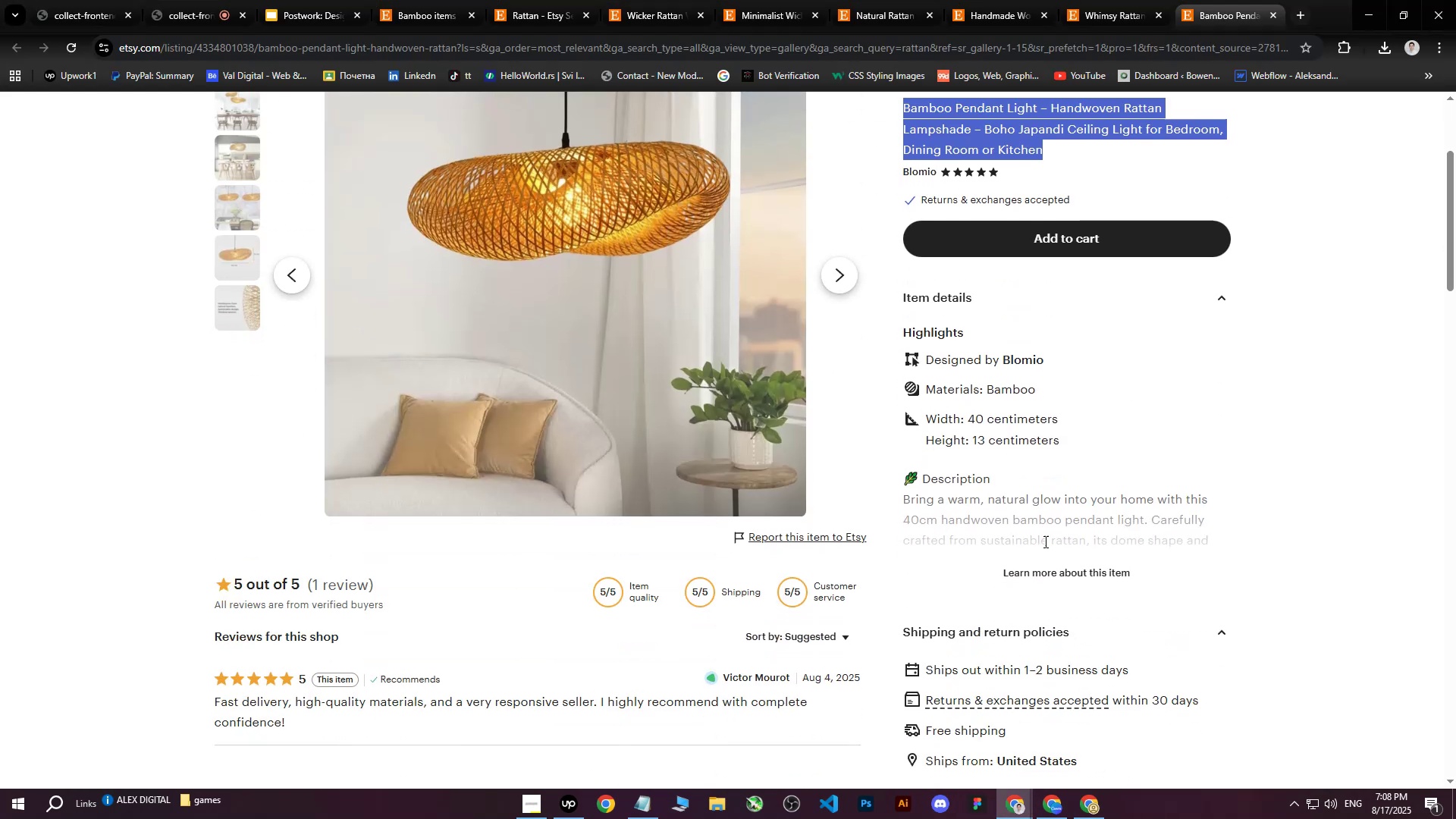 
left_click([1034, 559])
 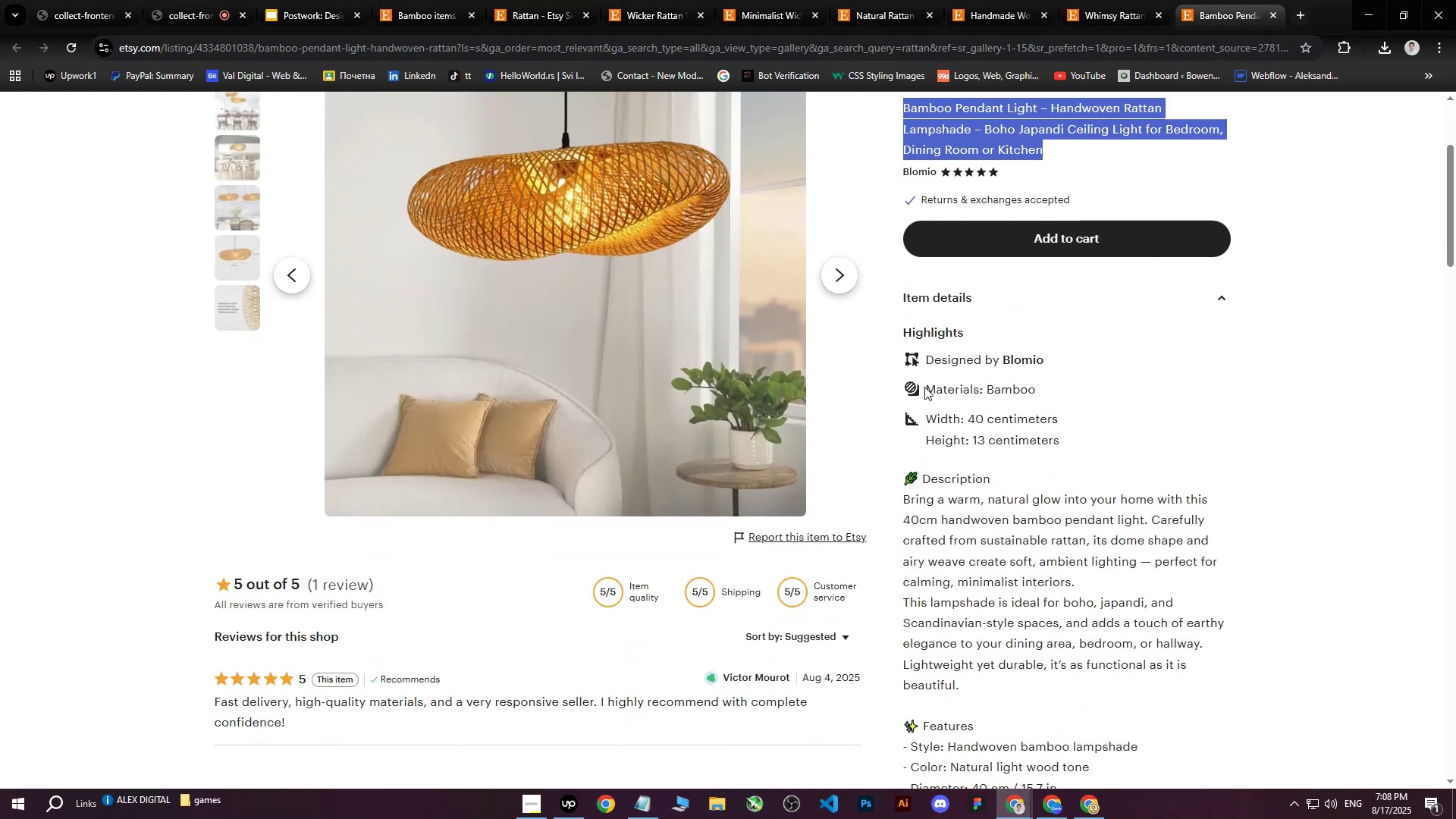 
left_click_drag(start_coordinate=[925, 387], to_coordinate=[943, 394])
 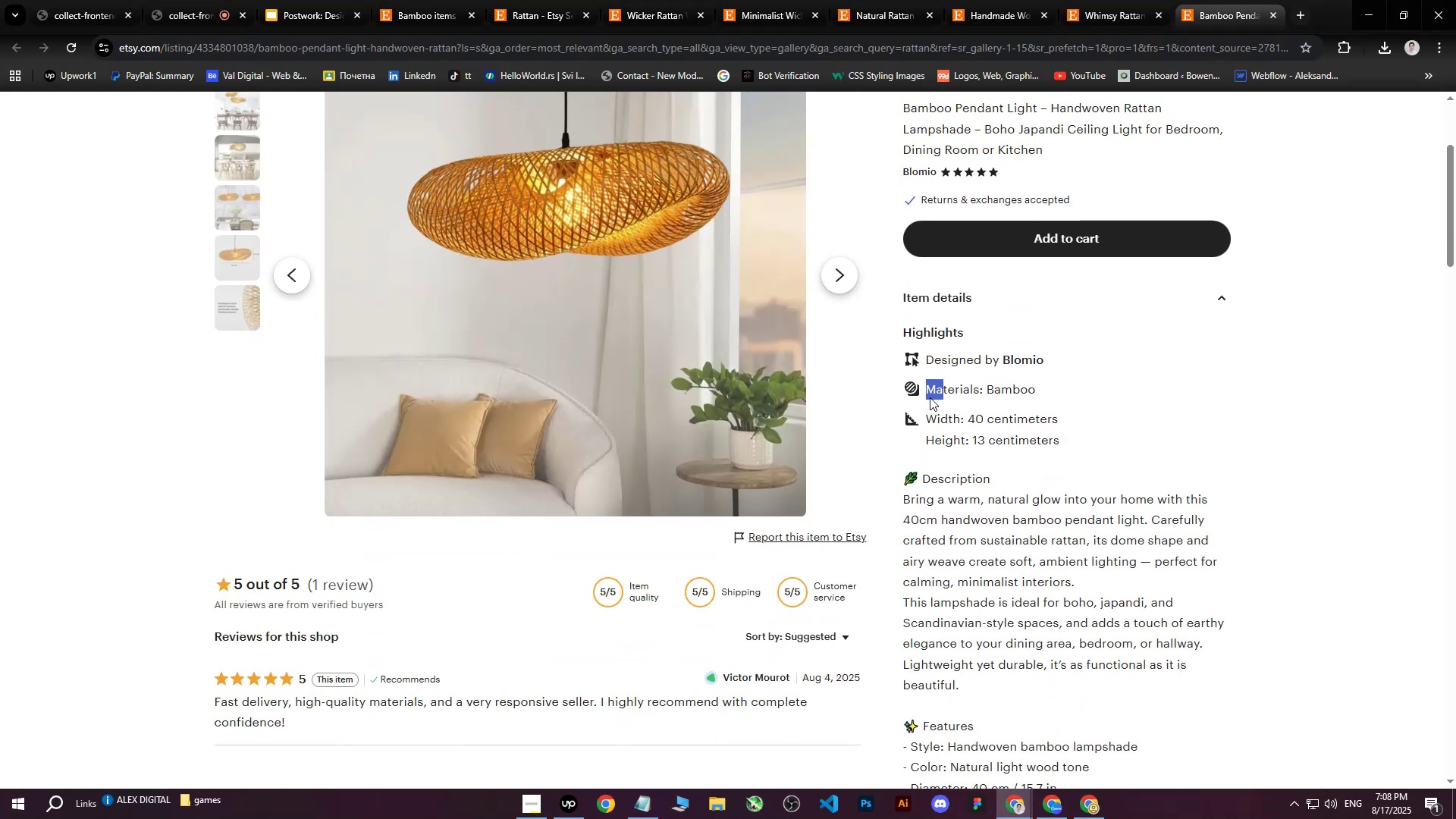 
left_click([930, 397])
 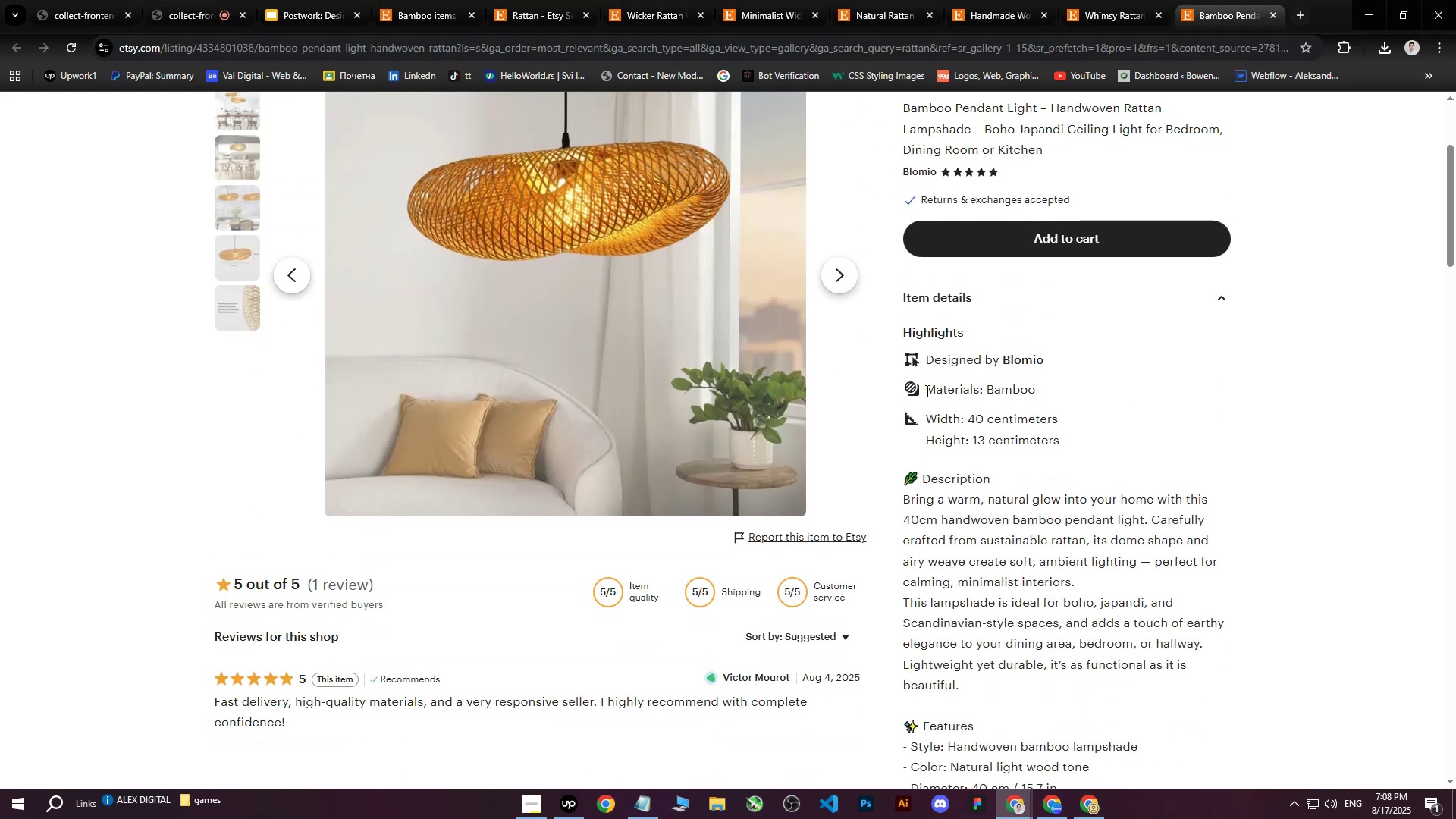 
left_click_drag(start_coordinate=[926, 391], to_coordinate=[1175, 450])
 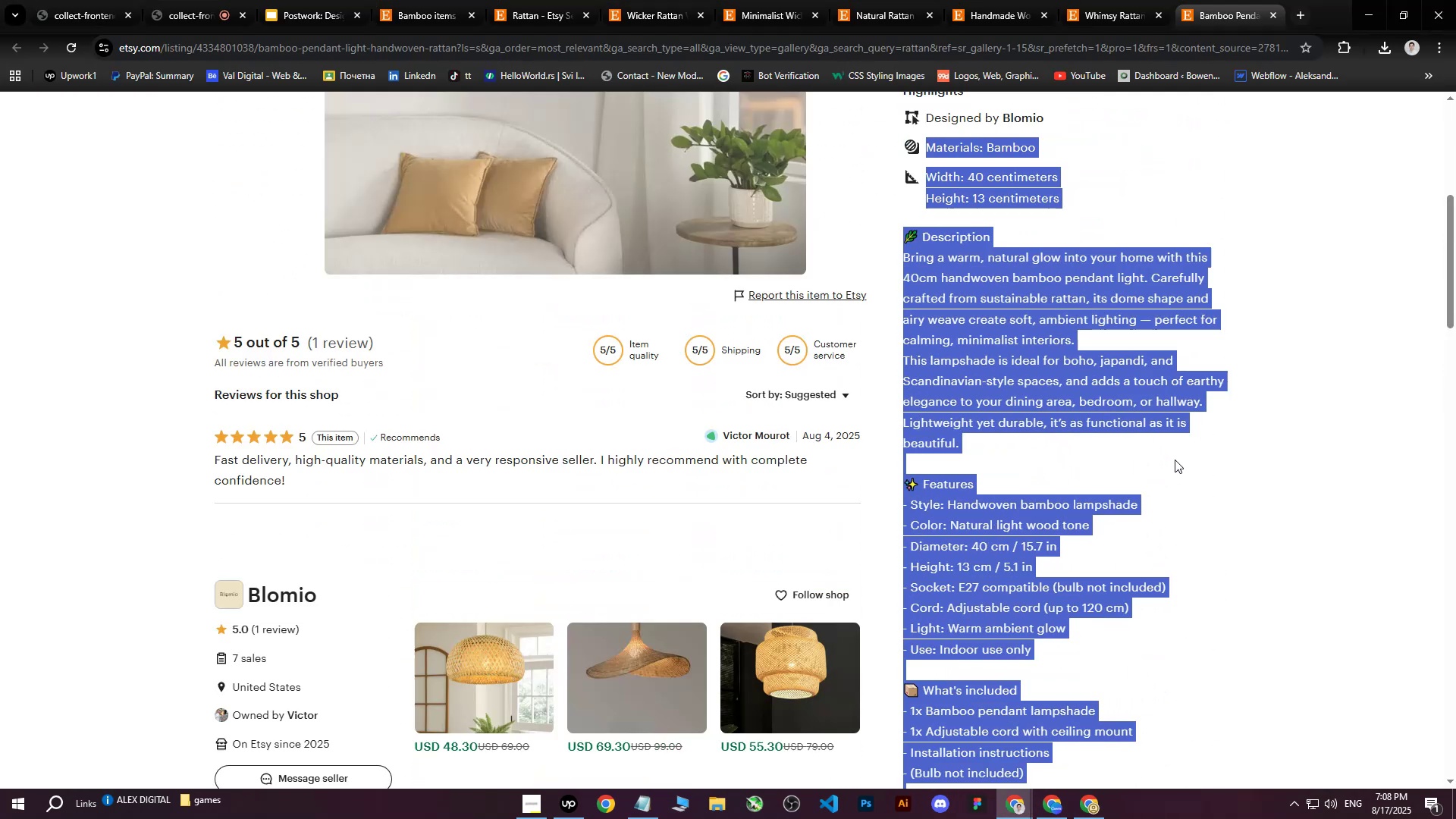 
scroll: coordinate [1040, 409], scroll_direction: down, amount: 9.0
 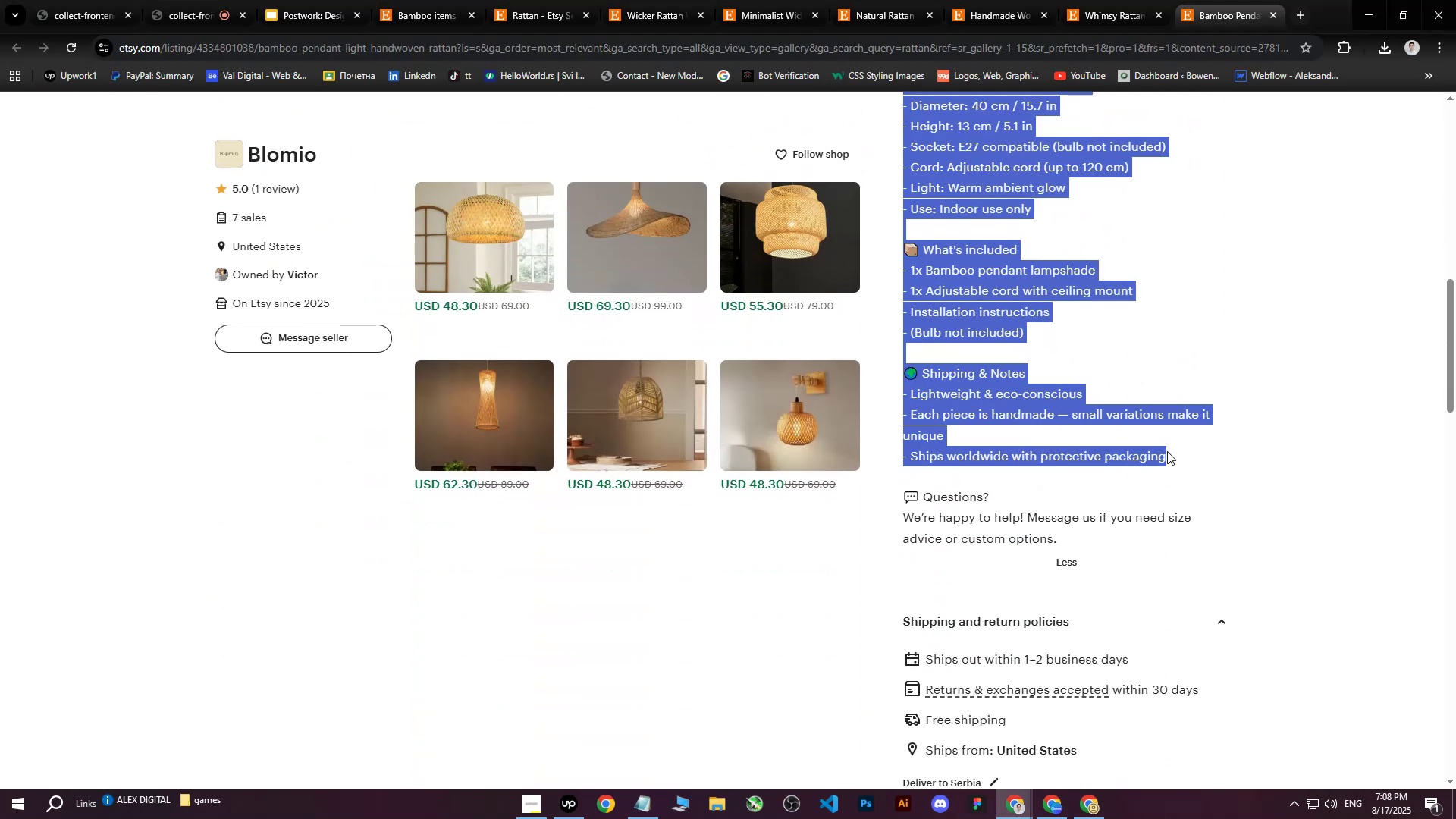 
key(Control+ControlLeft)
 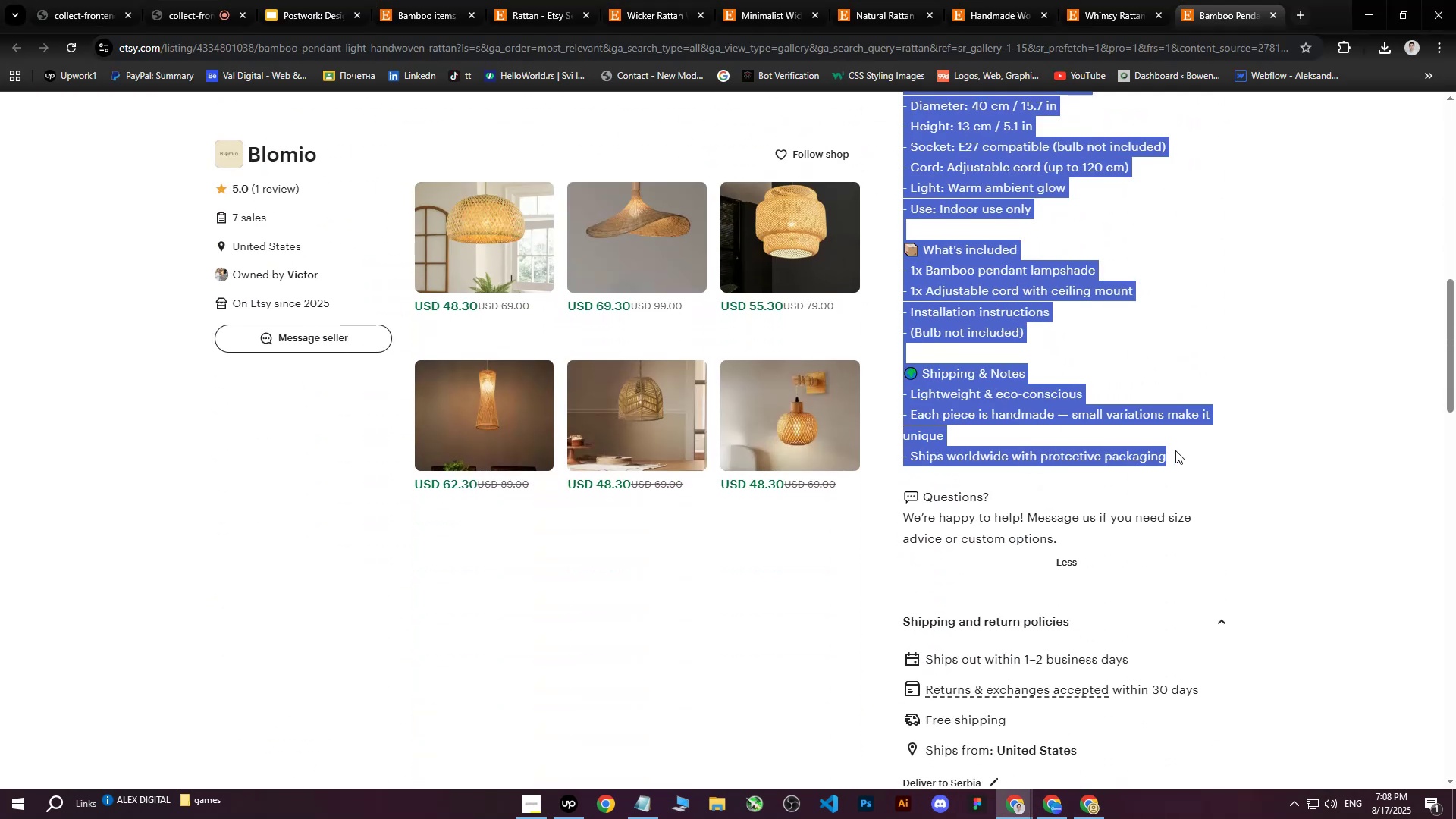 
key(Control+C)
 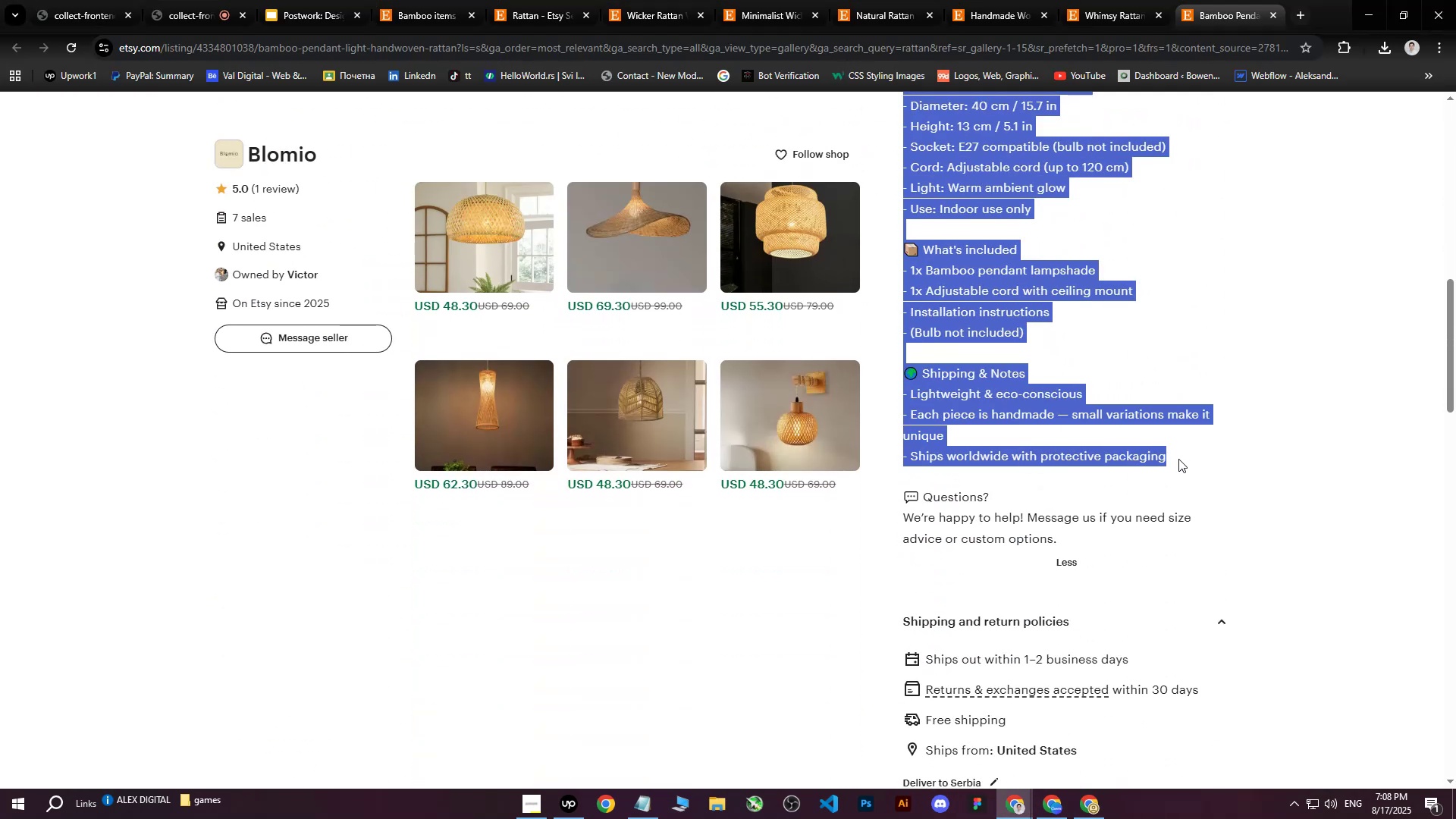 
scroll: coordinate [1165, 453], scroll_direction: up, amount: 16.0
 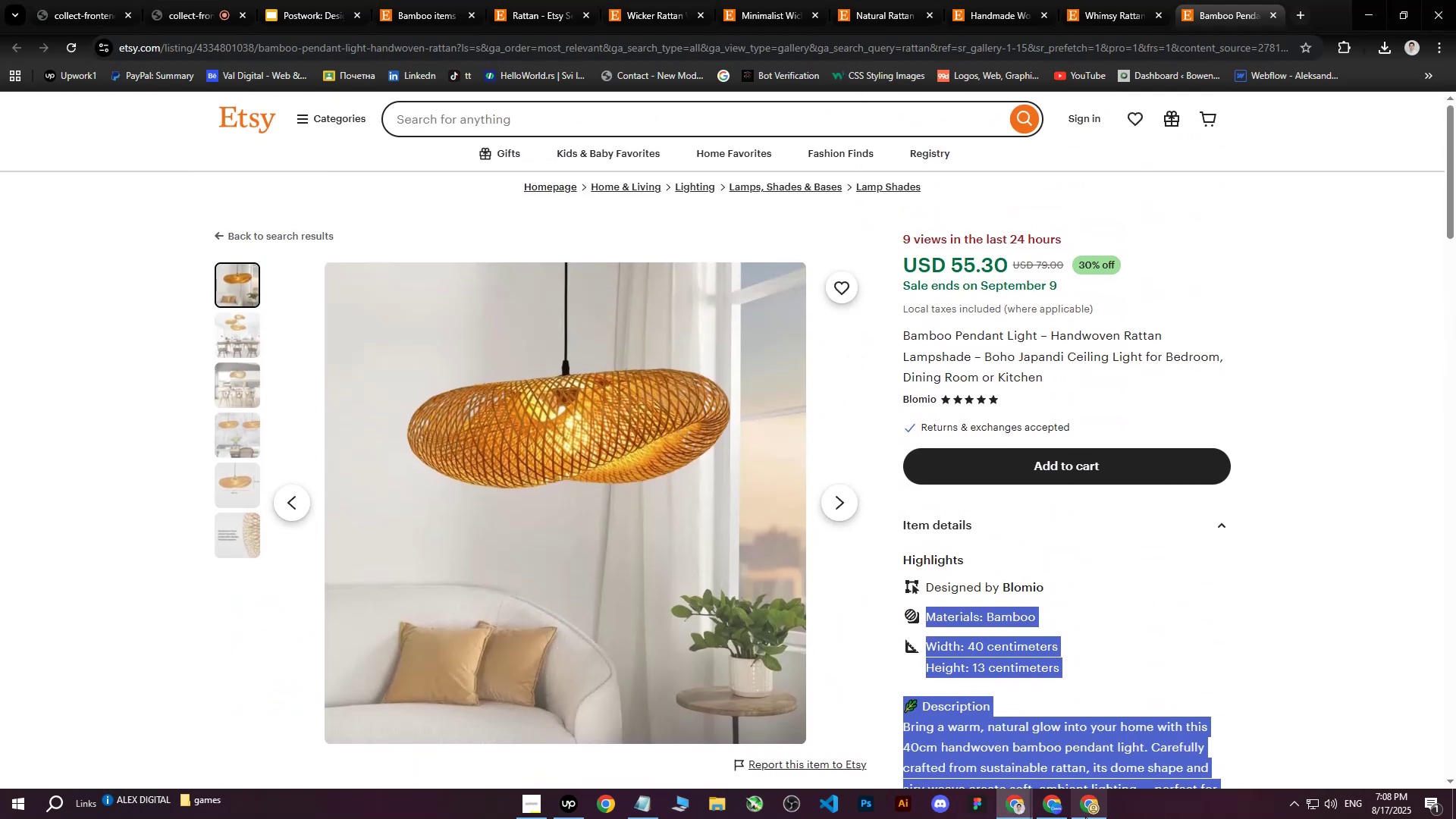 
left_click([1089, 817])
 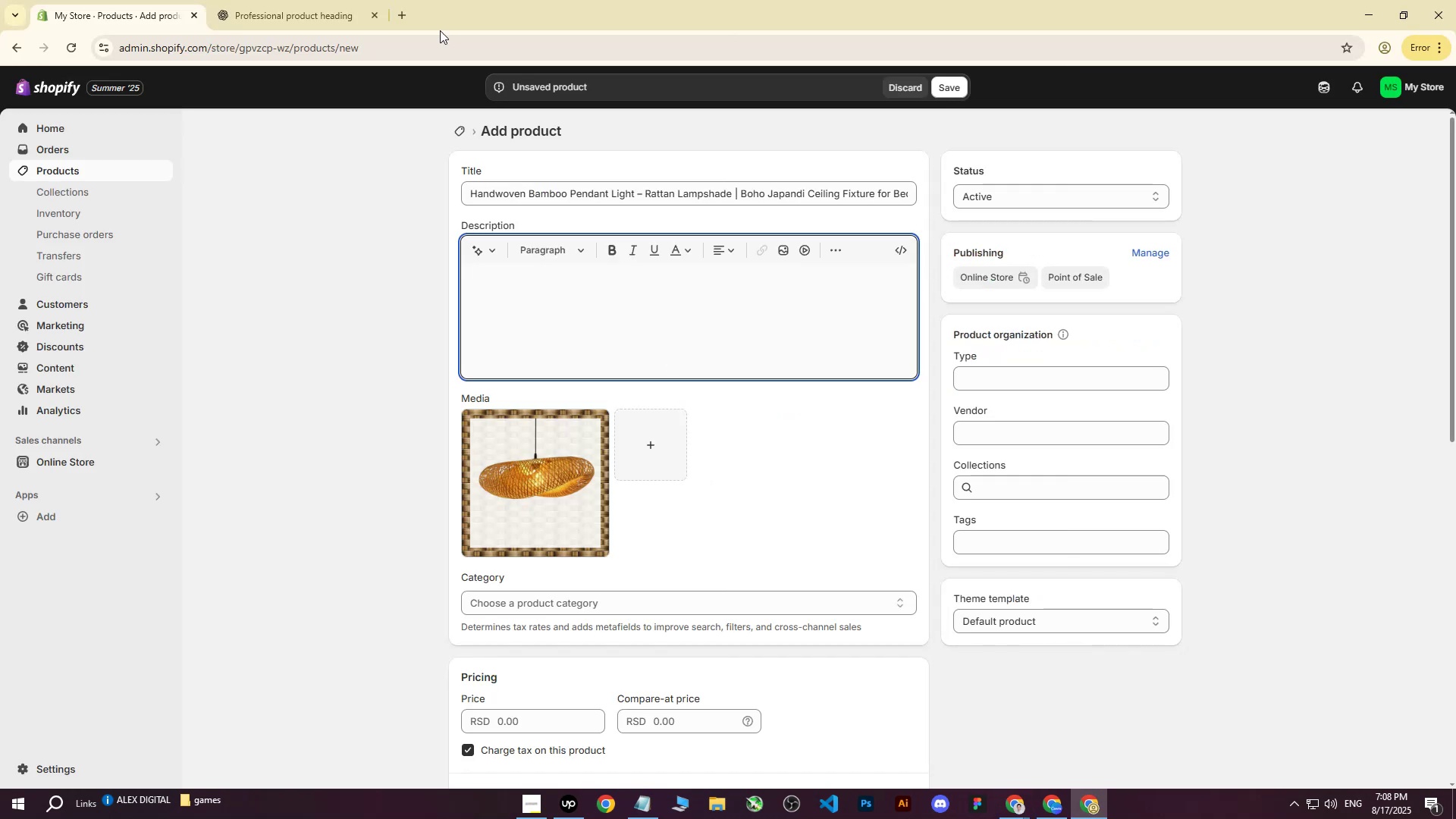 
left_click([375, 0])
 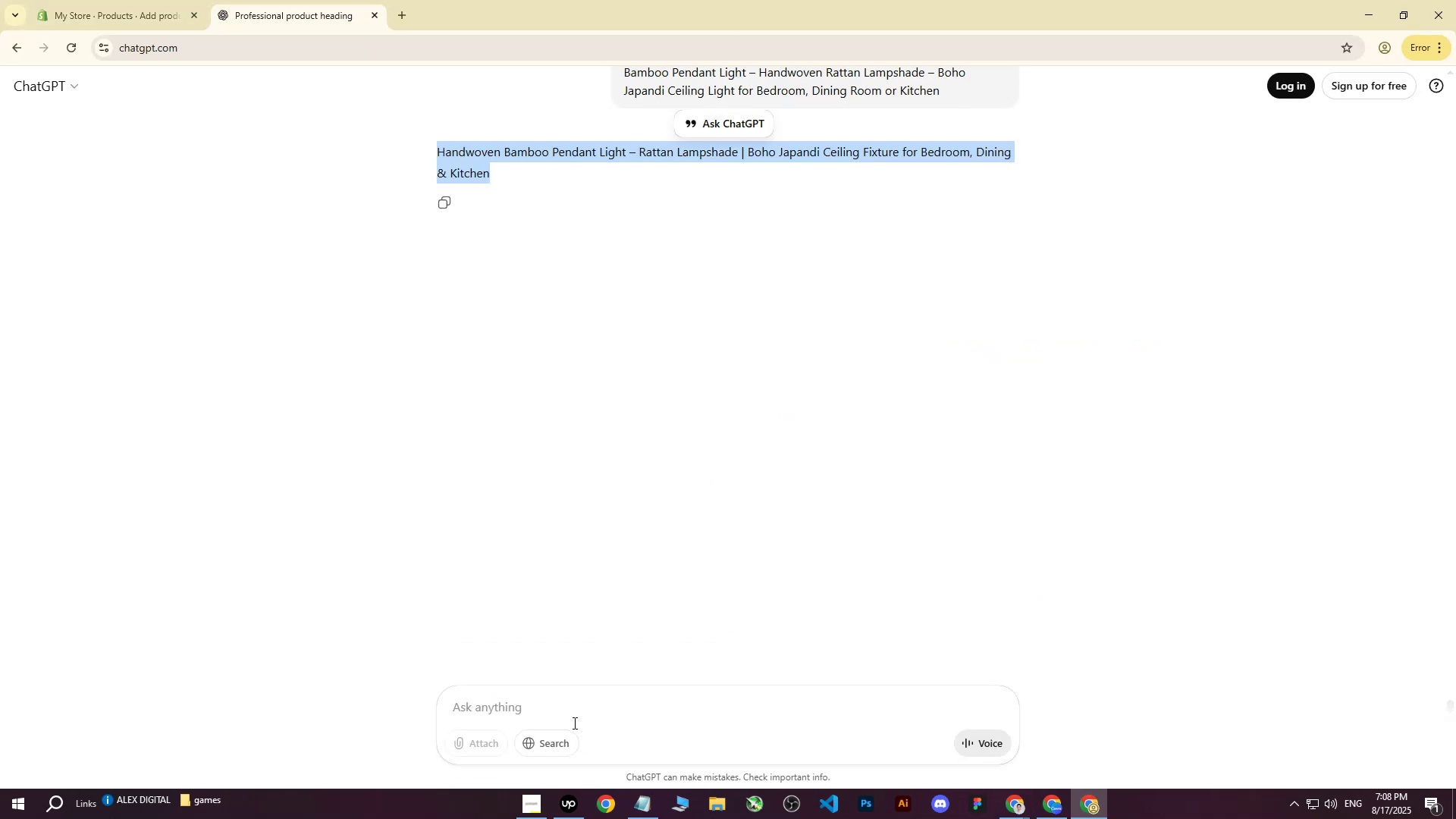 
left_click([566, 713])
 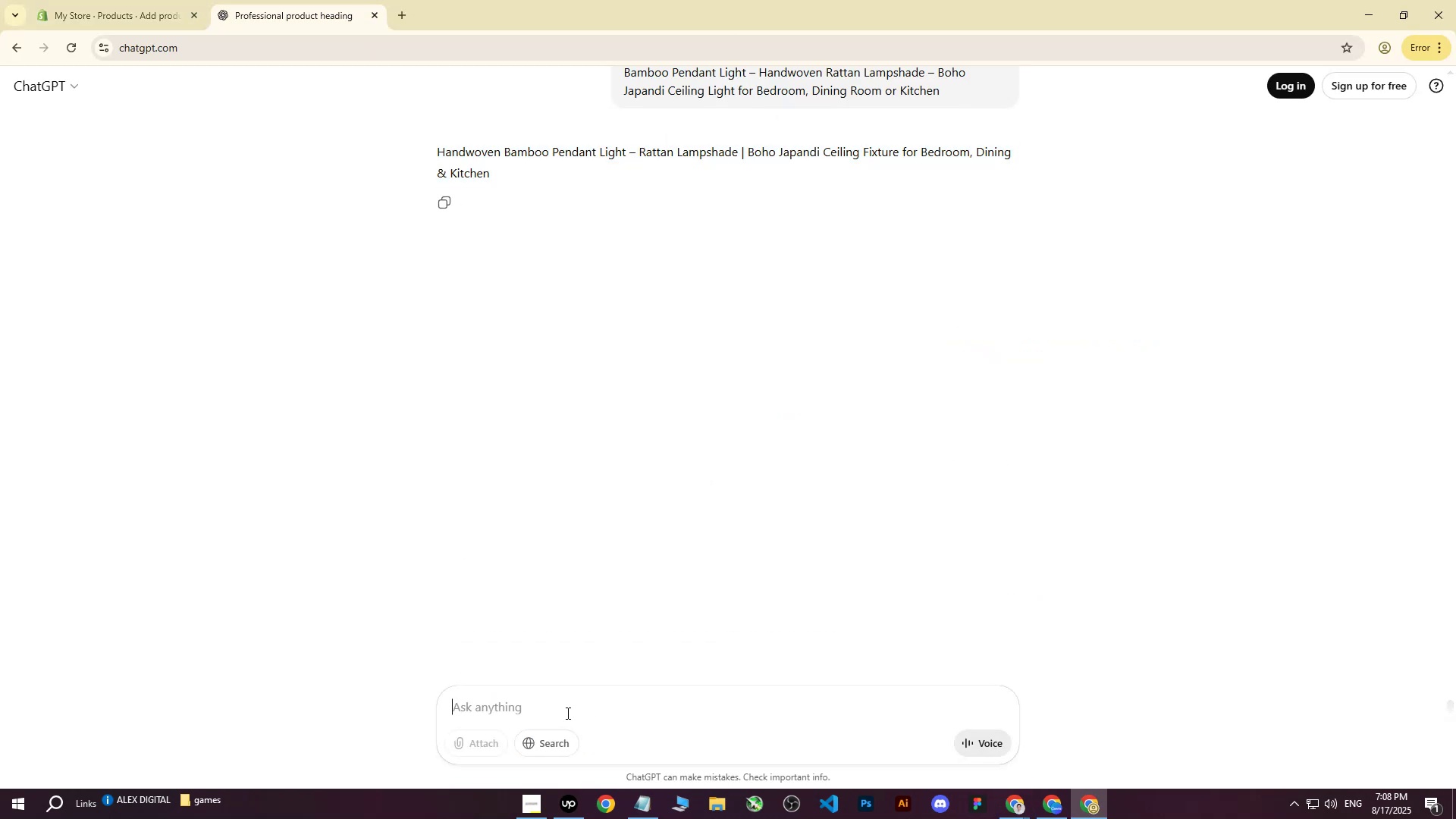 
type(write me this on more professional way for hea)
key(Backspace)
key(Backspace)
key(Backspace)
key(Backspace)
key(Backspace)
key(Backspace)
key(Backspace)
type(: )
 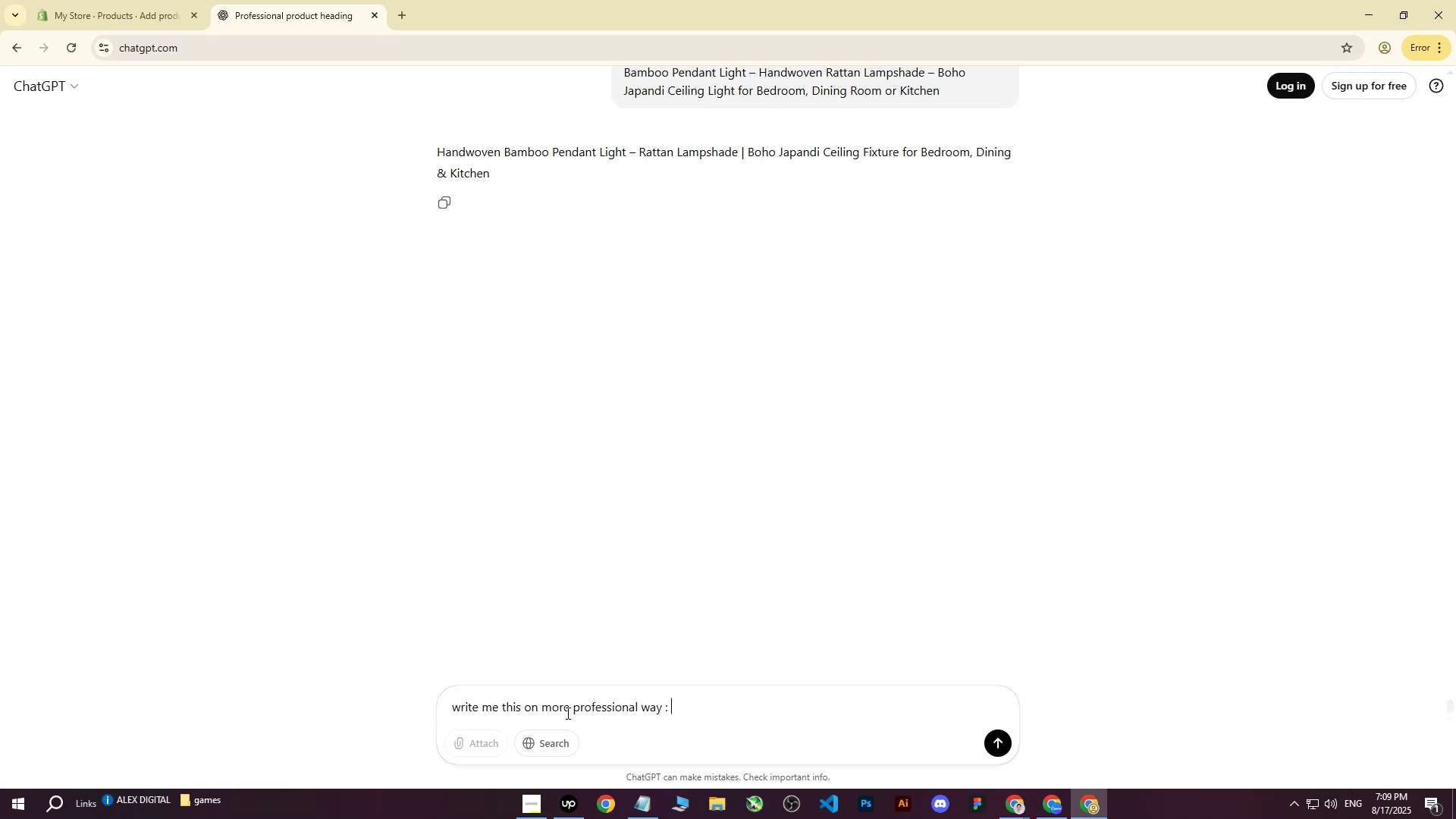 
key(Control+ControlLeft)
 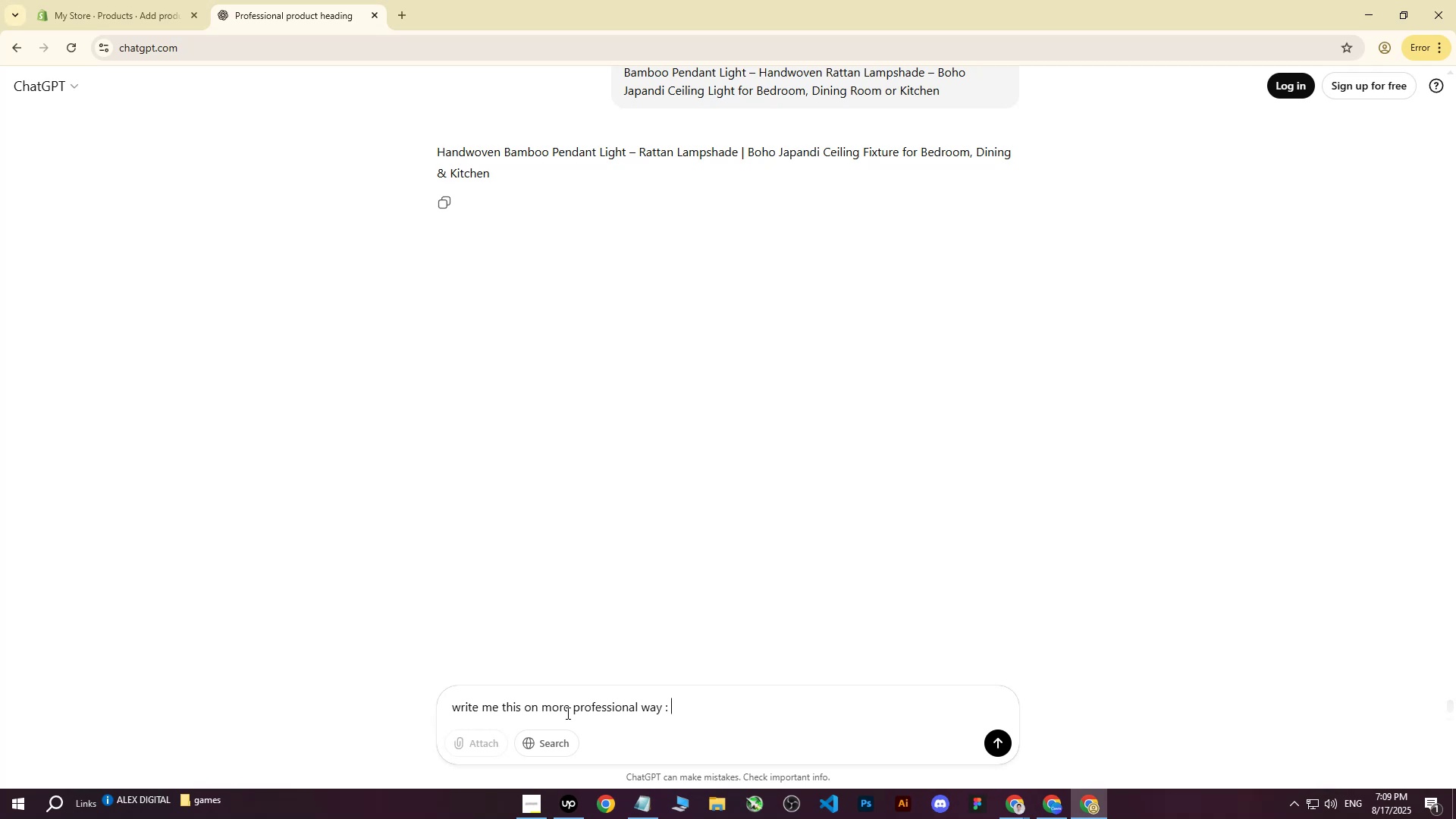 
key(Control+V)
 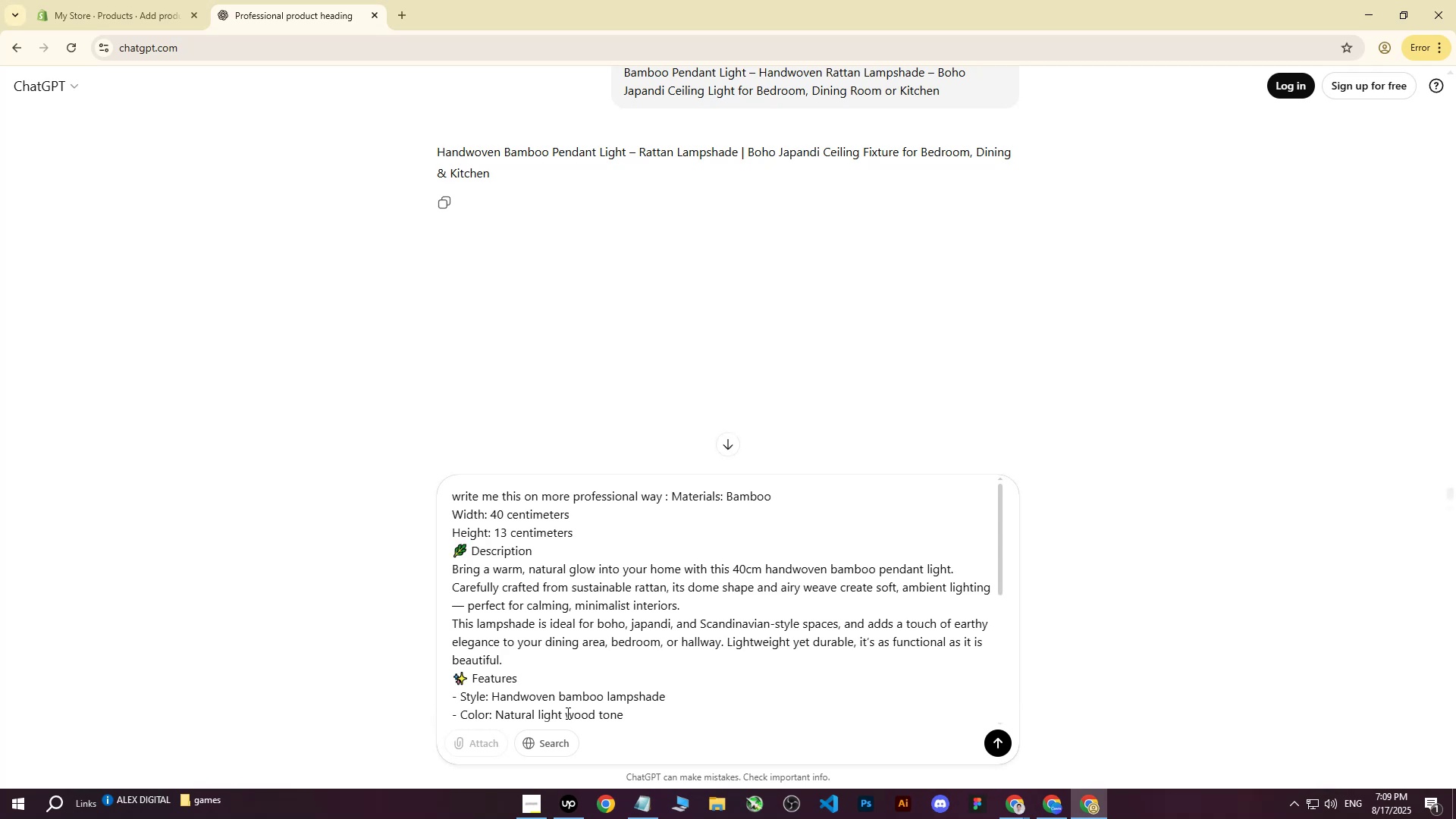 
key(Enter)
 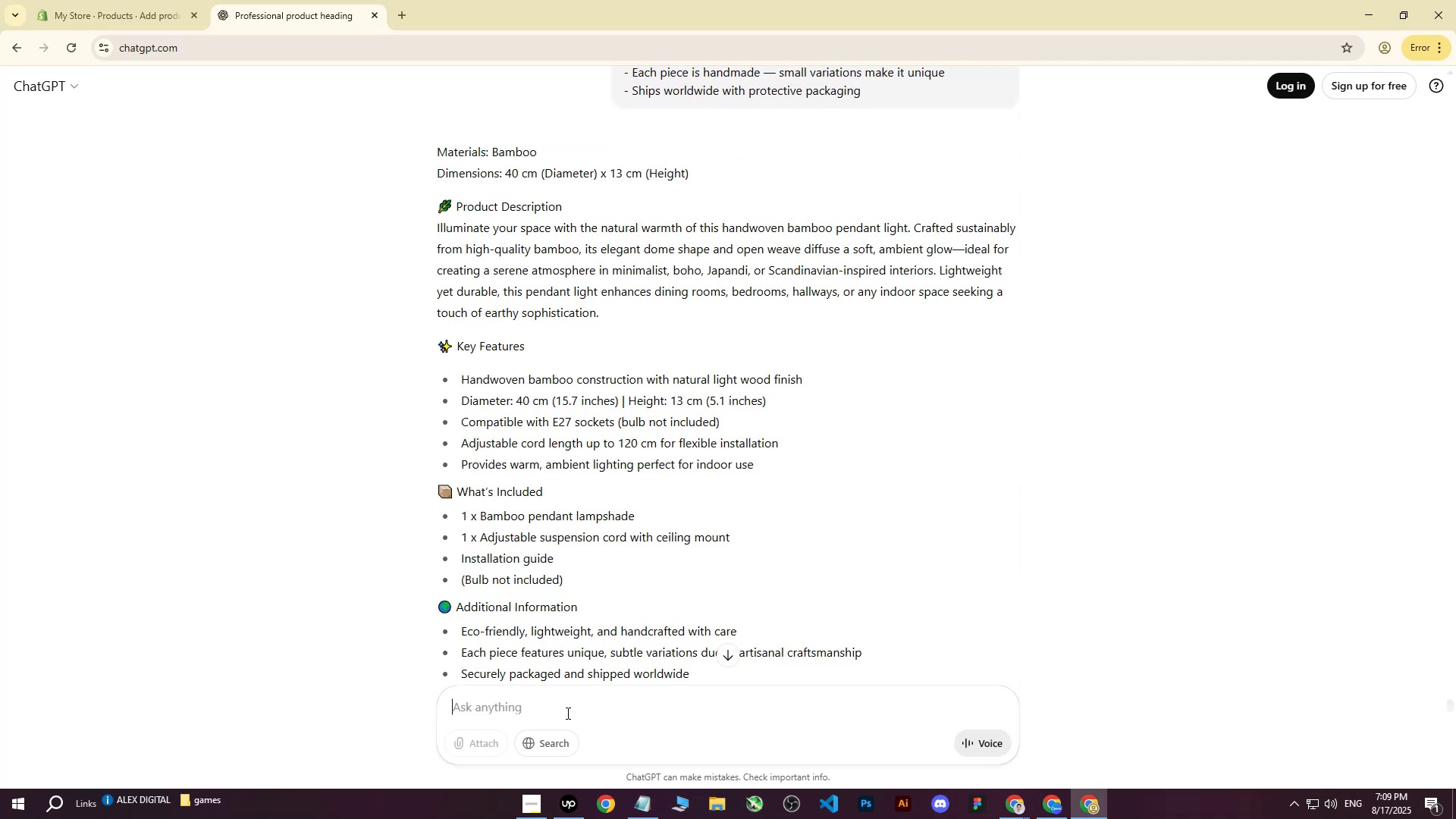 
wait(6.47)
 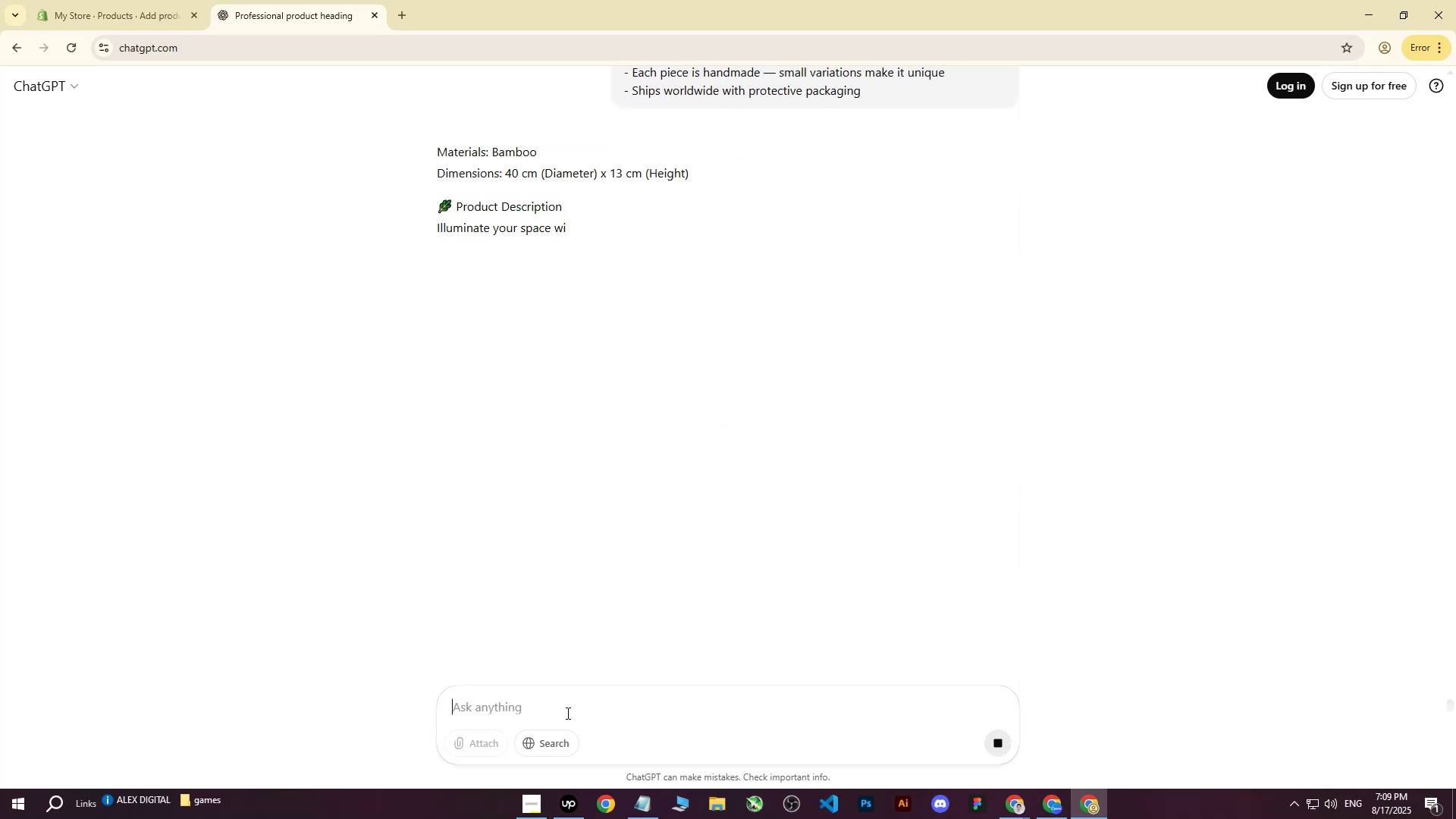 
left_click_drag(start_coordinate=[437, 152], to_coordinate=[715, 588])
 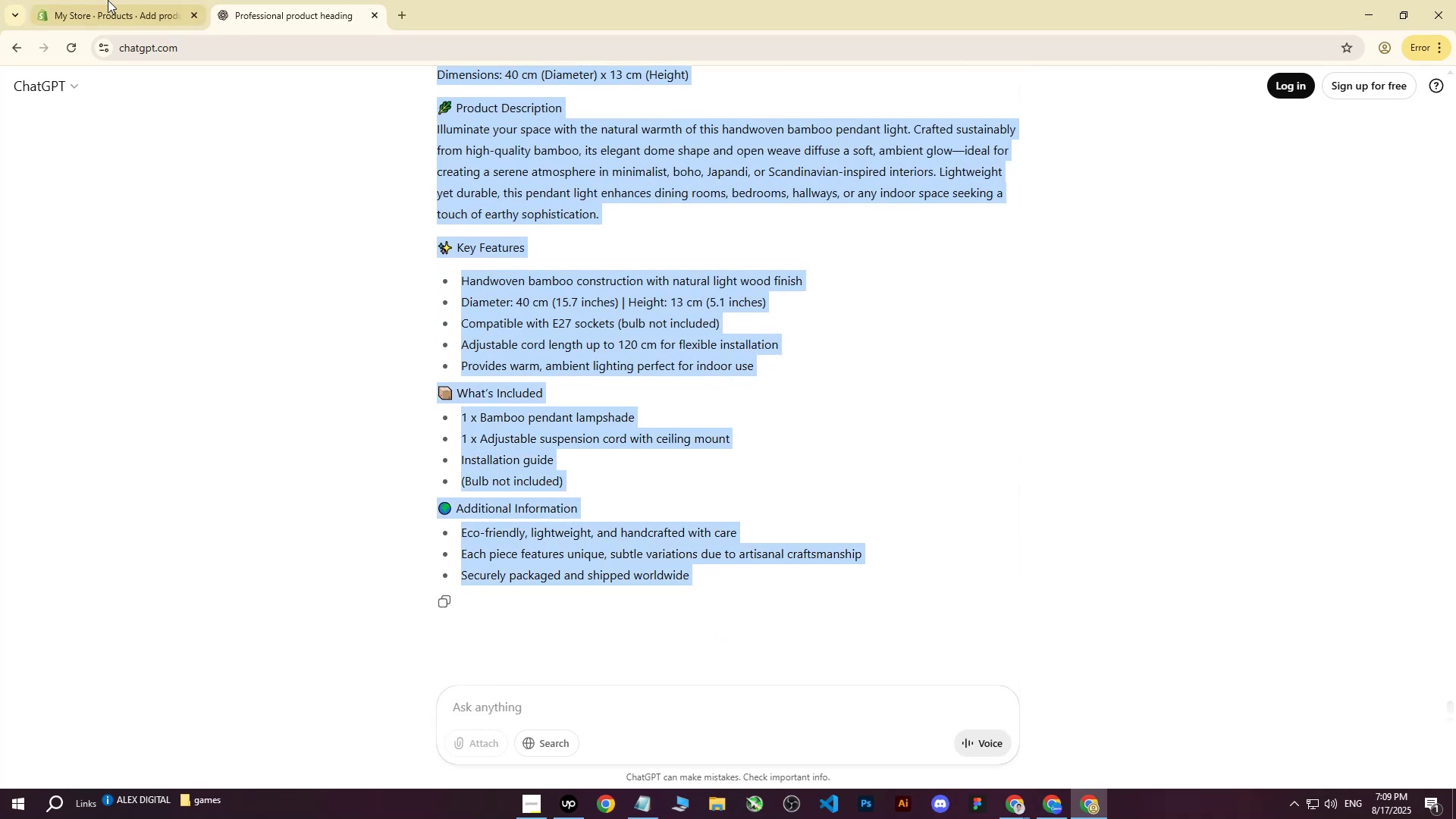 
scroll: coordinate [731, 400], scroll_direction: down, amount: 6.0
 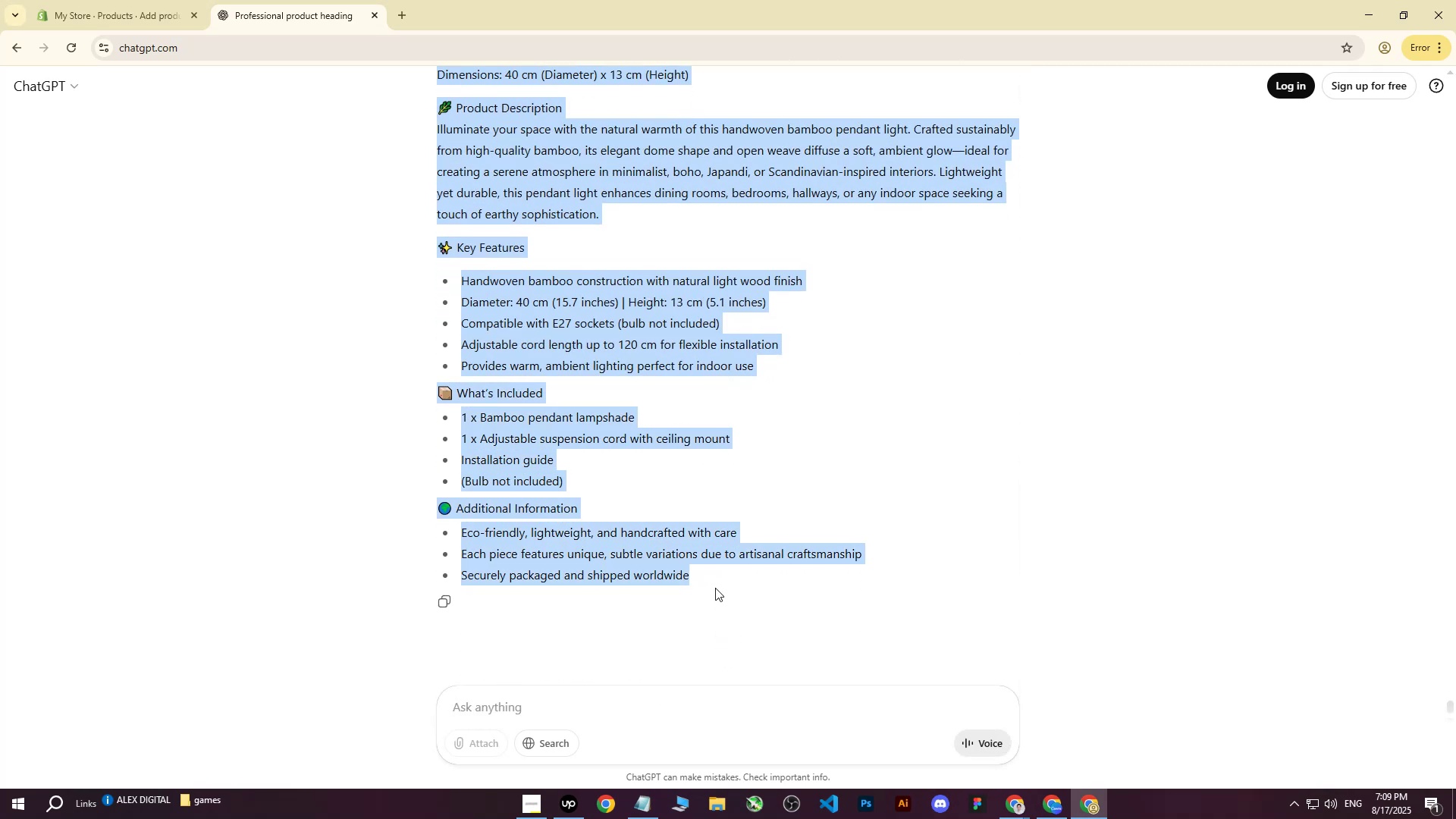 
key(Control+ControlLeft)
 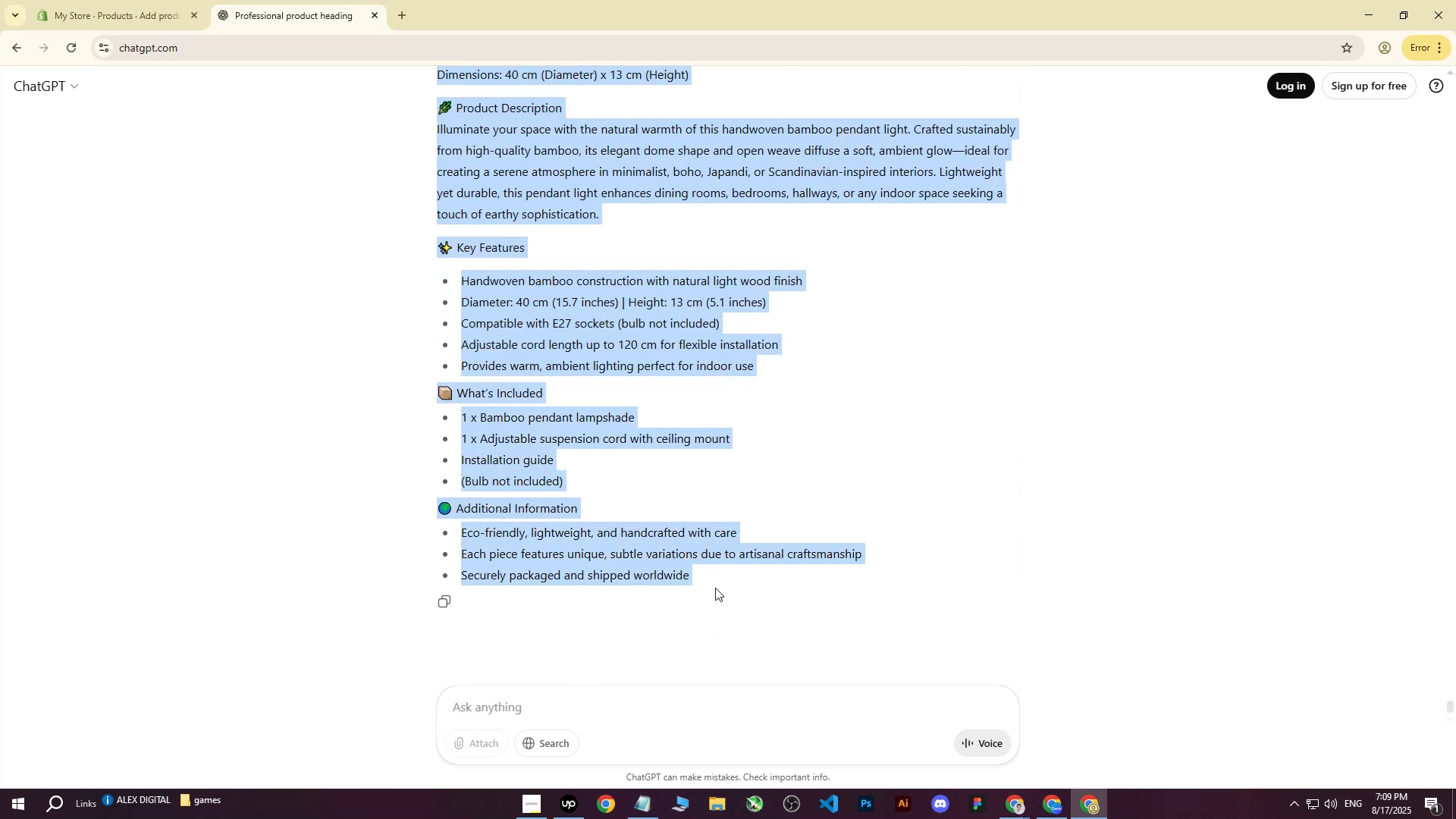 
key(Control+C)
 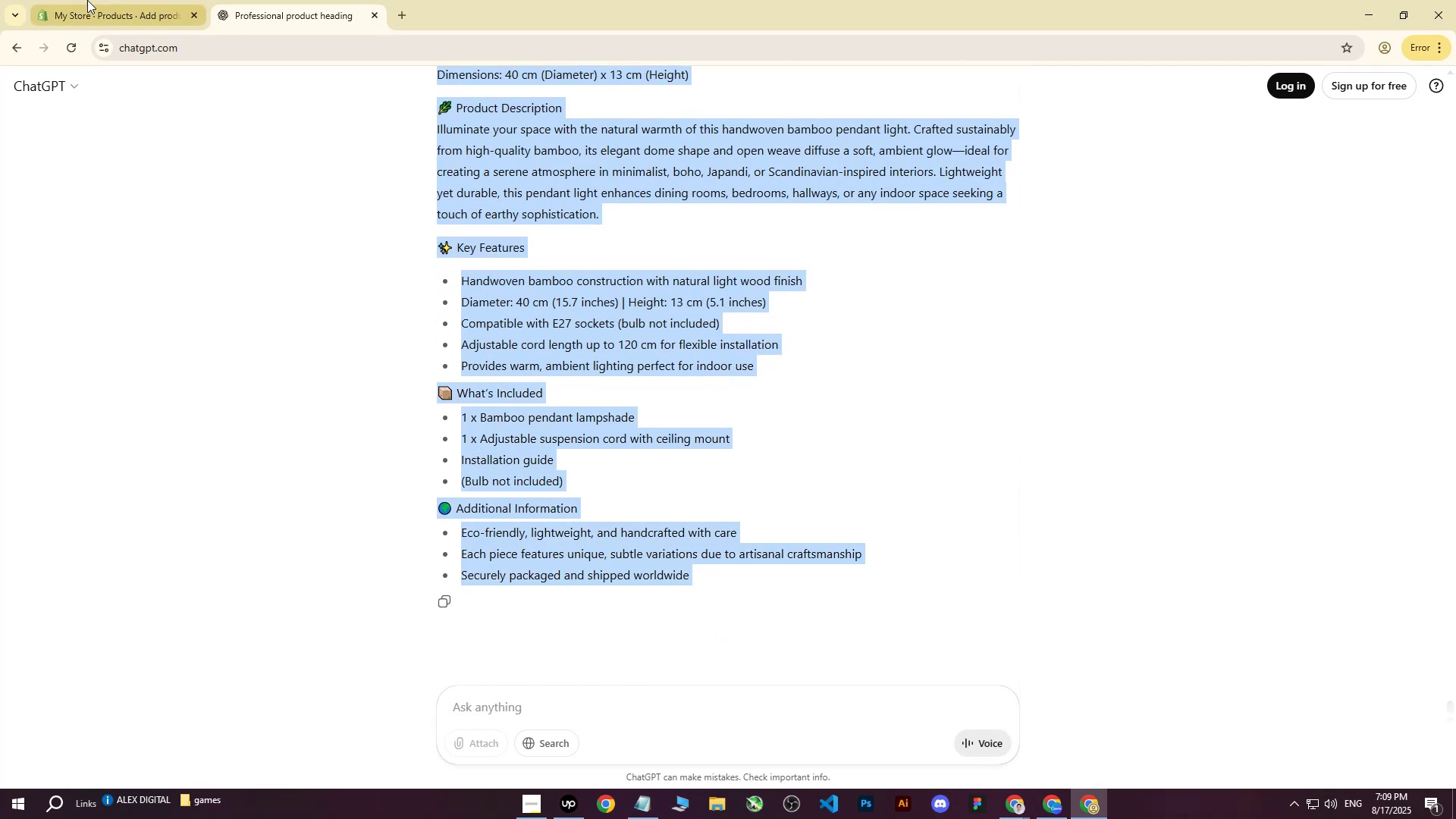 
left_click([86, 0])
 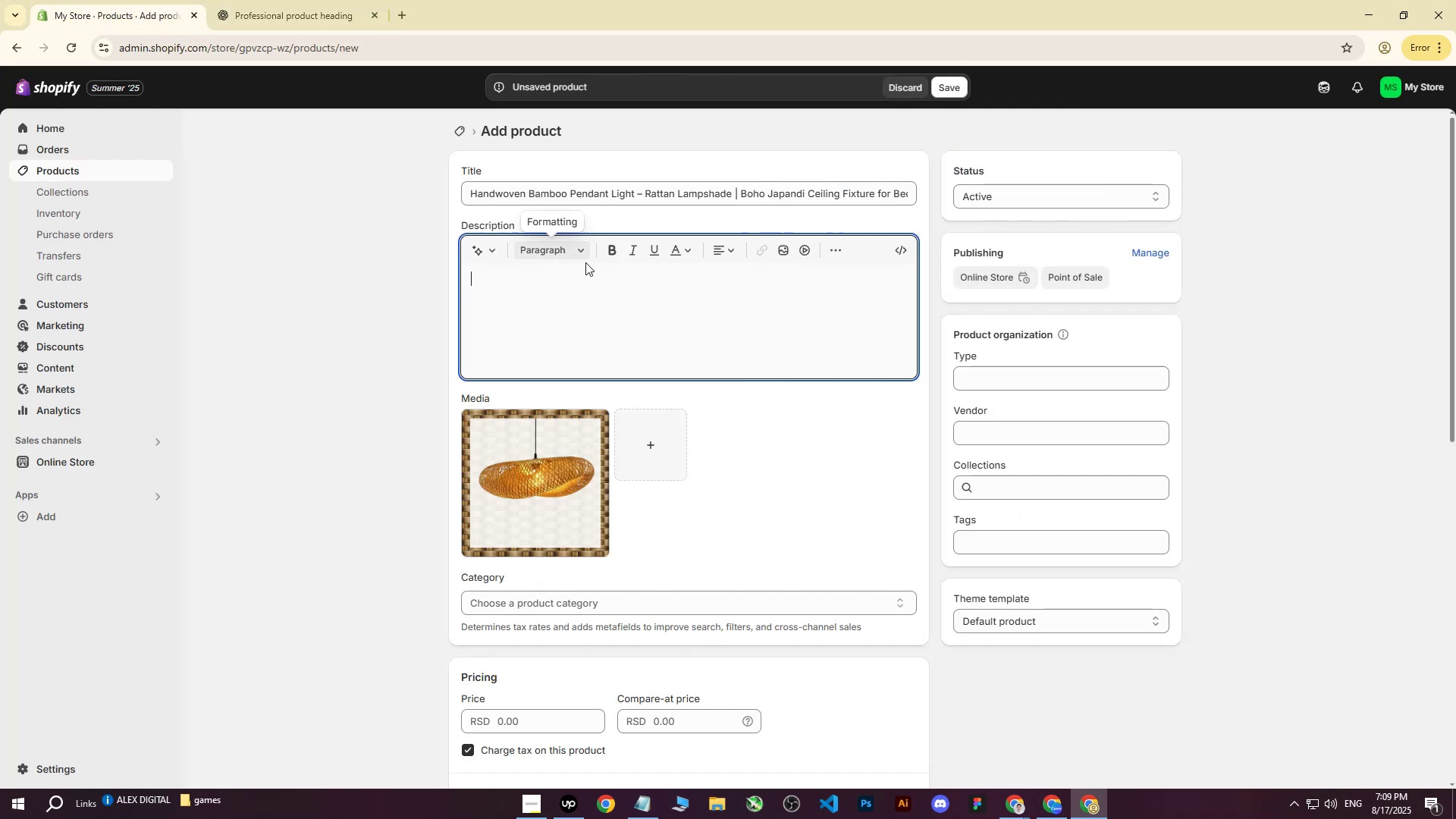 
key(Control+ControlLeft)
 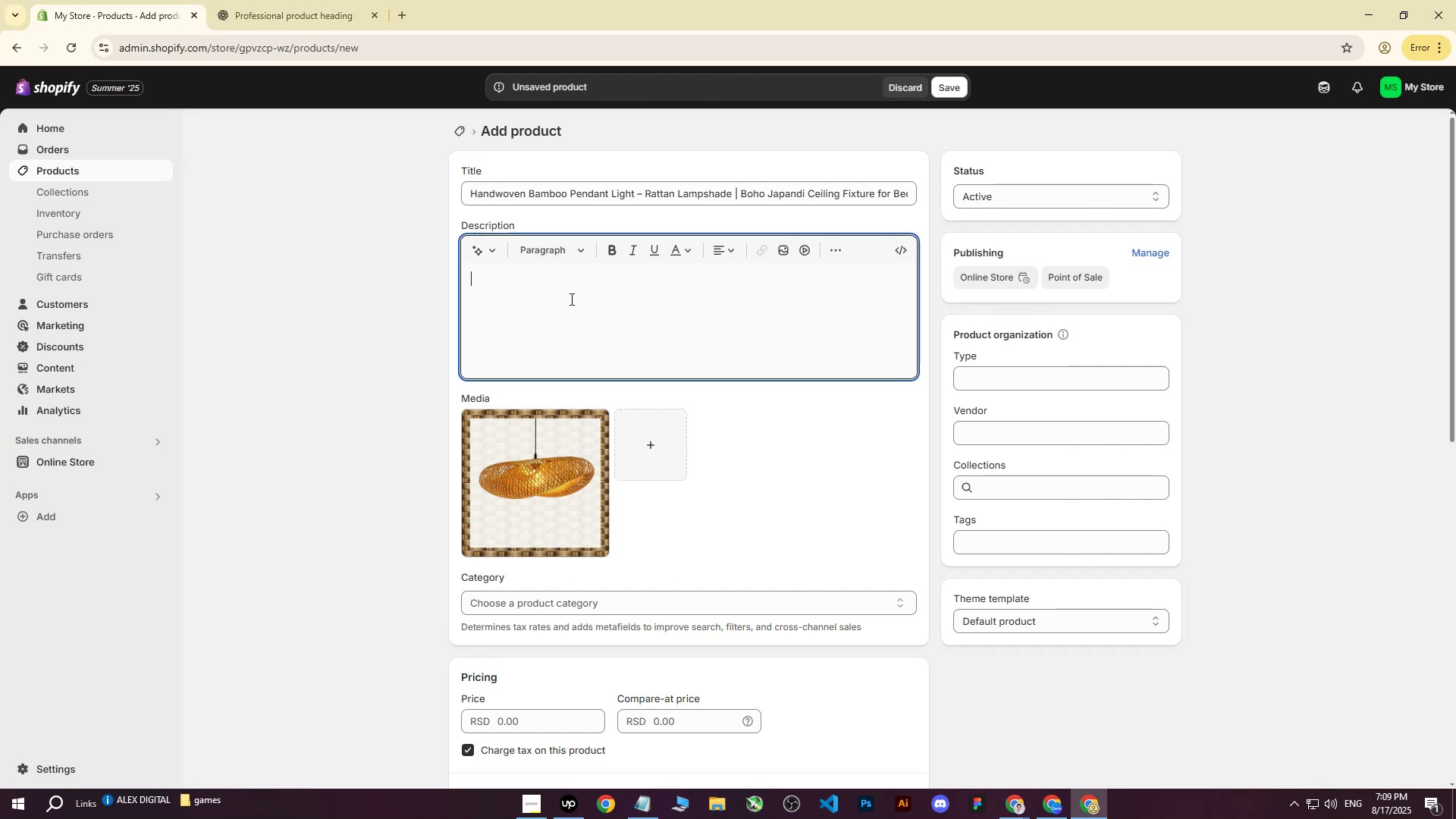 
key(Control+V)
 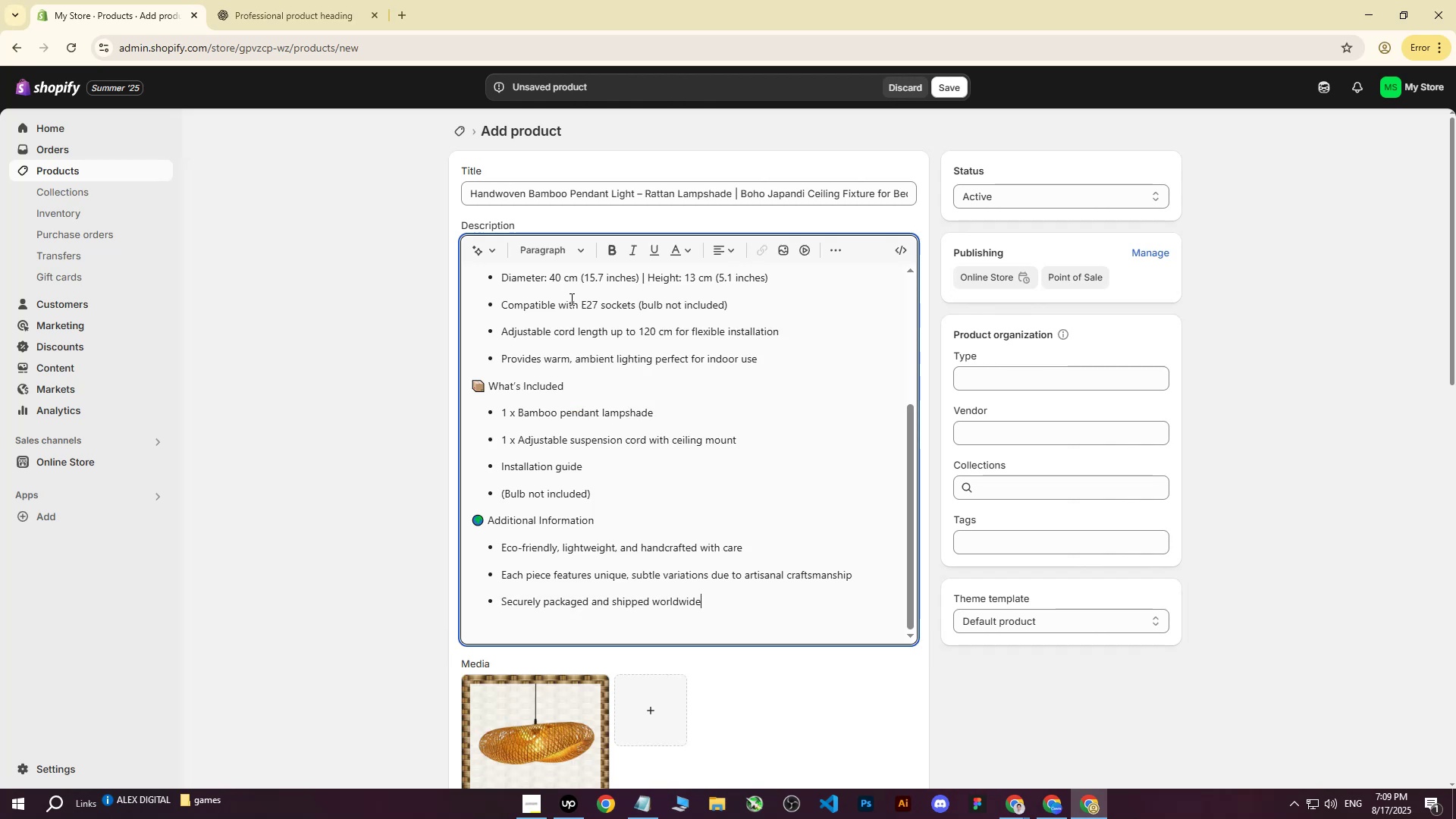 
scroll: coordinate [563, 331], scroll_direction: up, amount: 6.0
 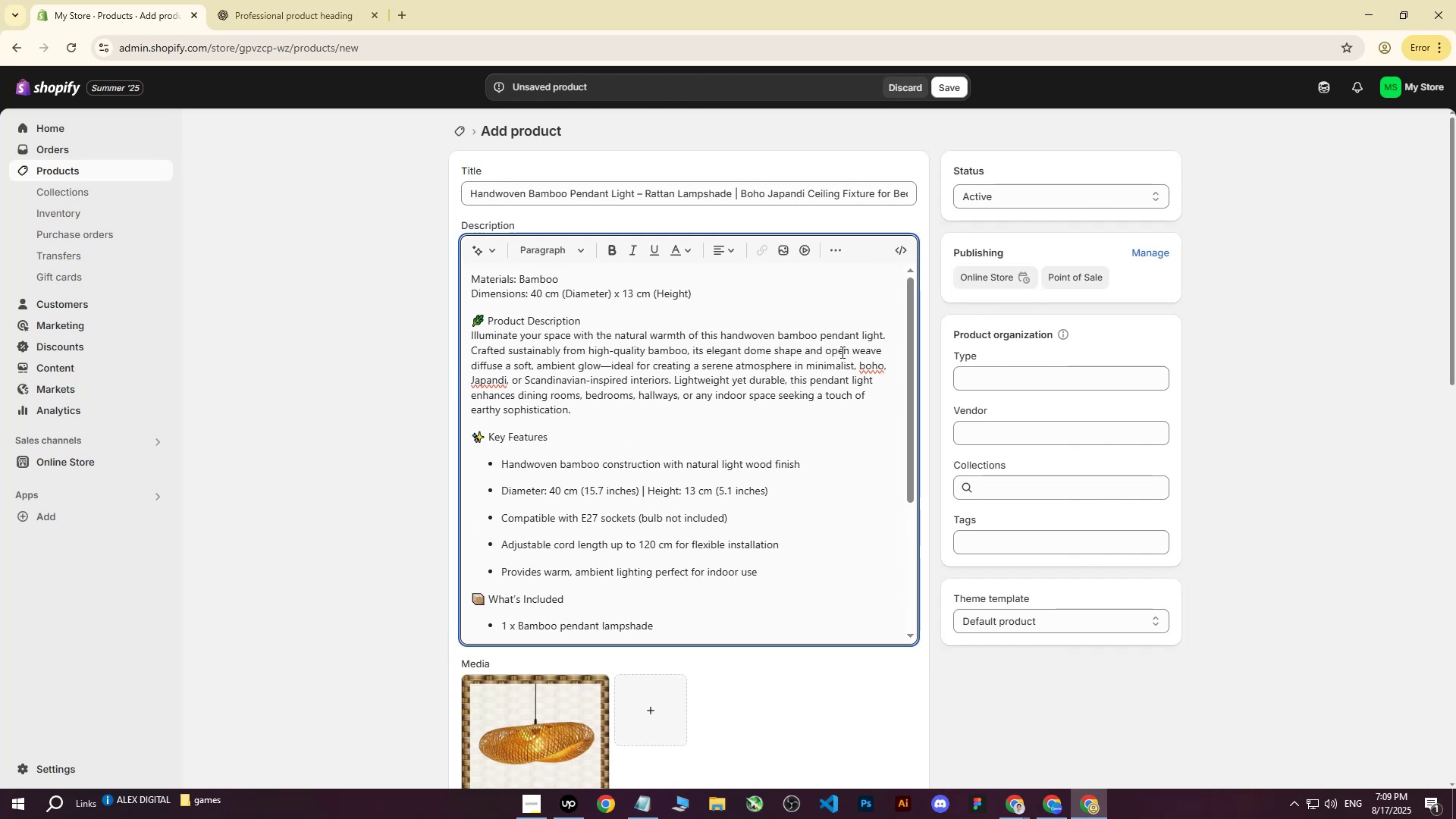 
wait(11.33)
 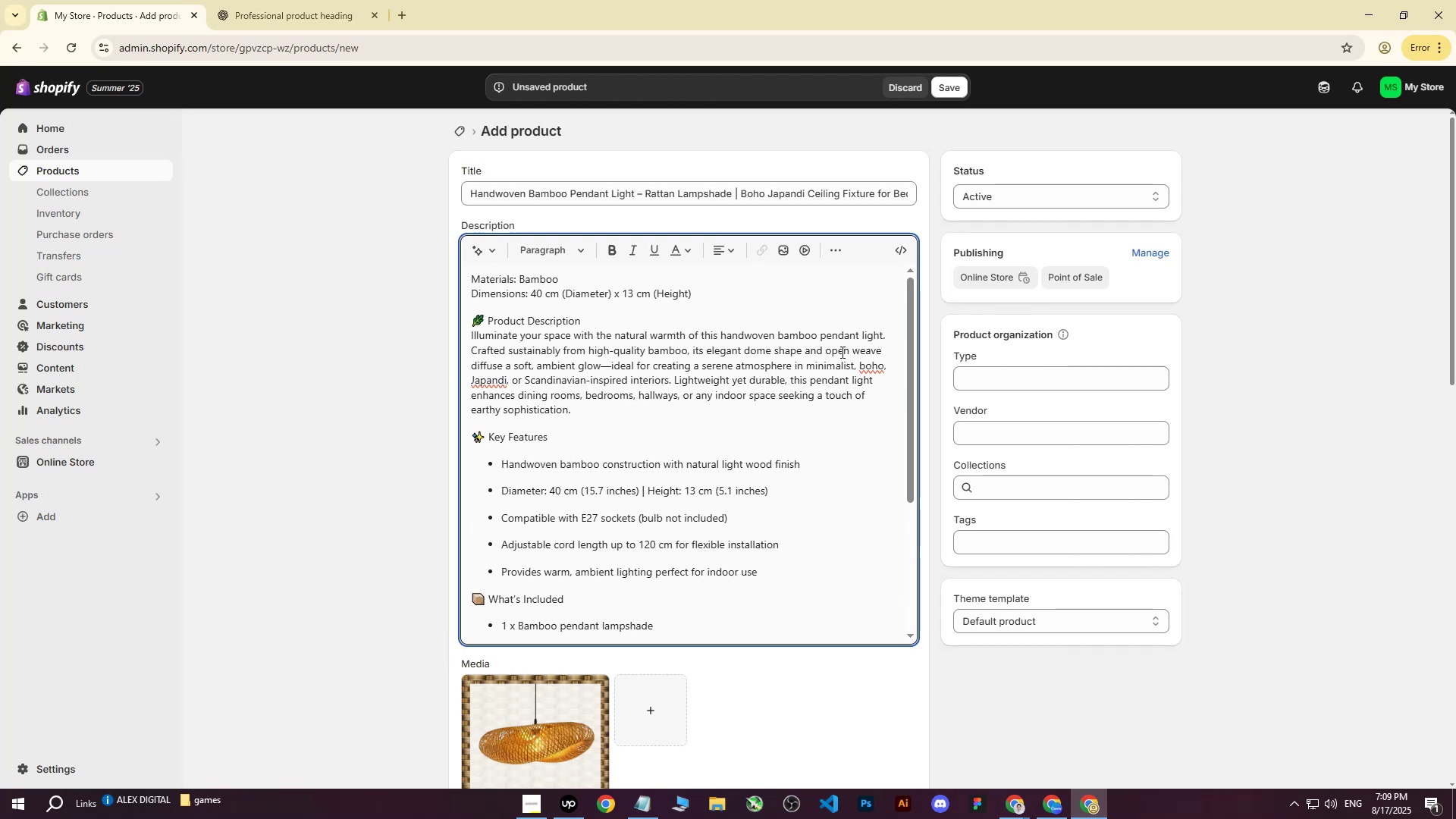 
scroll: coordinate [551, 392], scroll_direction: down, amount: 2.0
 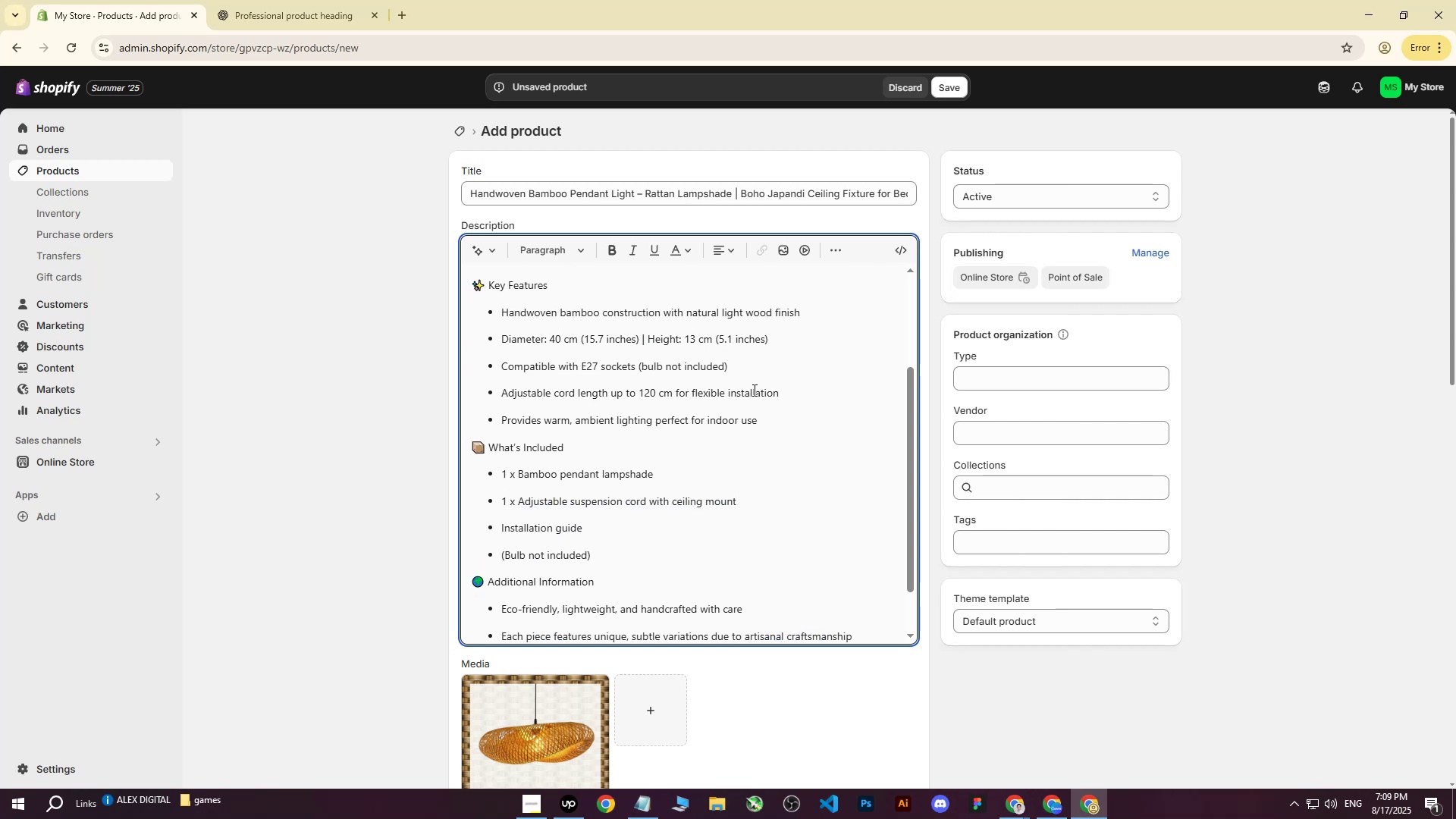 
wait(5.94)
 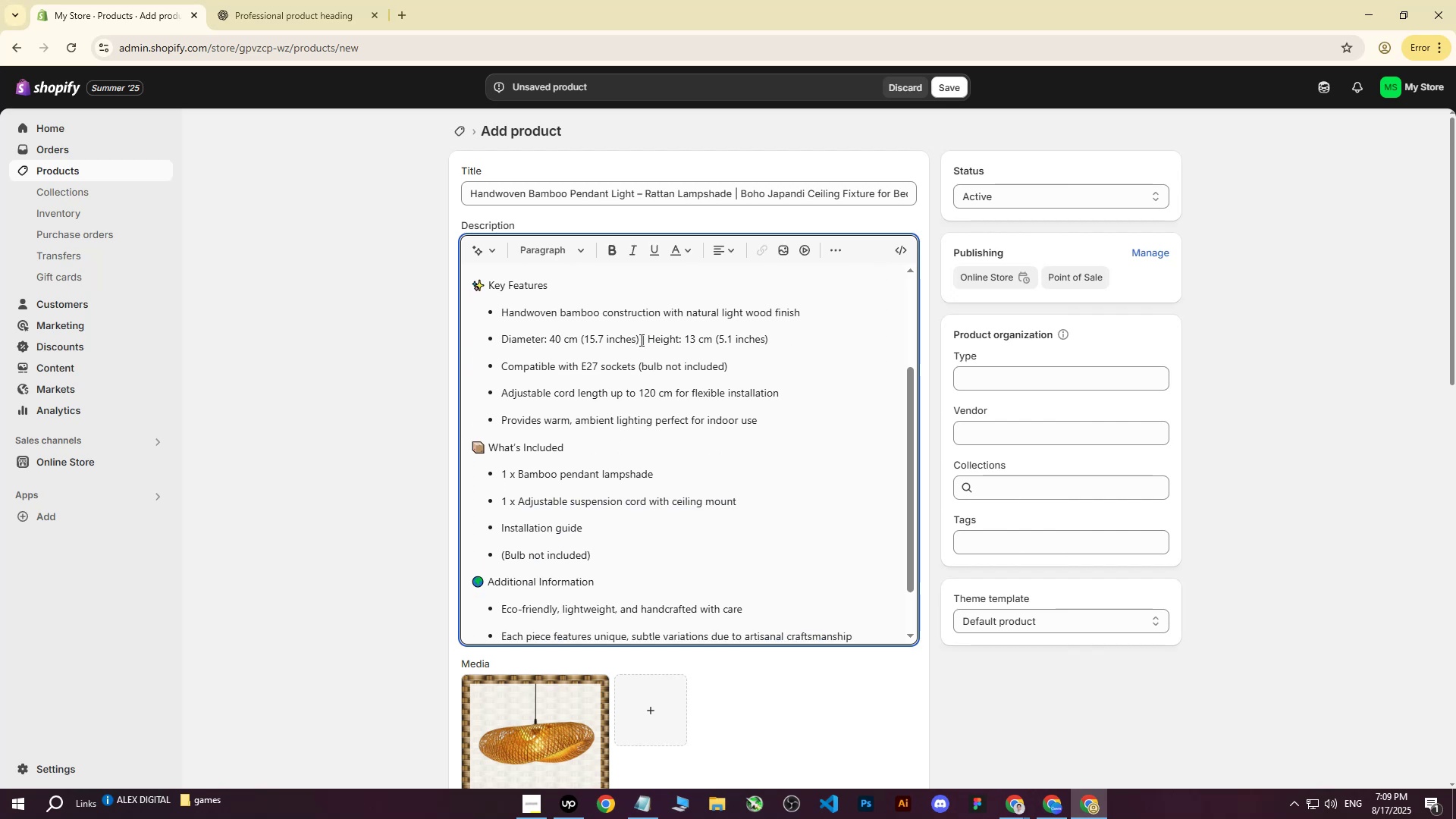 
scroll: coordinate [731, 505], scroll_direction: down, amount: 4.0
 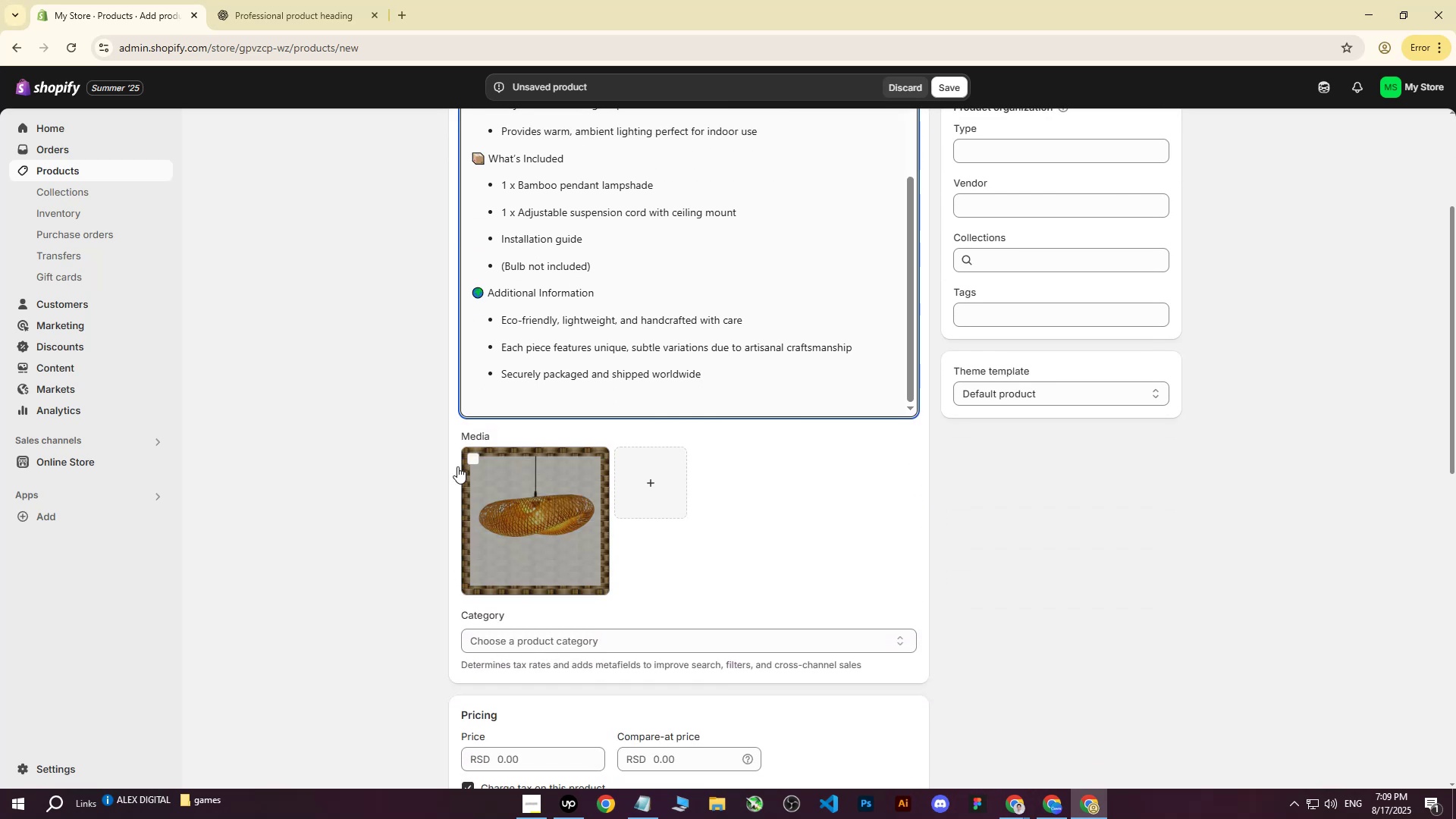 
left_click([357, 433])
 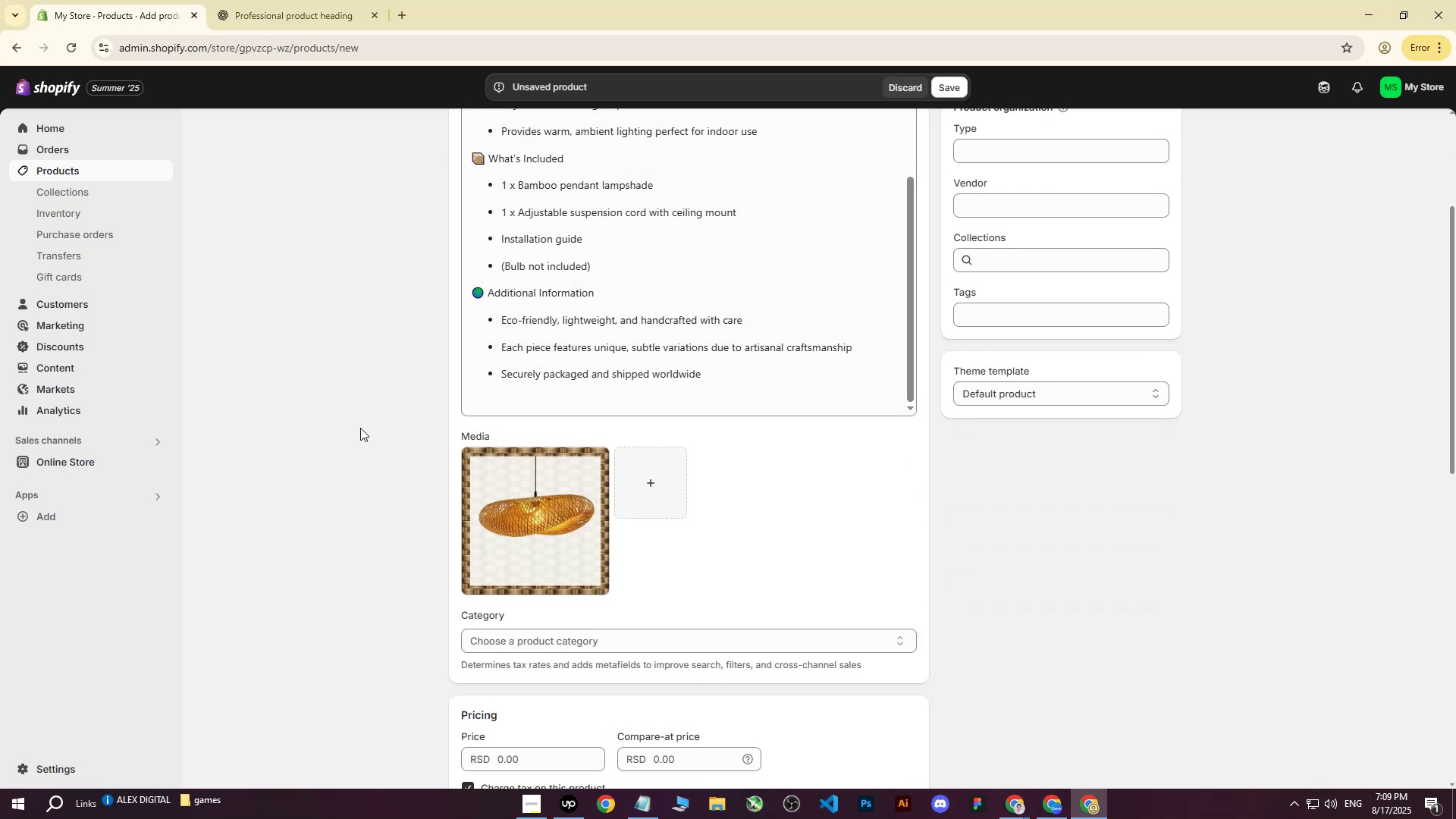 
scroll: coordinate [453, 347], scroll_direction: up, amount: 11.0
 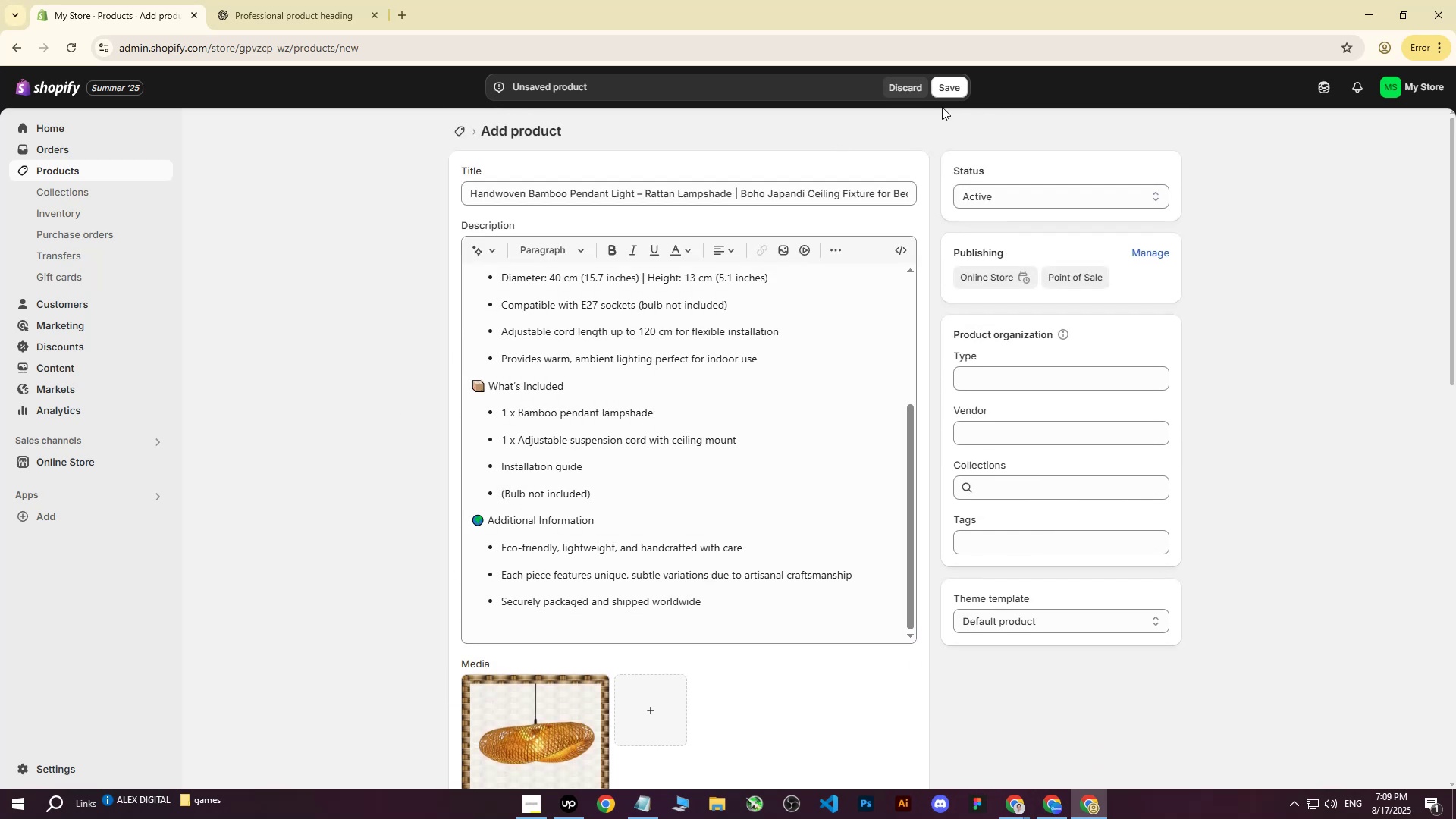 
left_click([949, 90])
 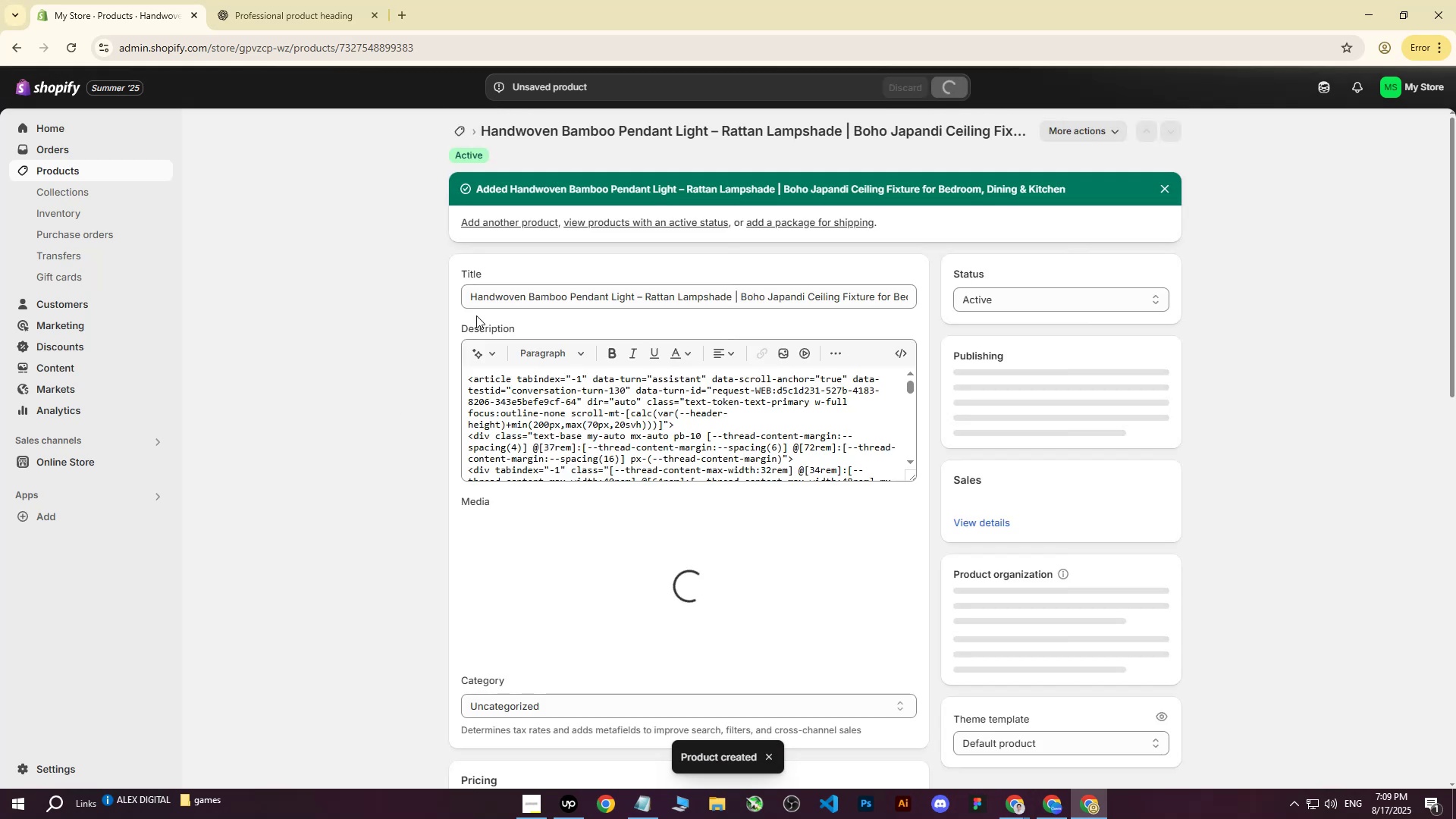 
left_click_drag(start_coordinate=[468, 290], to_coordinate=[982, 306])
 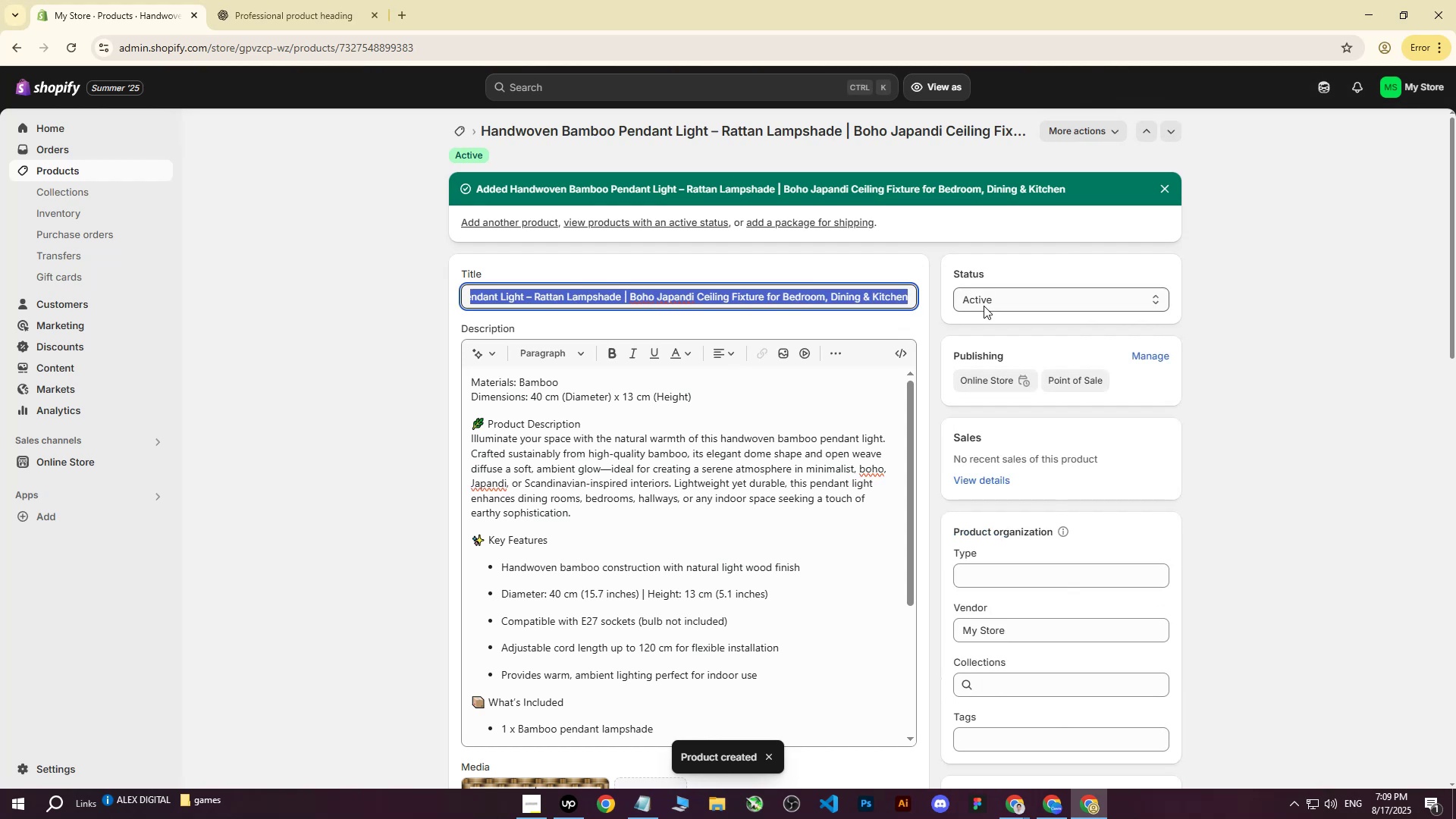 
key(Control+C)
 